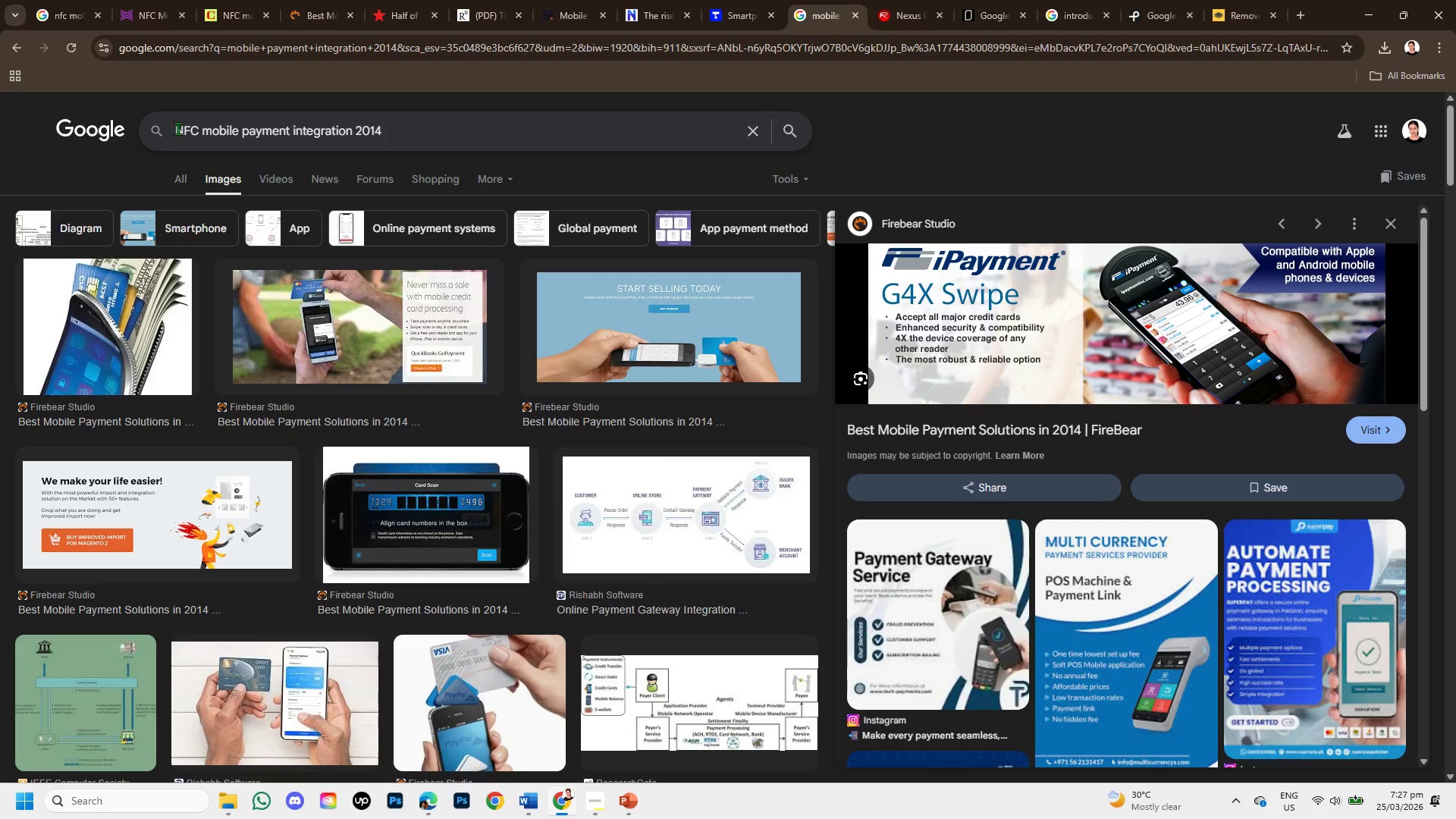 
key(Enter)
 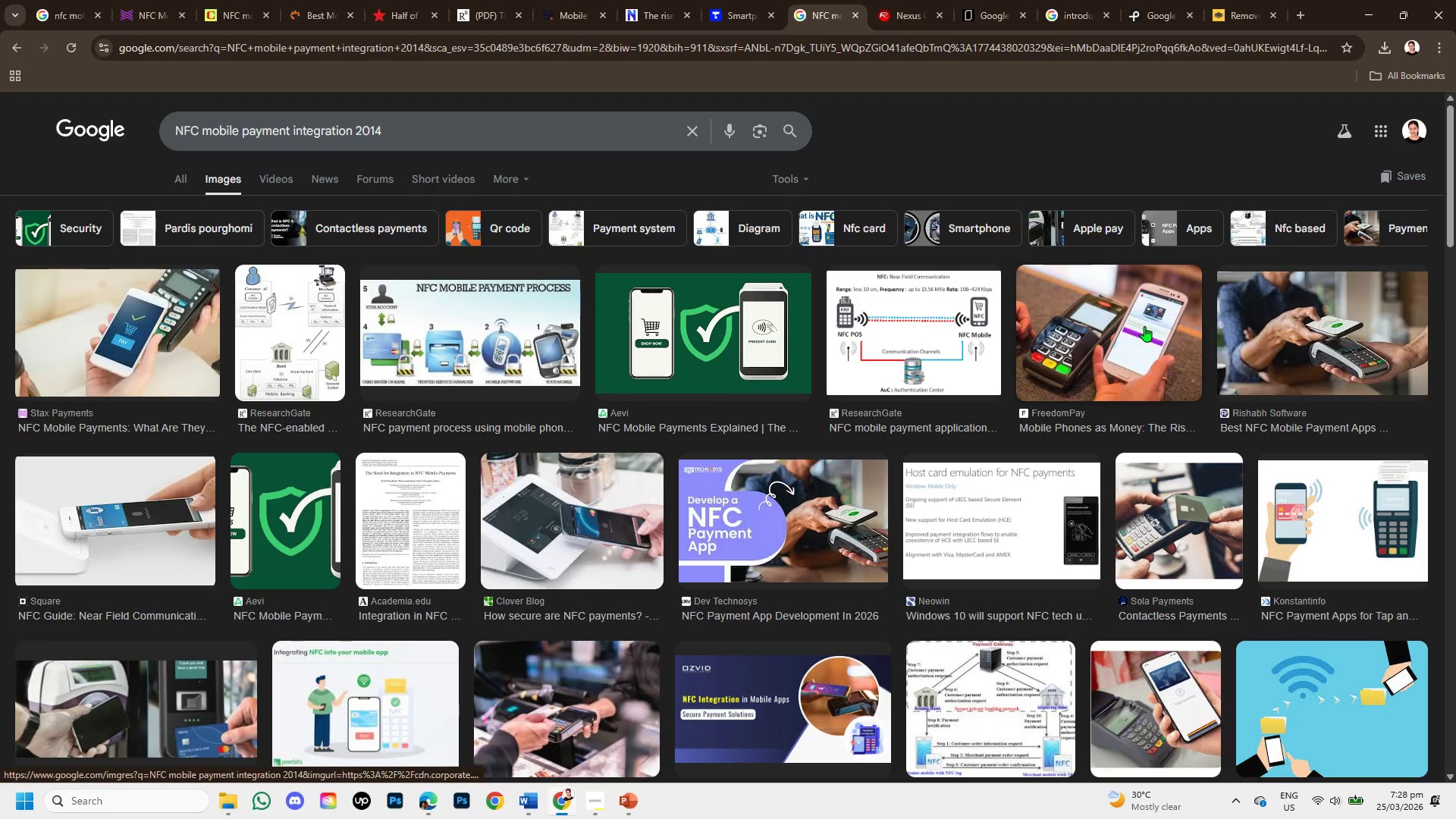 
wait(10.8)
 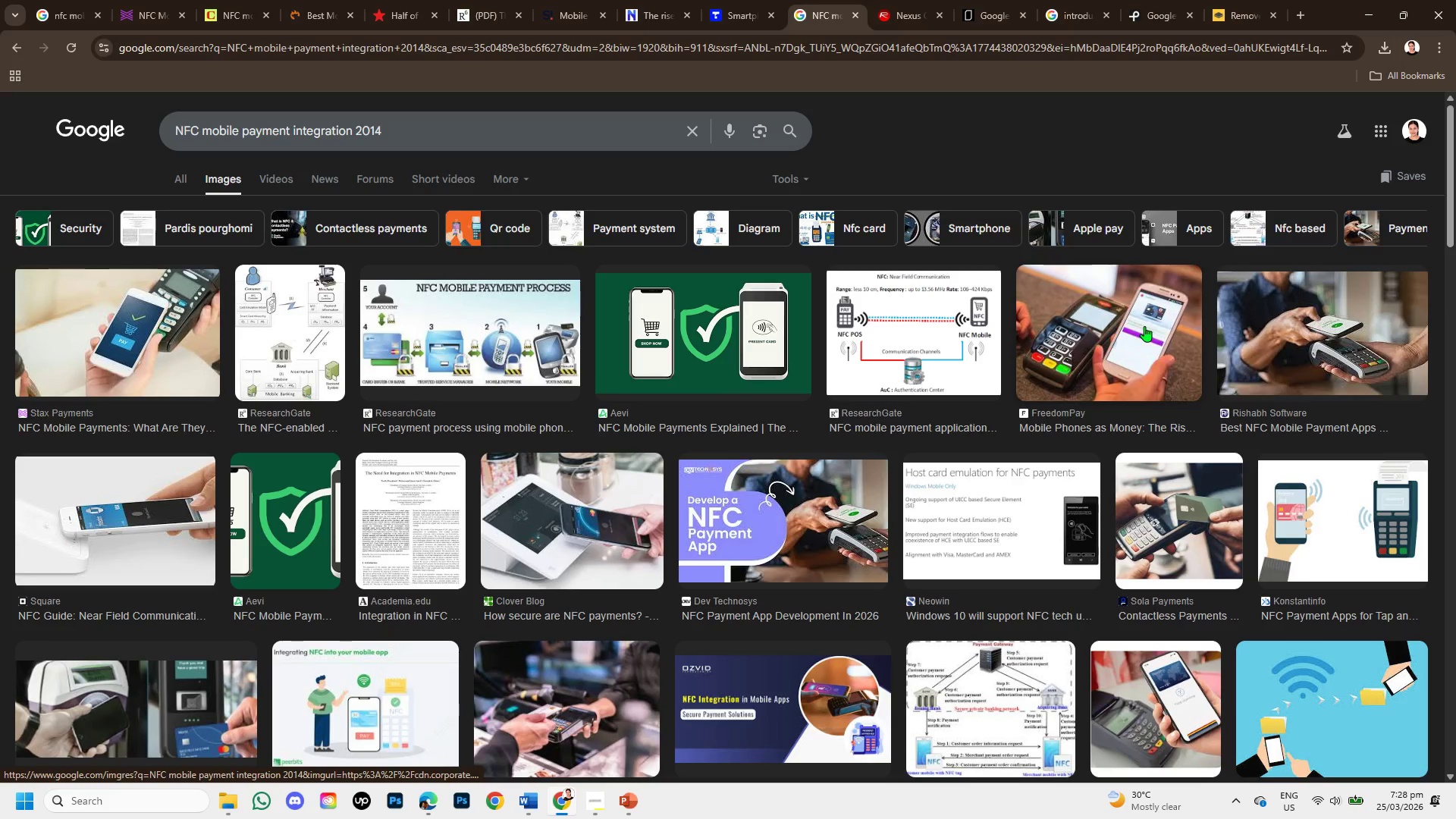 
scroll: coordinate [725, 570], scroll_direction: down, amount: 1.0
 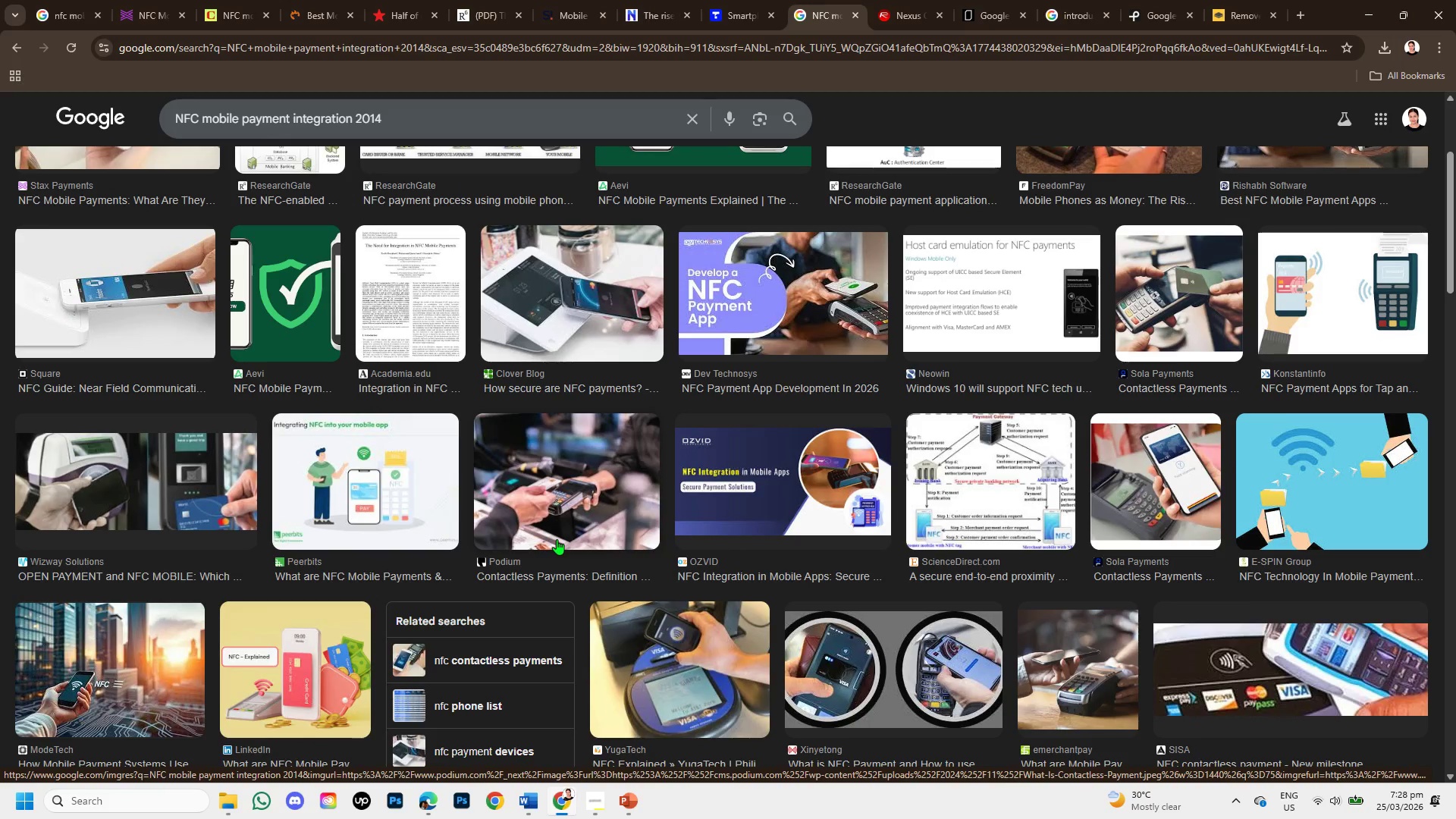 
wait(7.42)
 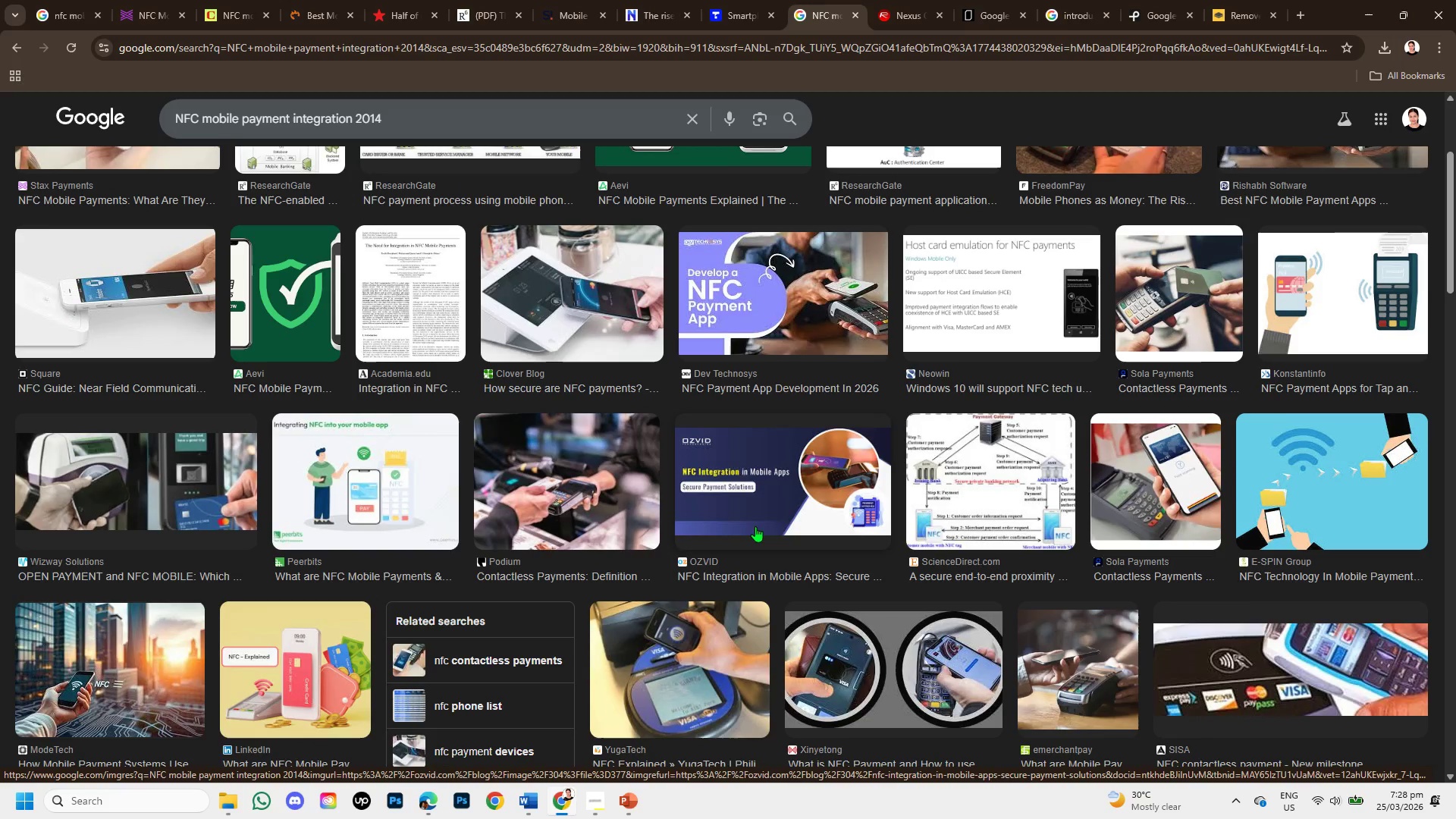 
scroll: coordinate [1060, 531], scroll_direction: down, amount: 2.0
 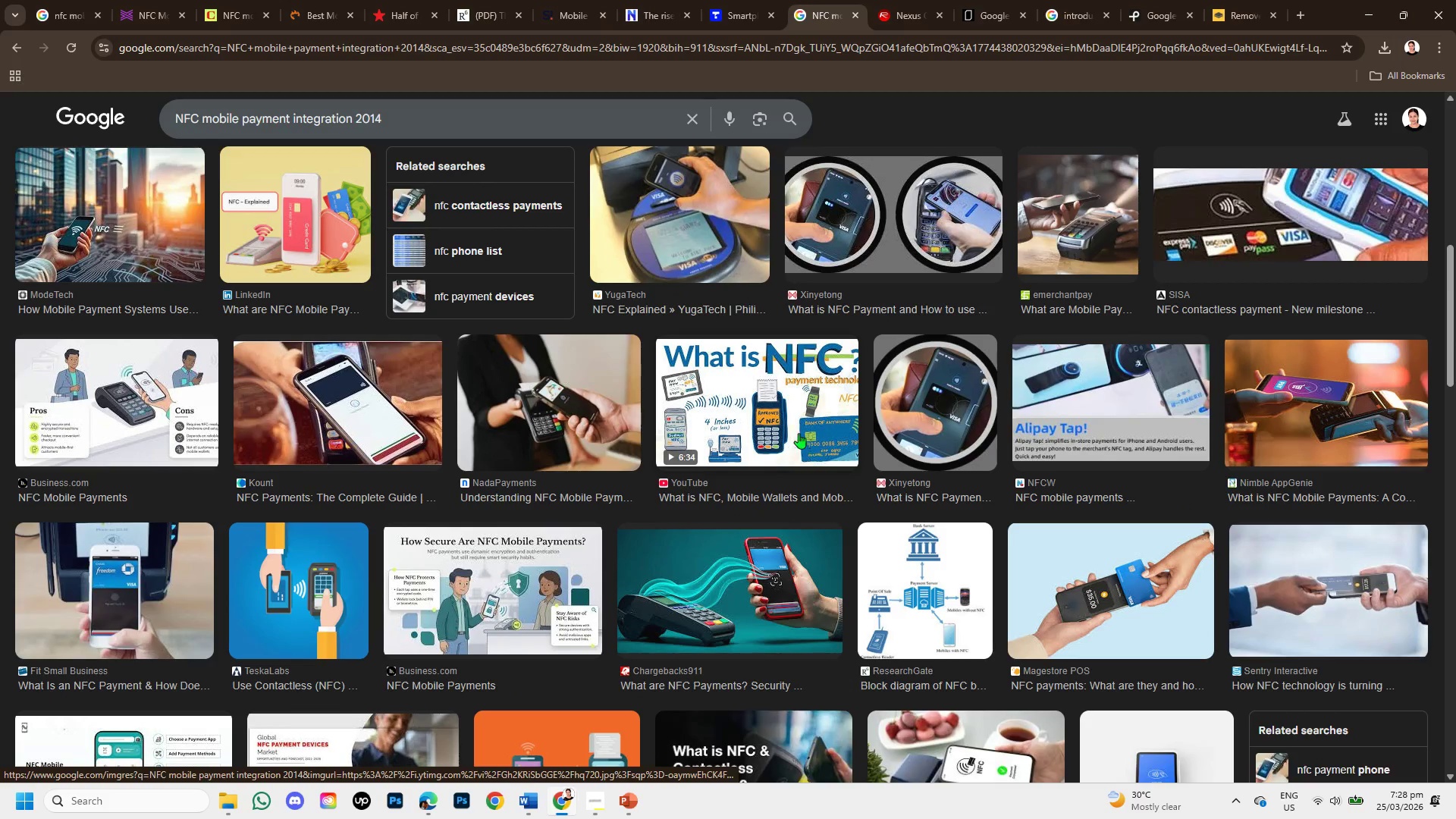 
left_click([792, 419])
 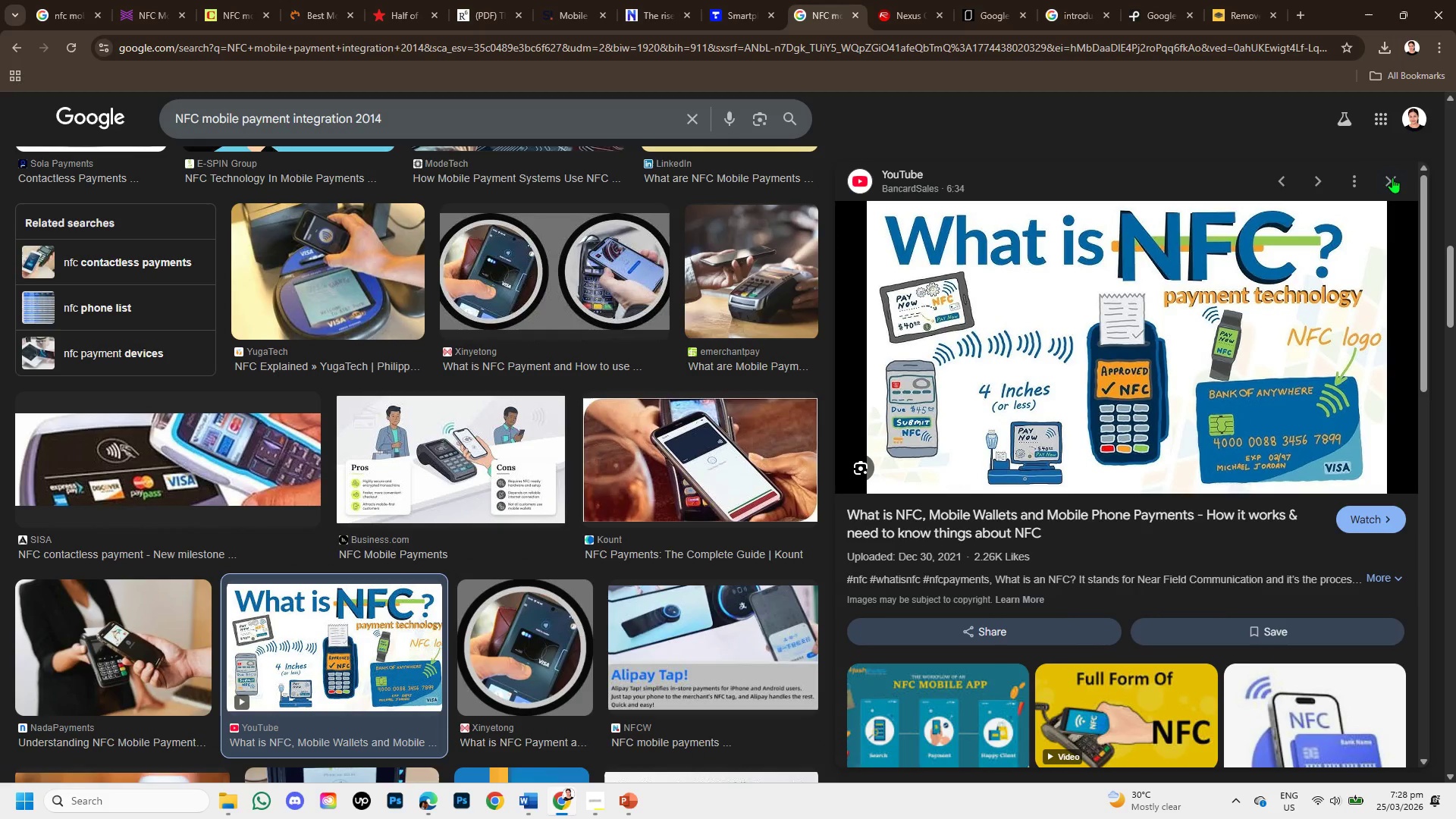 
wait(5.45)
 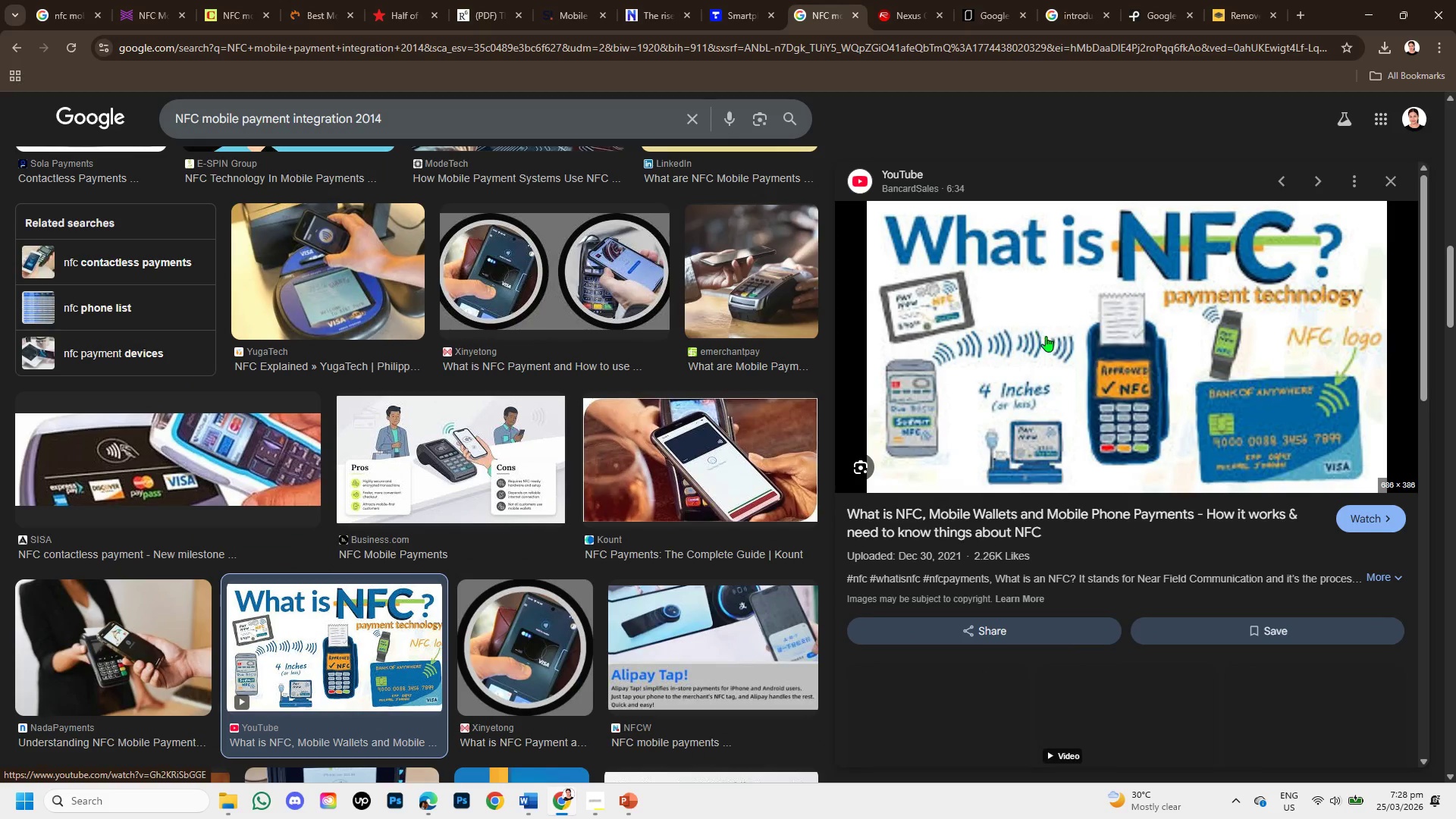 
left_click([1392, 177])
 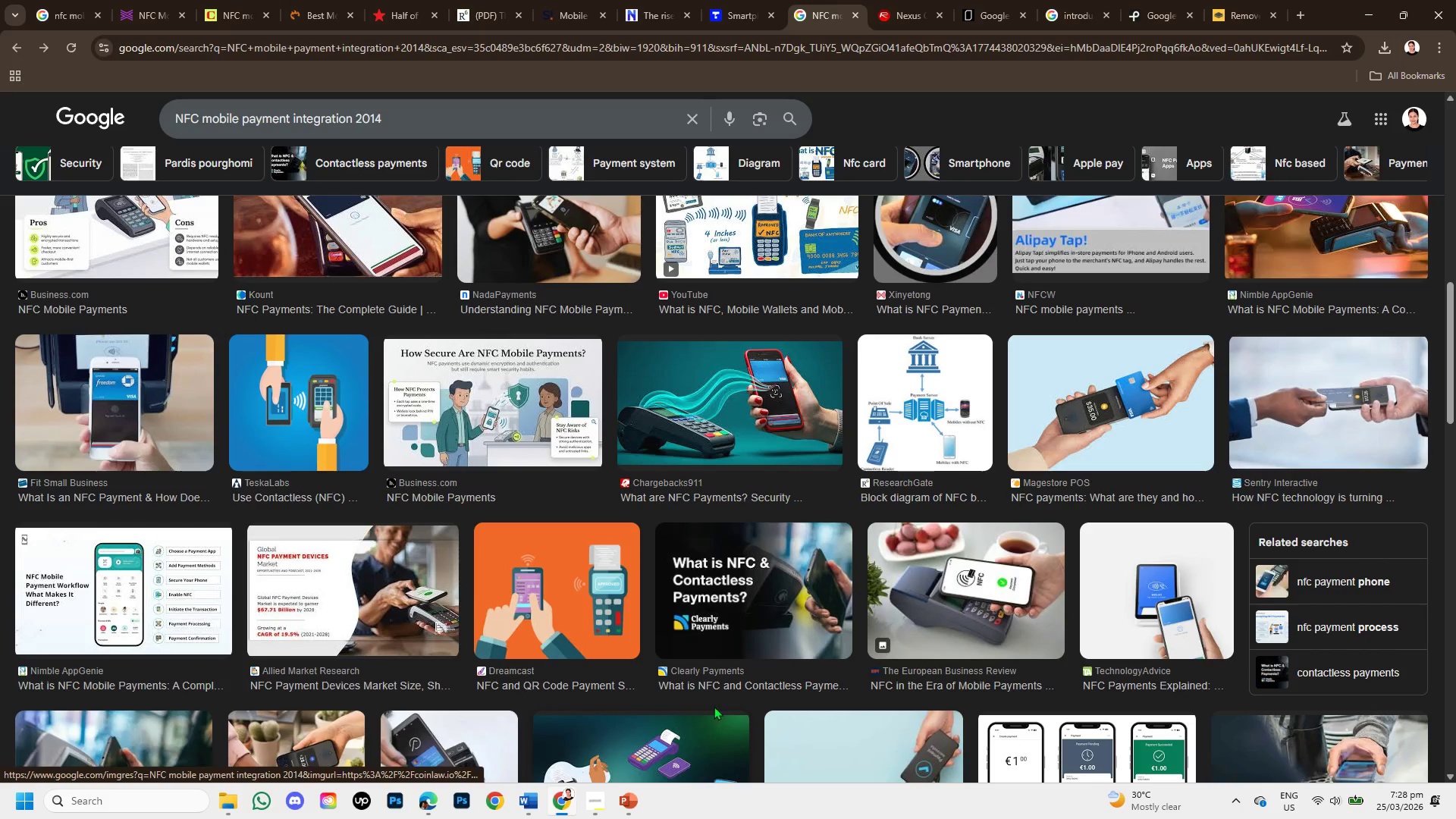 
scroll: coordinate [764, 607], scroll_direction: down, amount: 5.0
 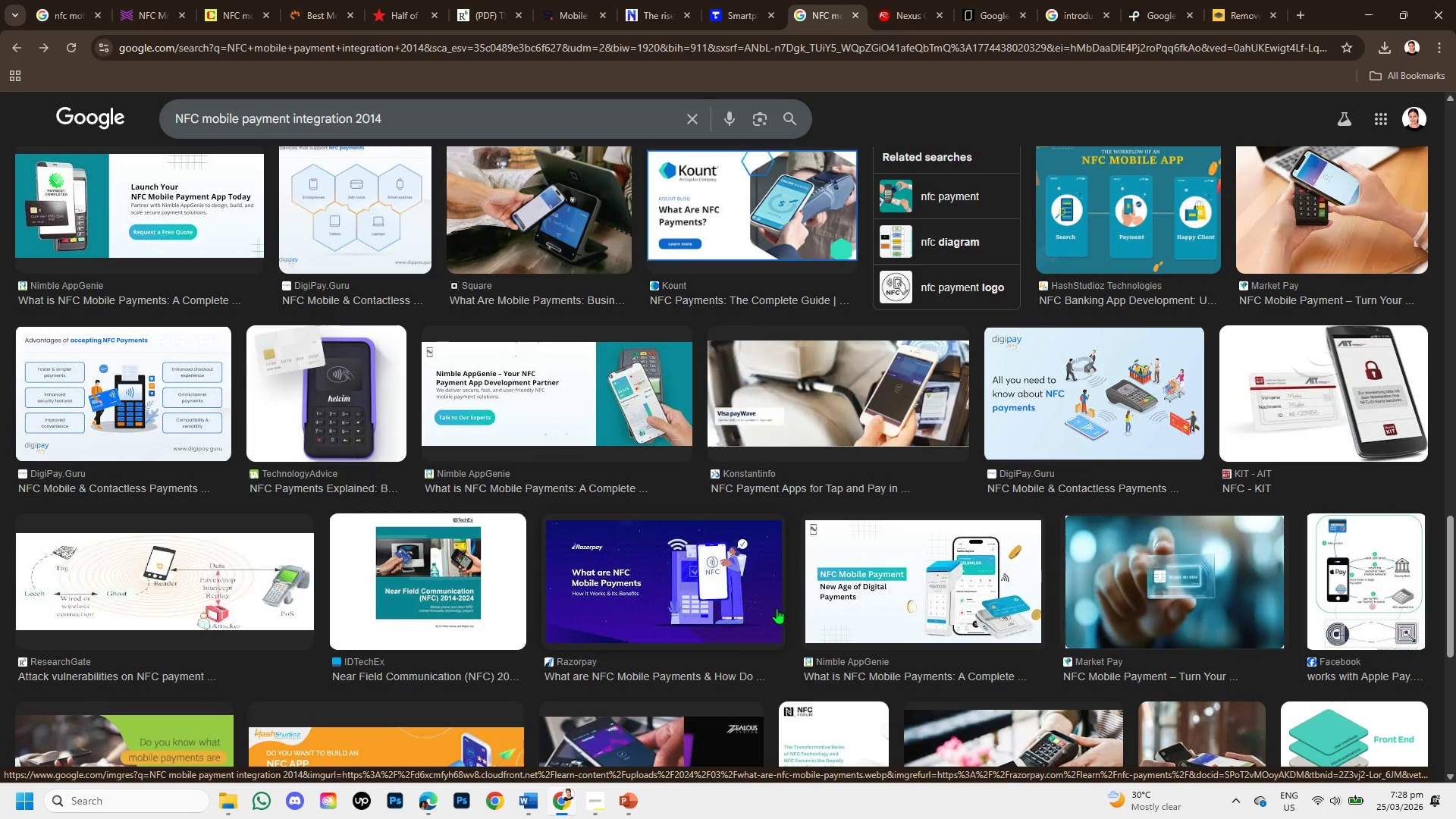 
wait(5.78)
 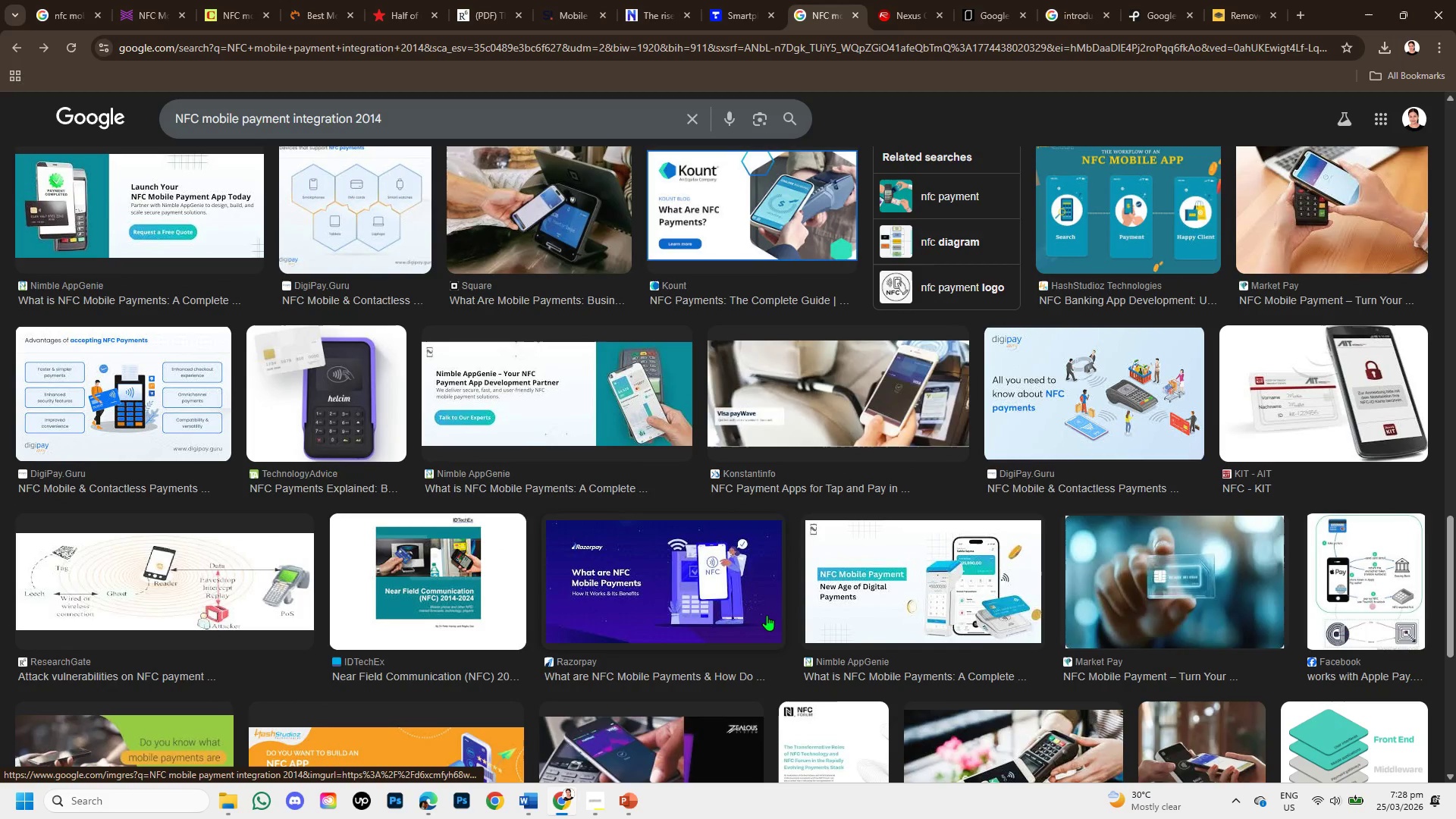 
scroll: coordinate [777, 608], scroll_direction: down, amount: 1.0
 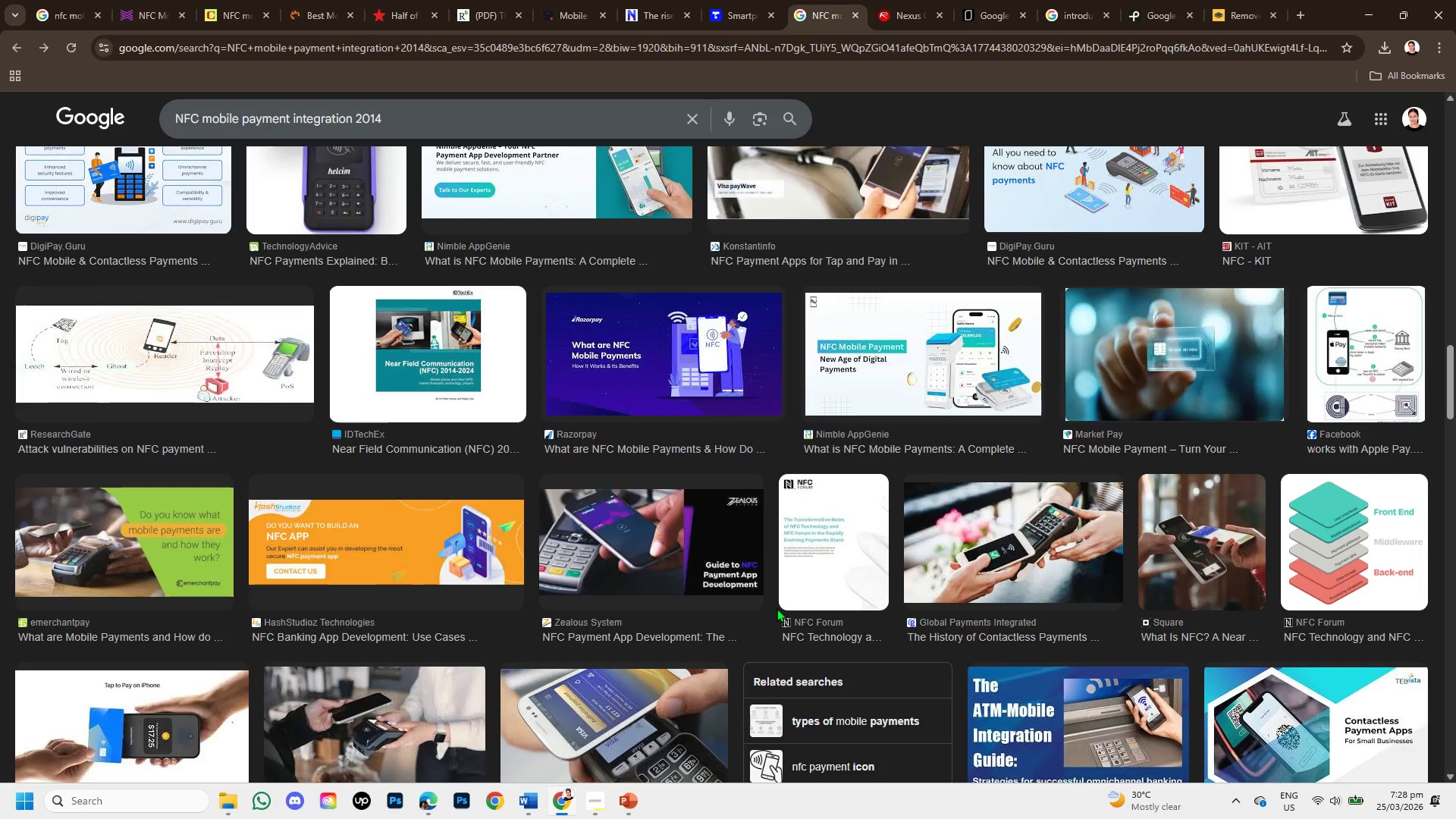 
scroll: coordinate [777, 608], scroll_direction: up, amount: 1.0
 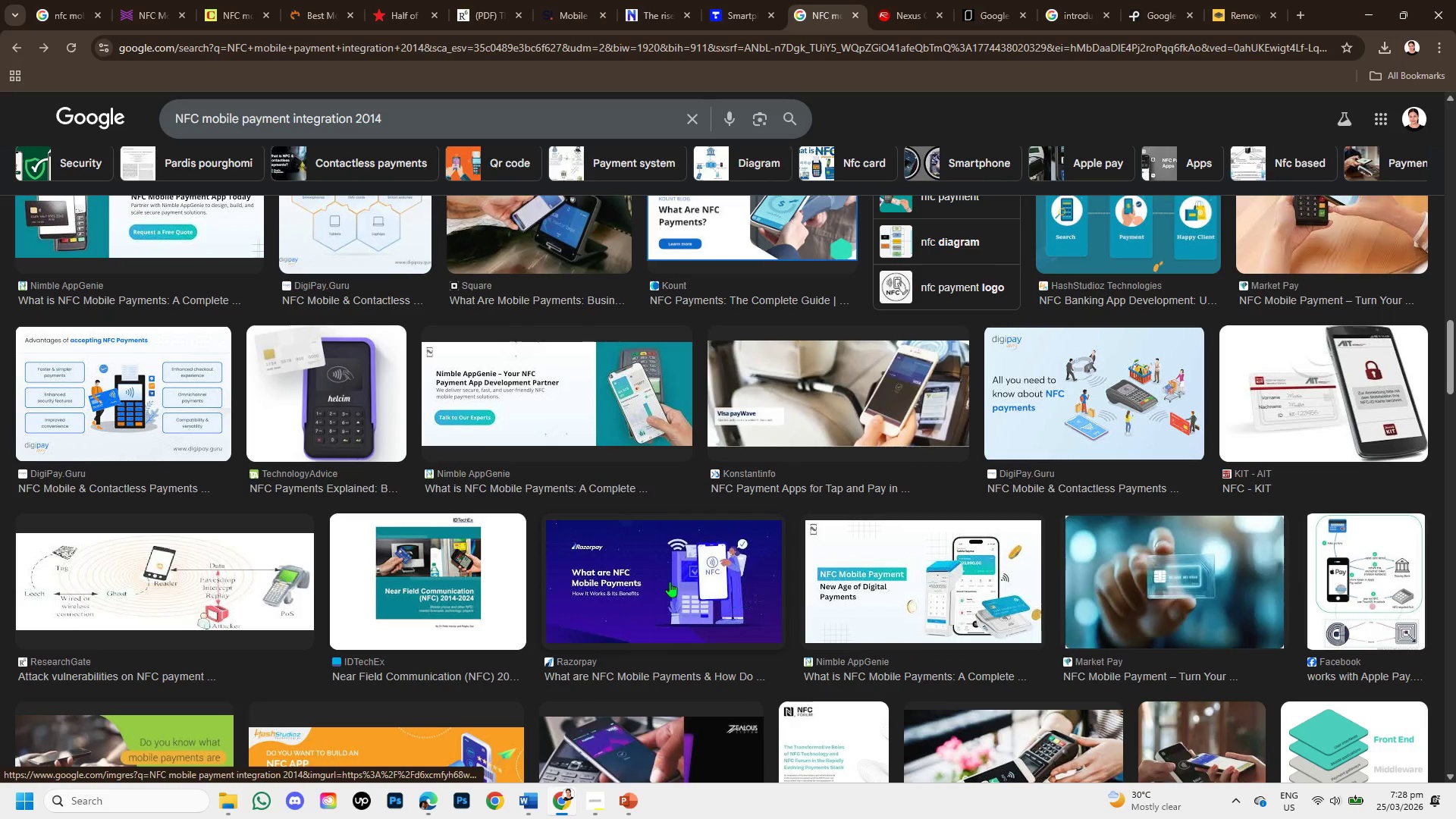 
scroll: coordinate [1002, 545], scroll_direction: down, amount: 4.0
 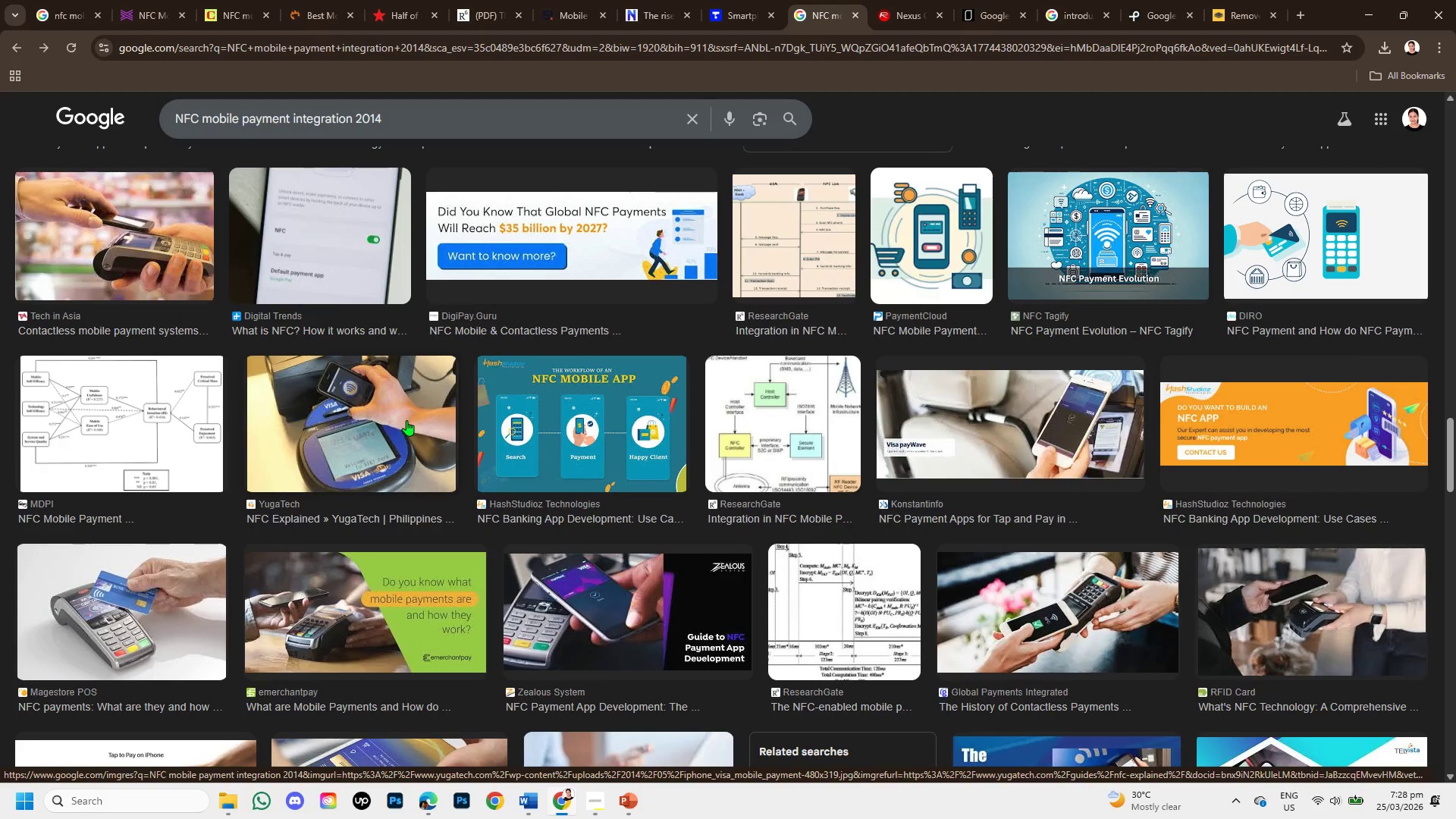 
wait(6.38)
 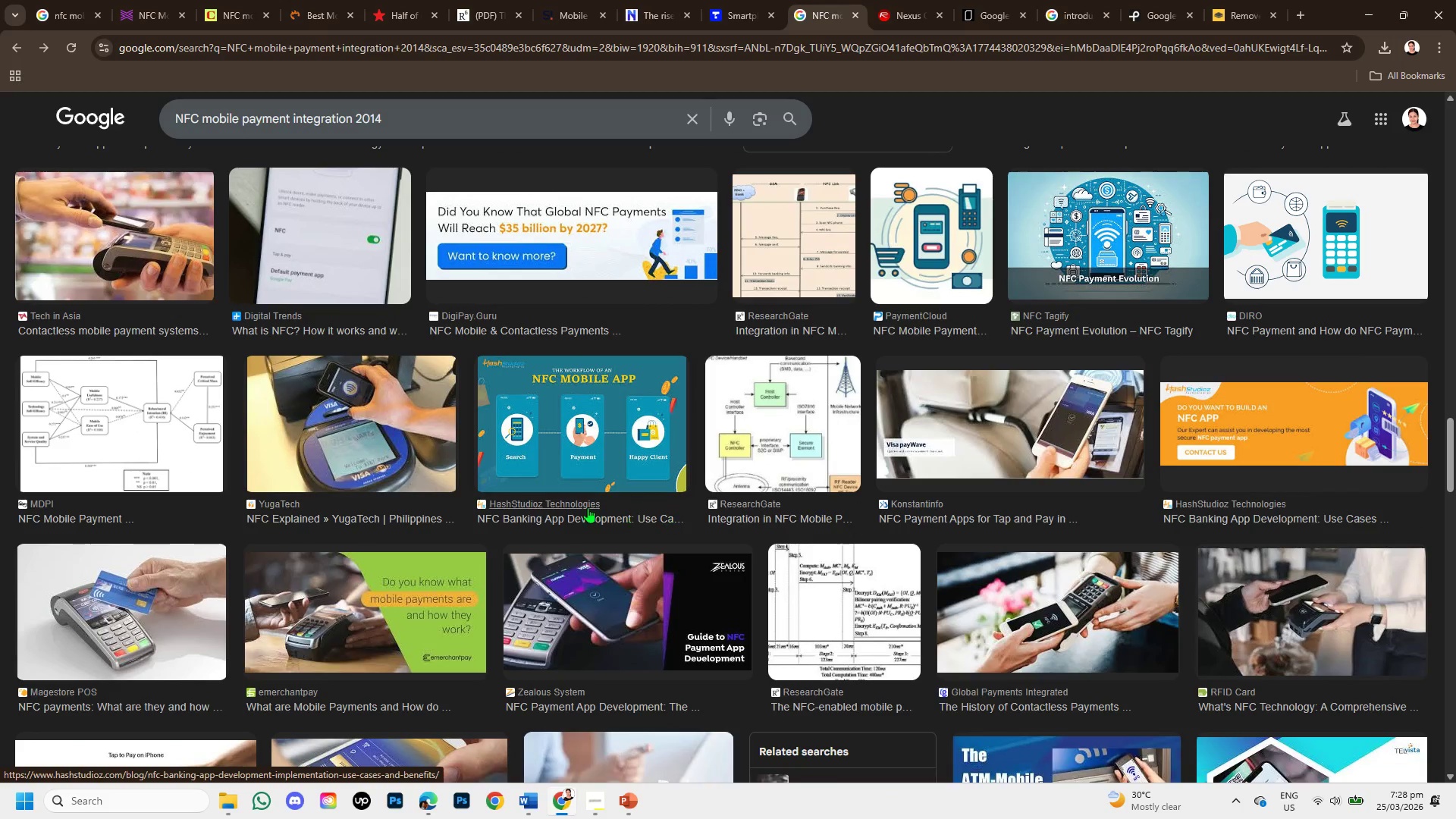 
left_click([406, 420])
 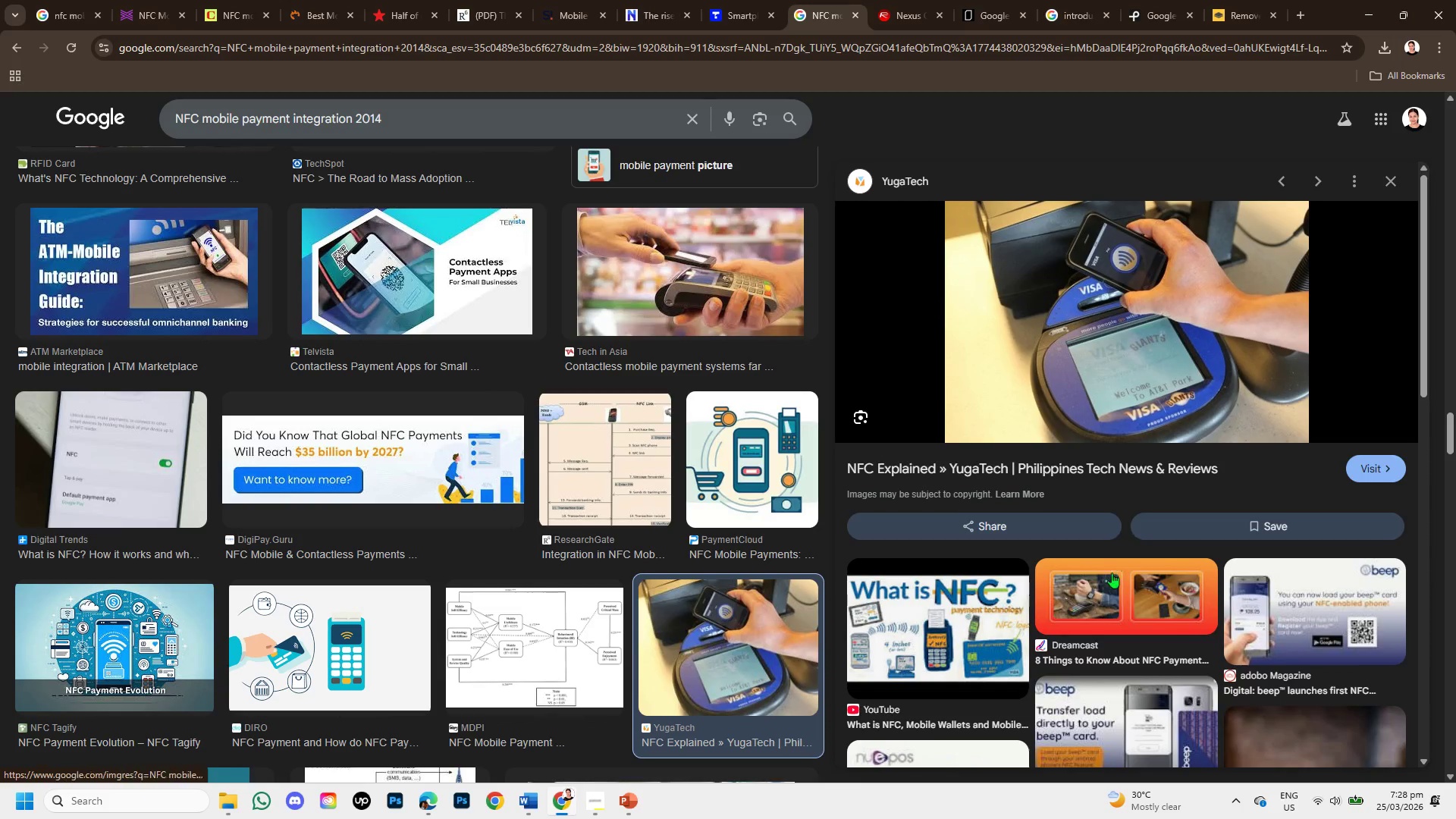 
scroll: coordinate [1090, 625], scroll_direction: down, amount: 2.0
 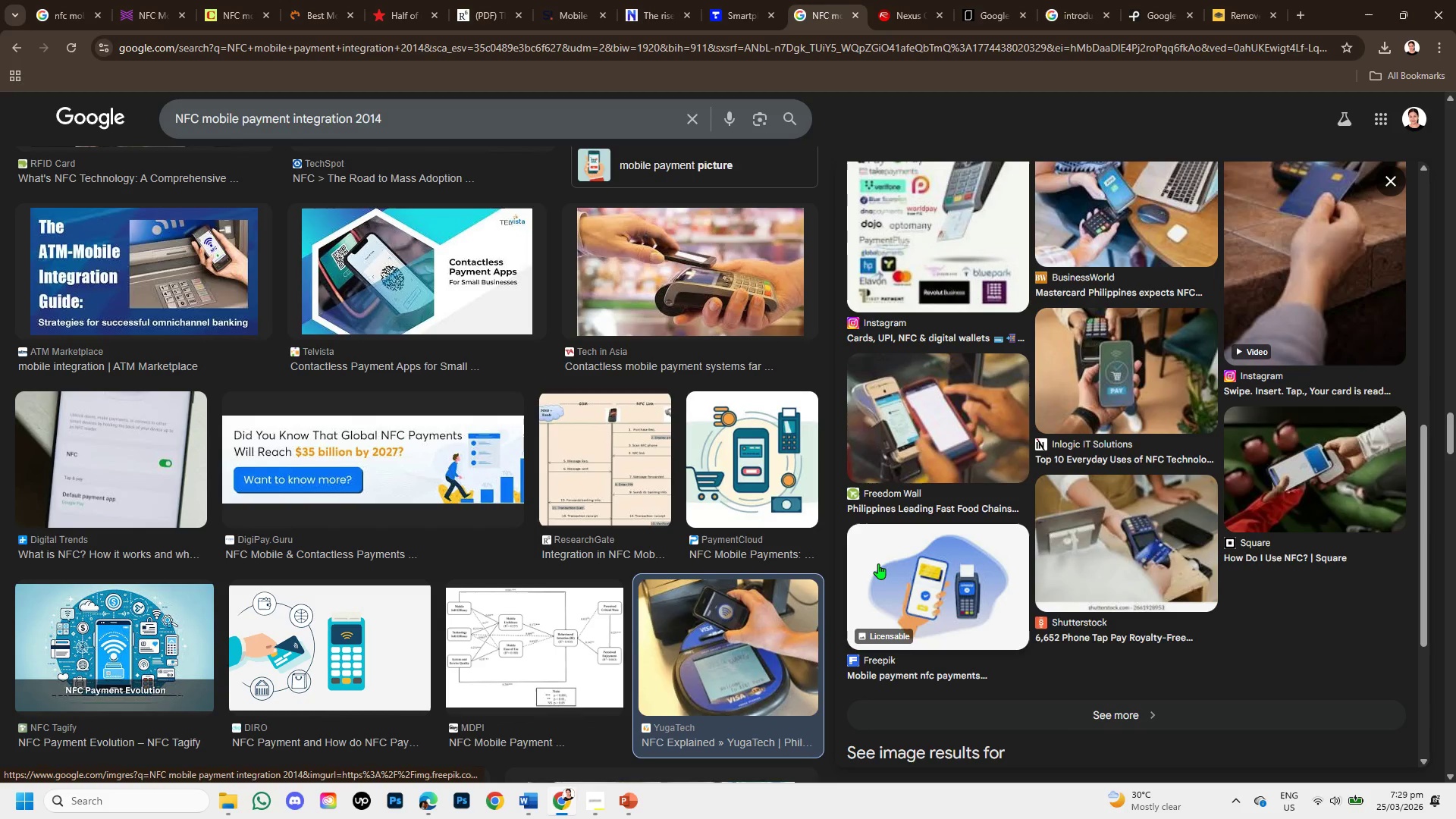 
wait(6.83)
 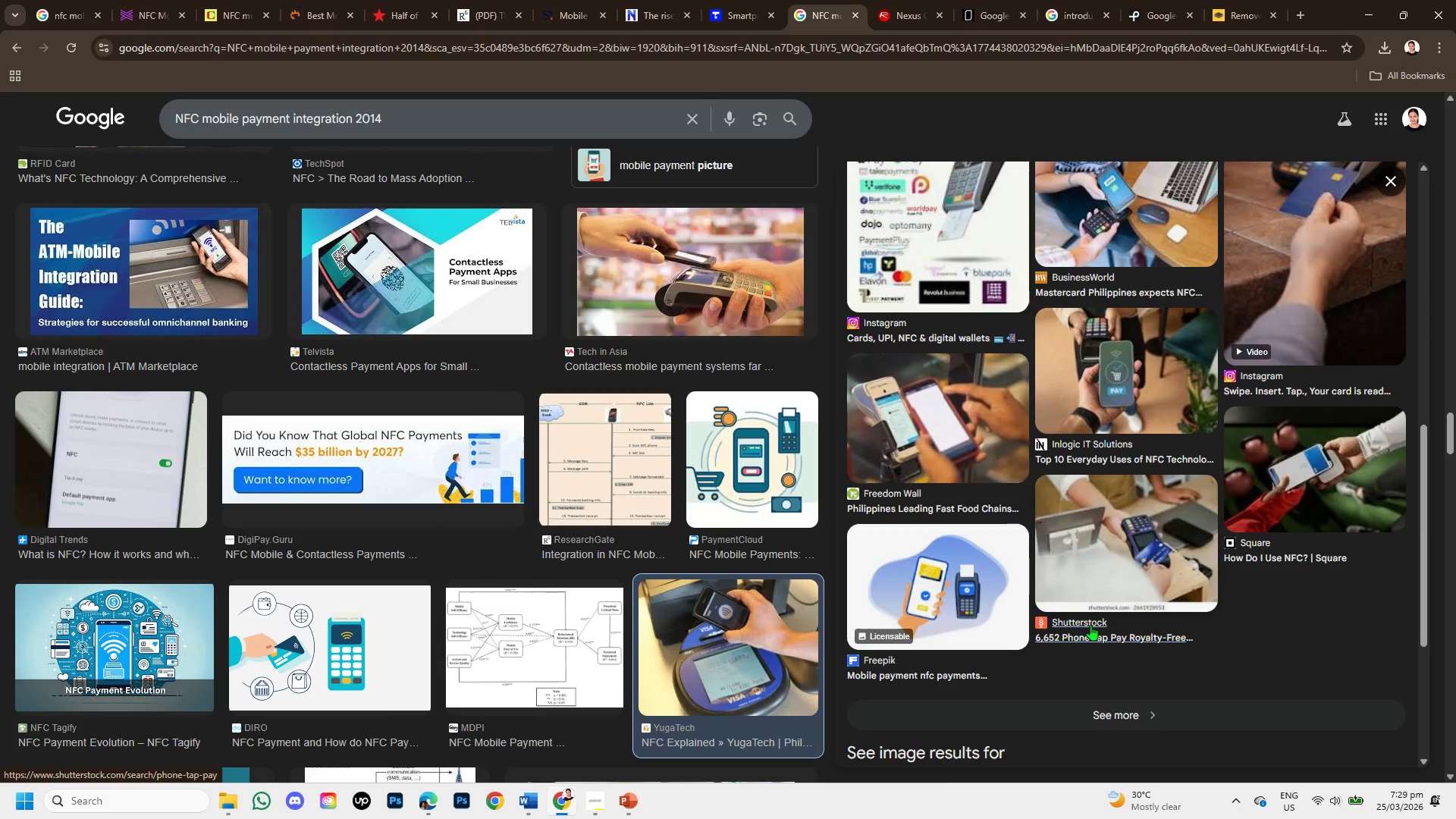 
left_click([949, 584])
 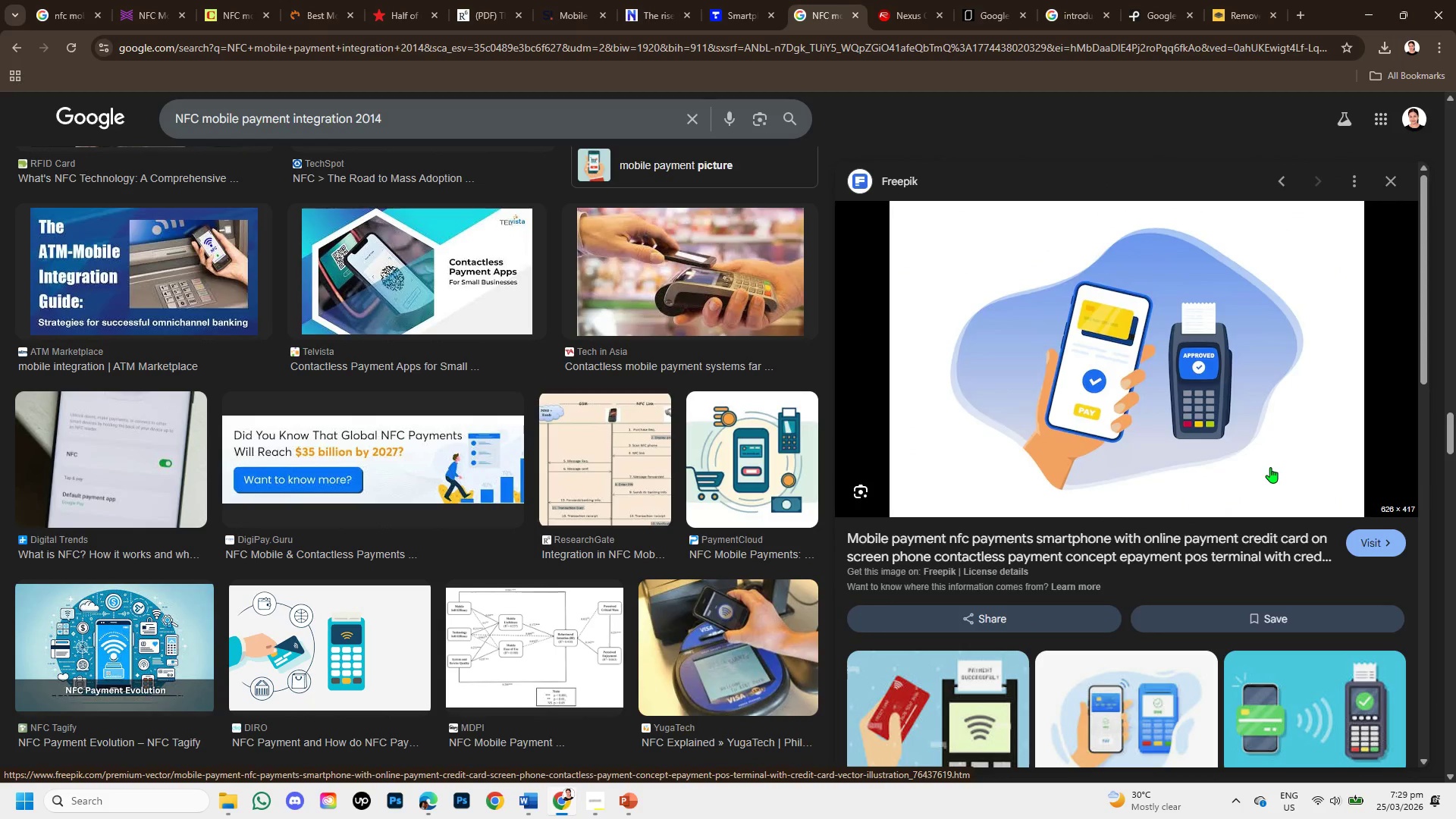 
wait(7.0)
 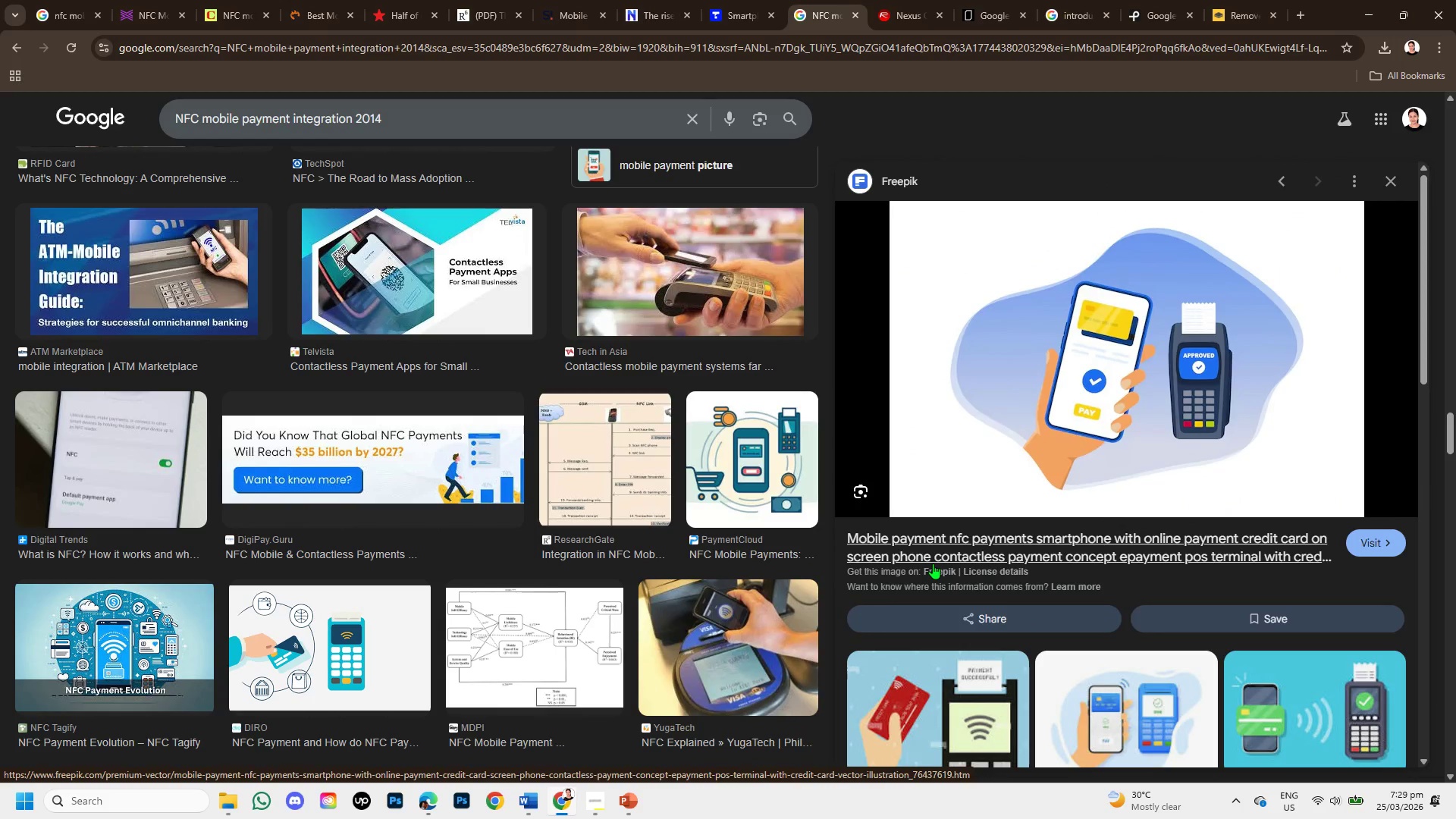 
left_click([1246, 8])
 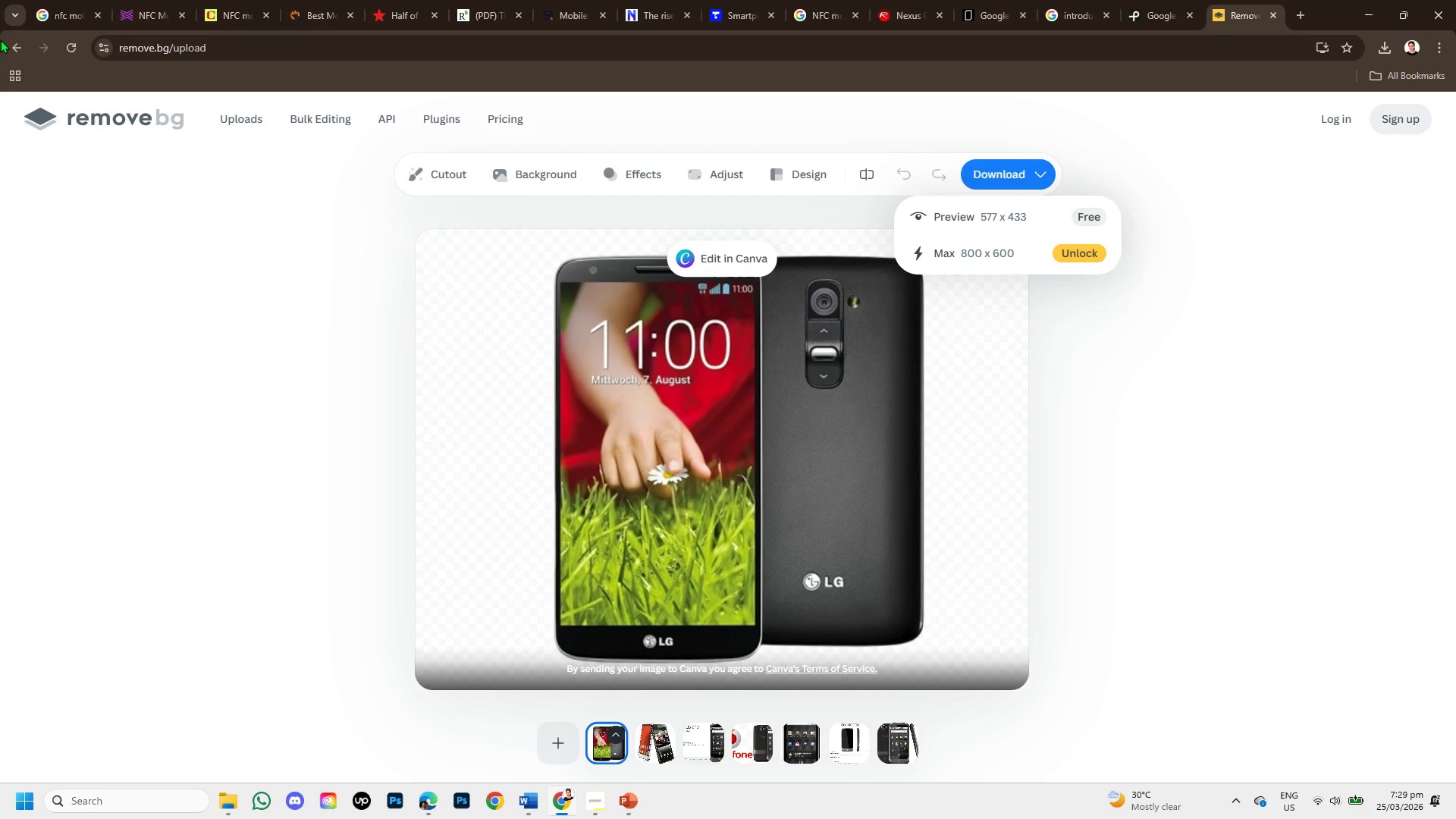 
left_click([19, 45])
 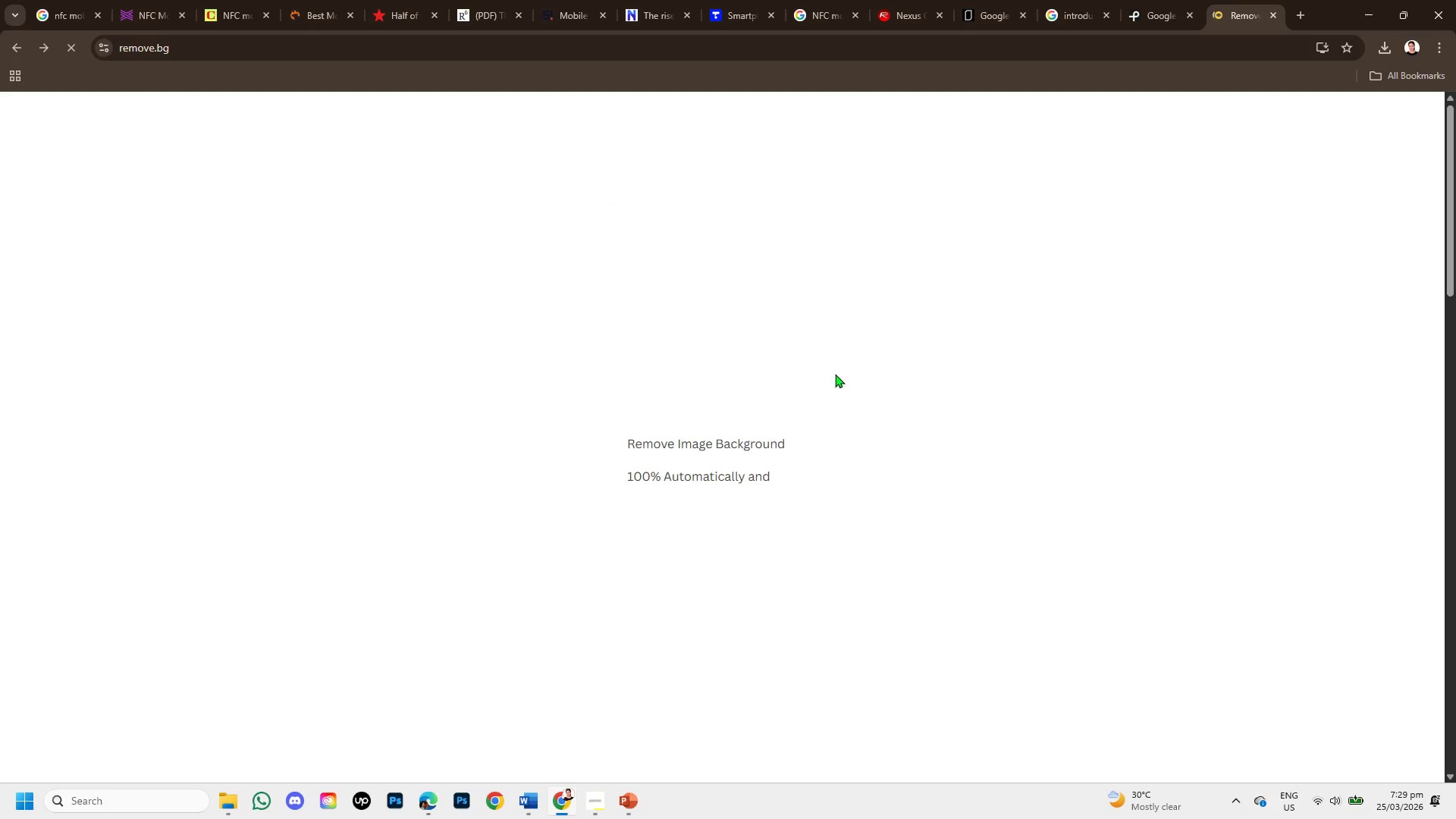 
key(Control+V)
 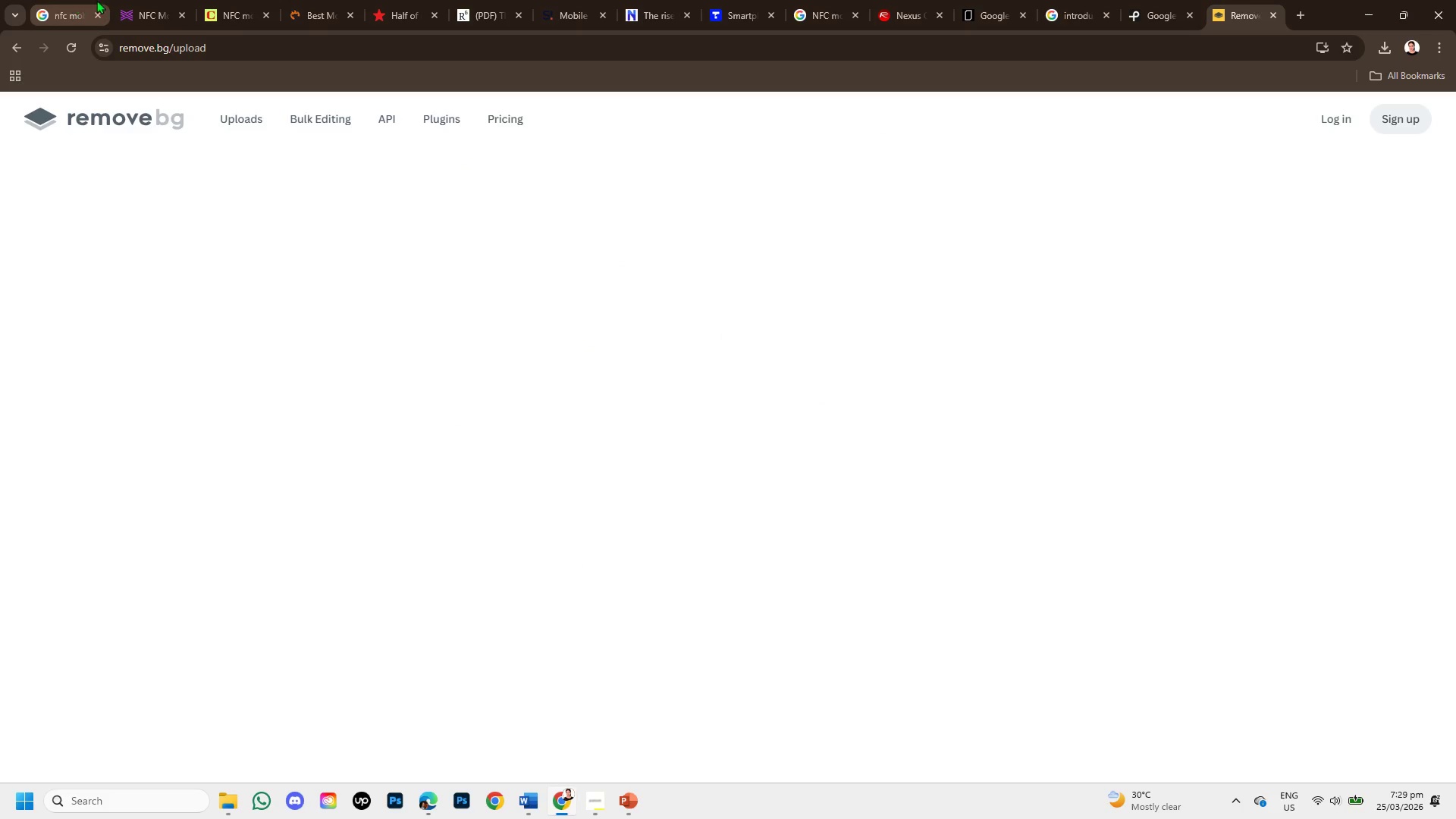 
left_click([125, 5])
 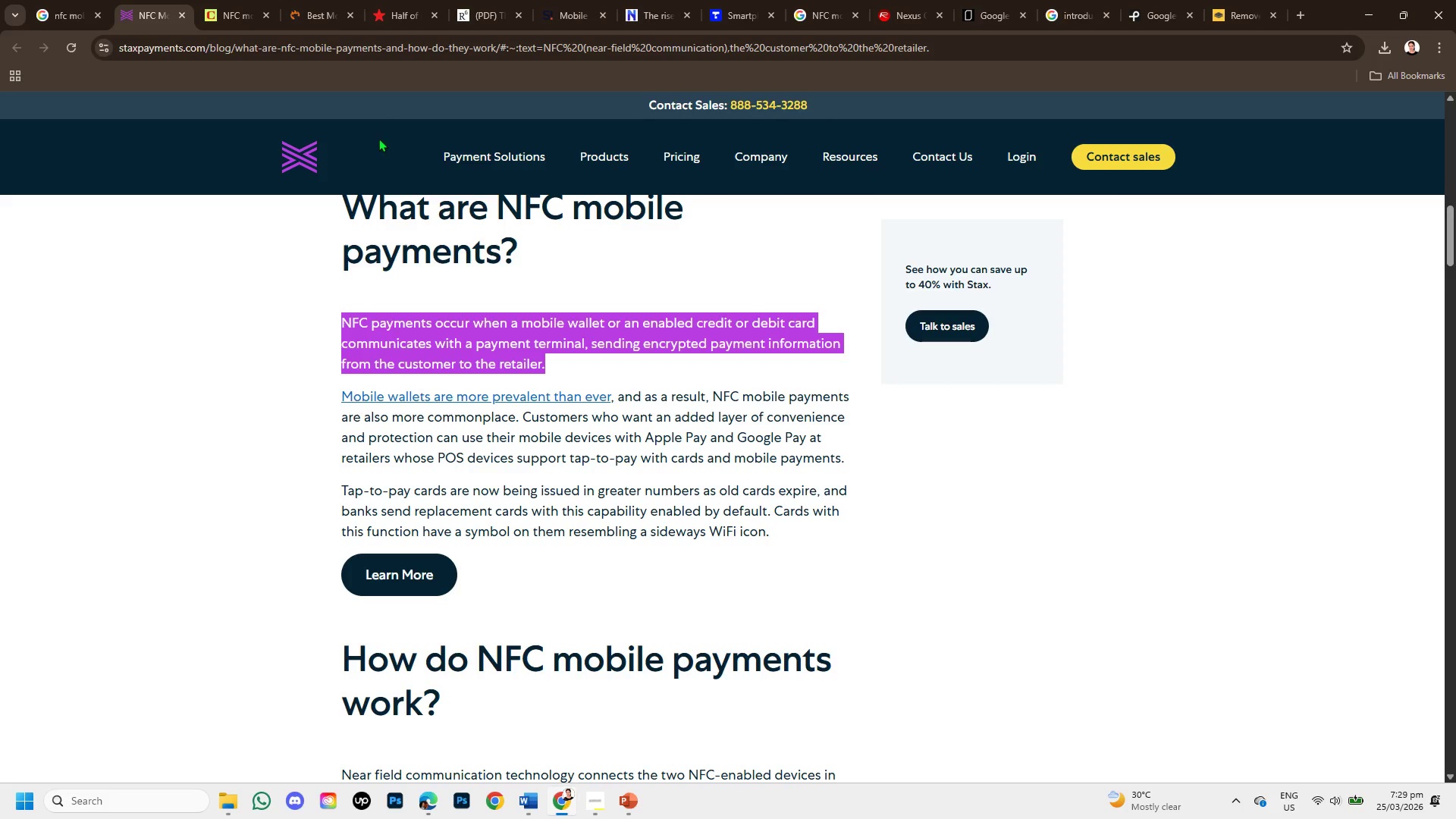 
scroll: coordinate [526, 521], scroll_direction: down, amount: 3.0
 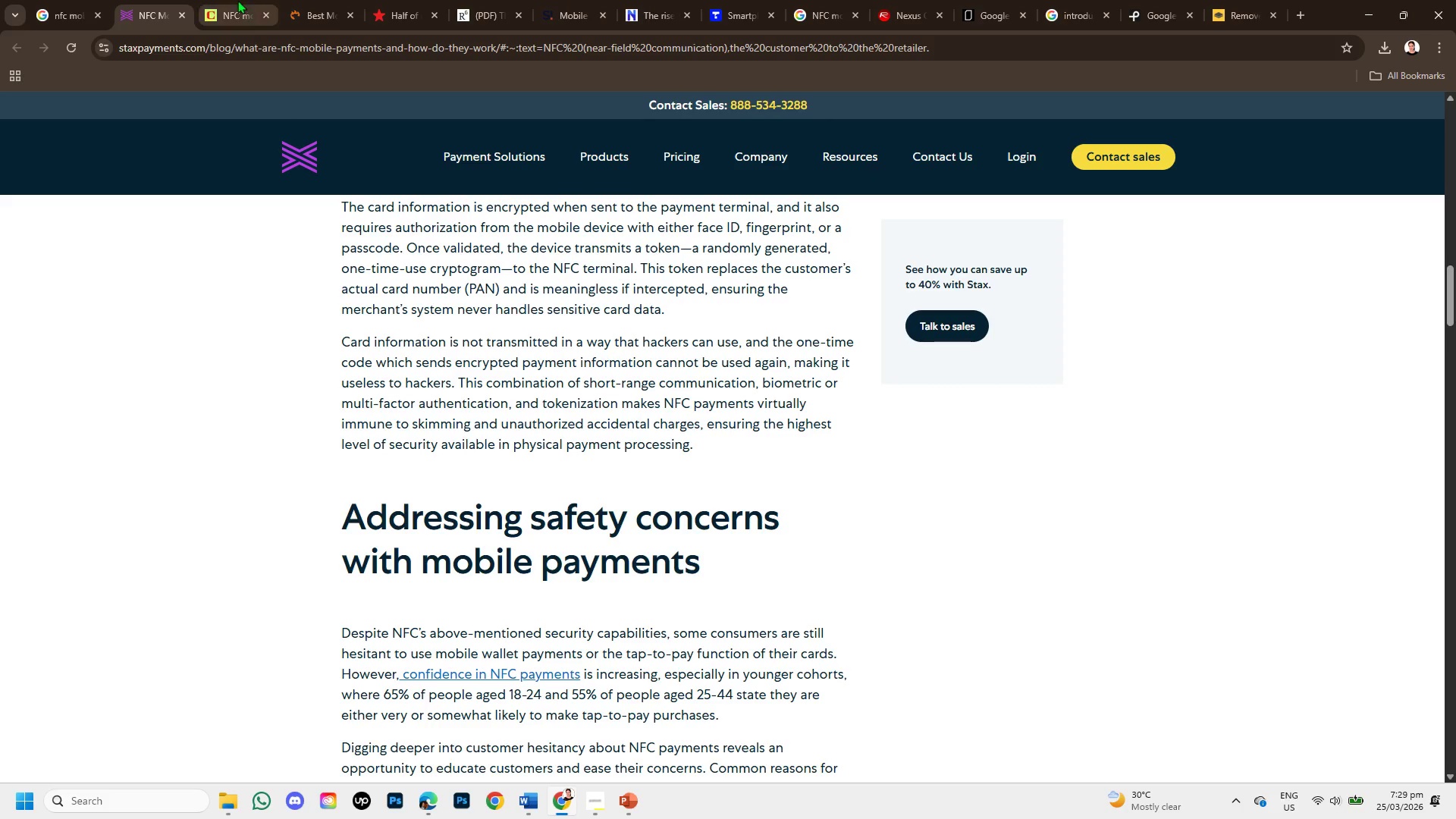 
left_click([237, 0])
 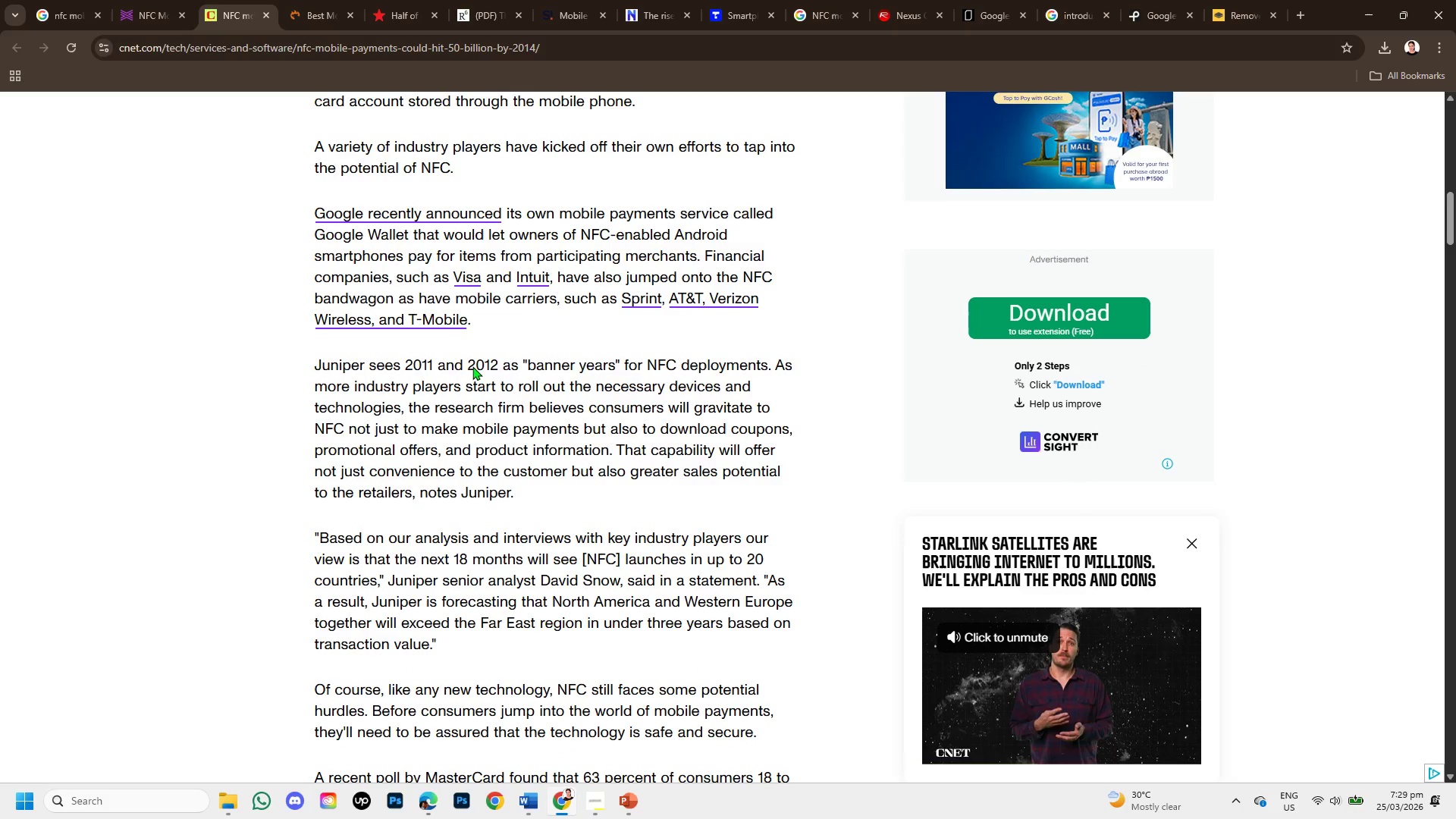 
scroll: coordinate [474, 375], scroll_direction: down, amount: 2.0
 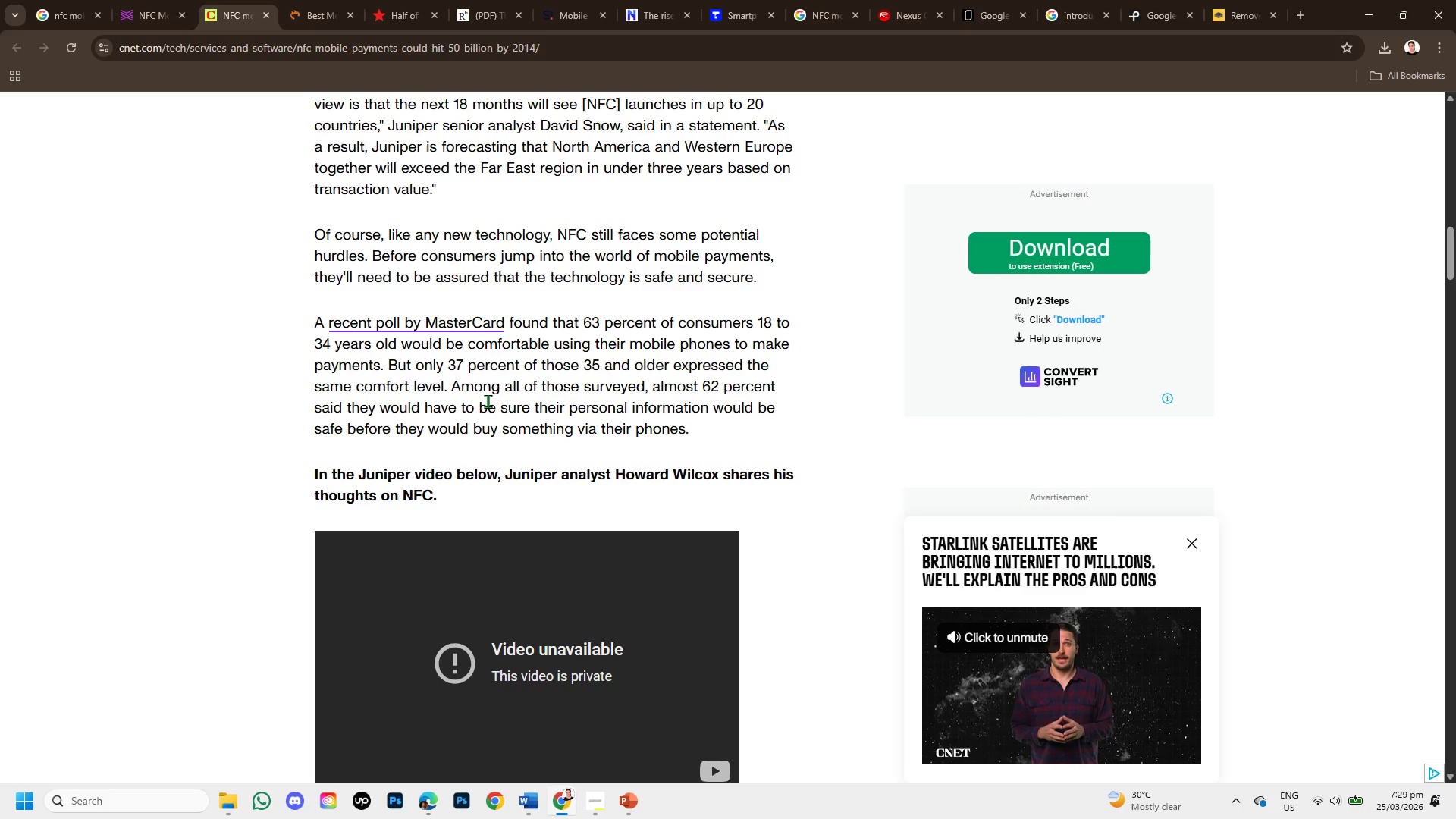 
scroll: coordinate [506, 419], scroll_direction: up, amount: 5.0
 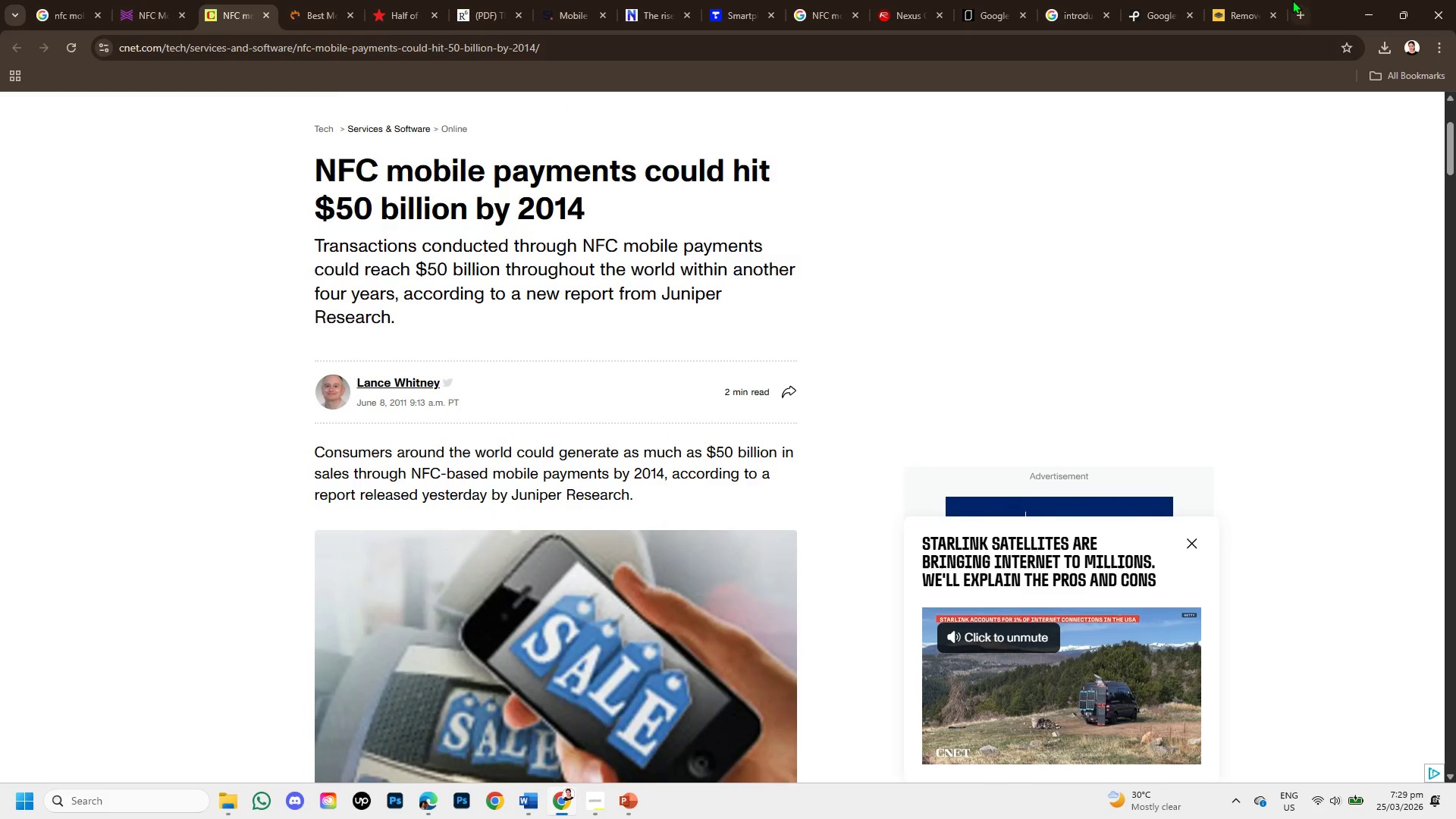 
left_click([1236, 13])
 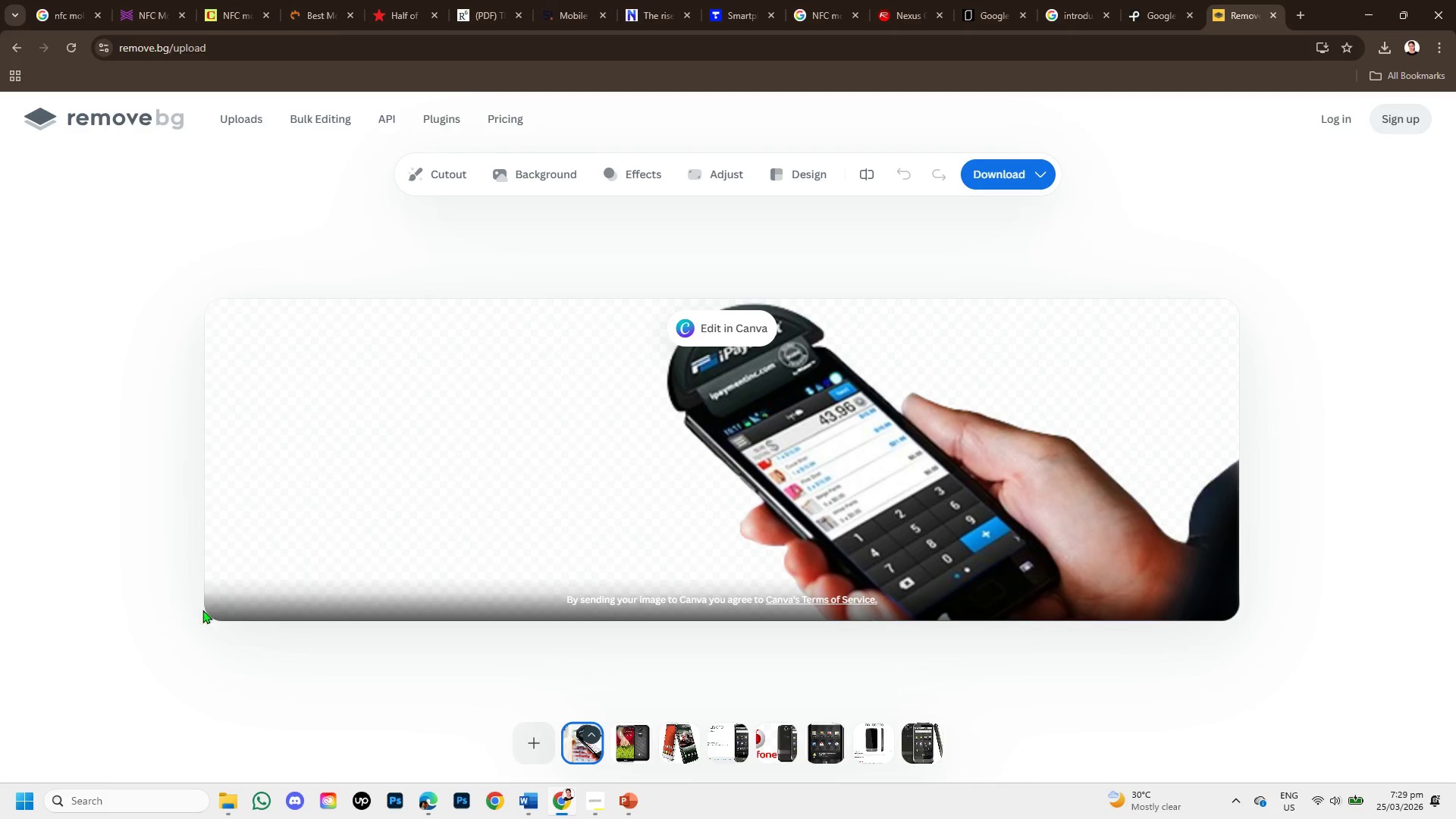 
wait(6.58)
 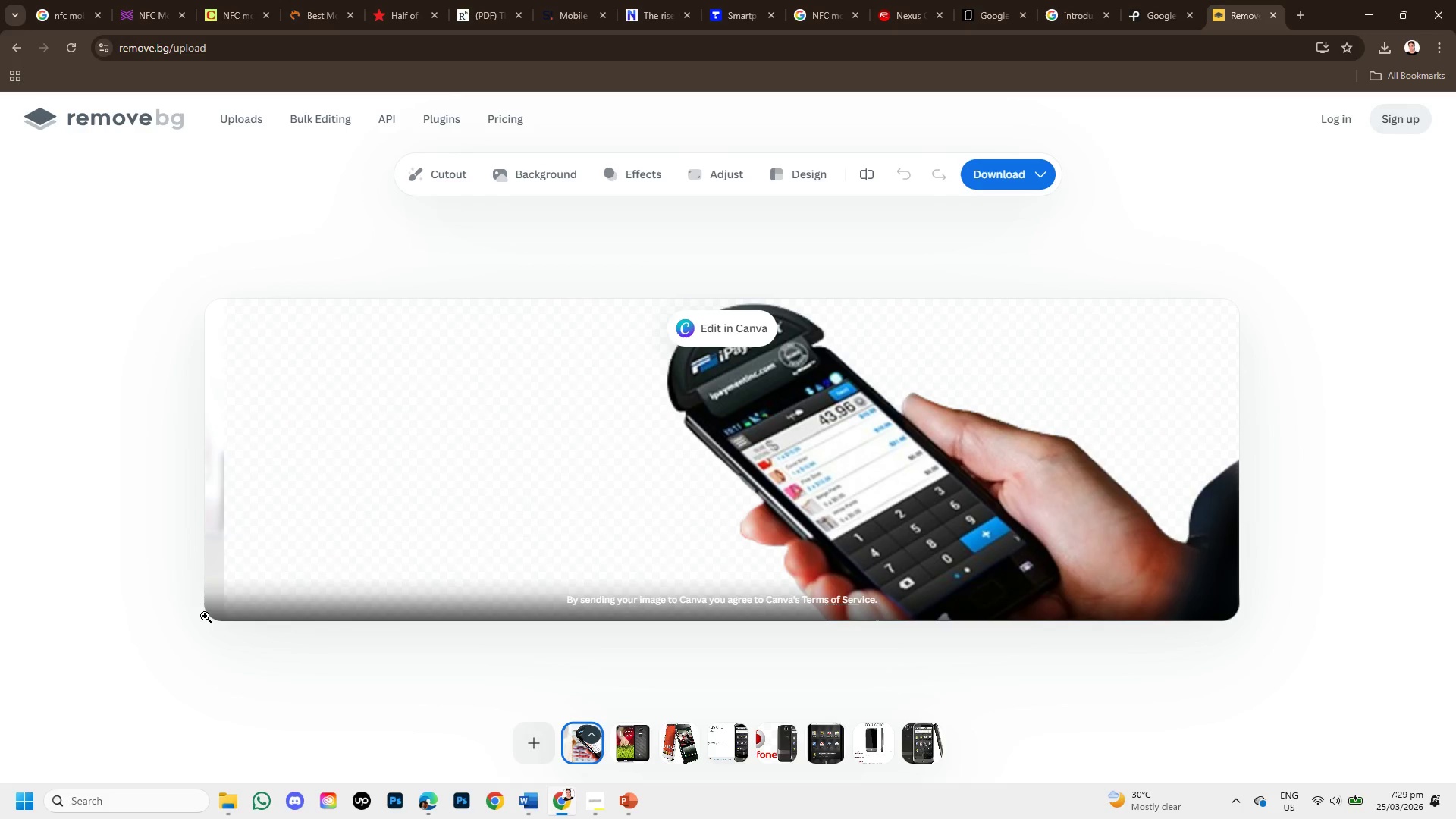 
key(Control+Z)
 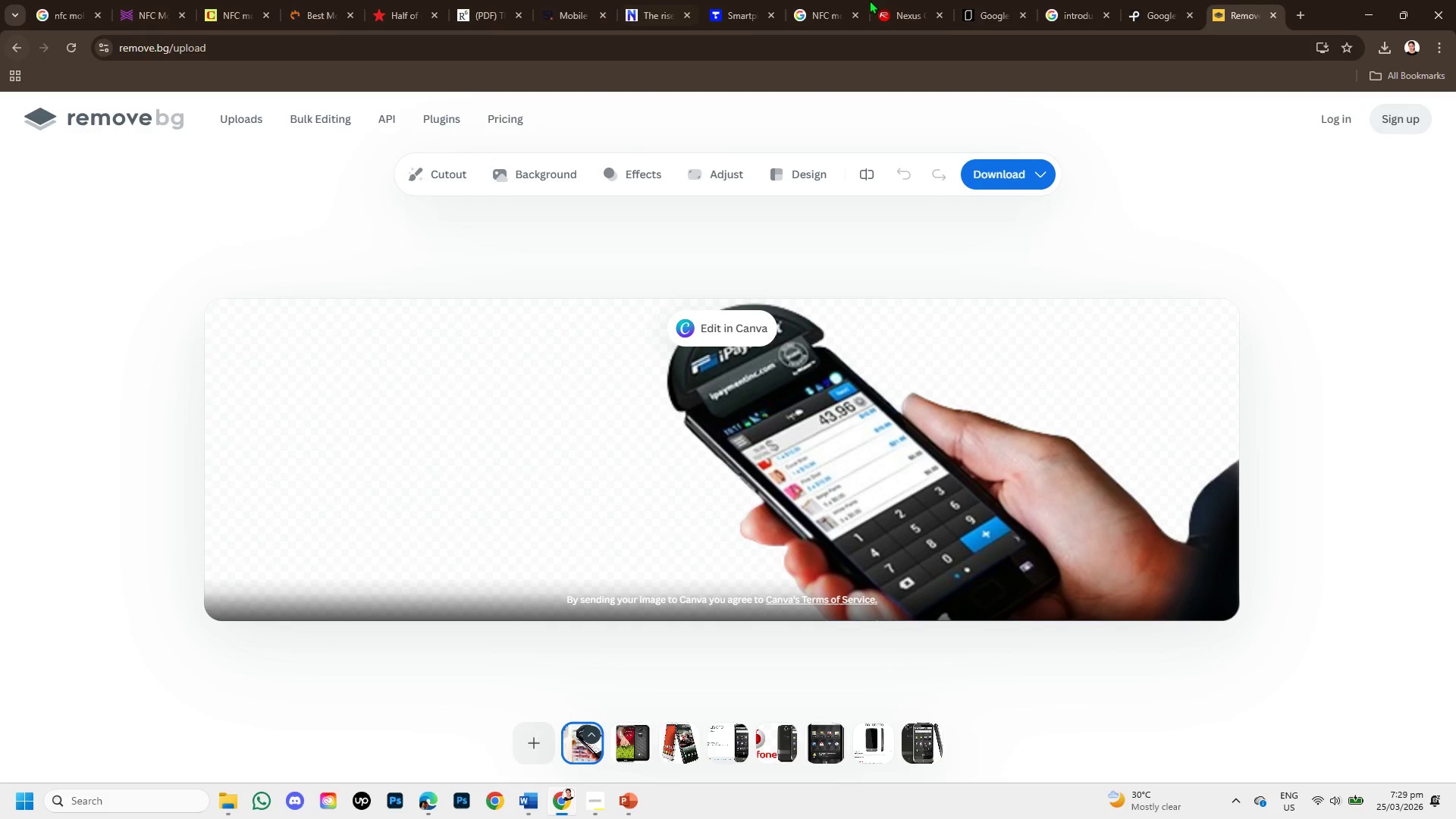 
left_click([1144, 8])
 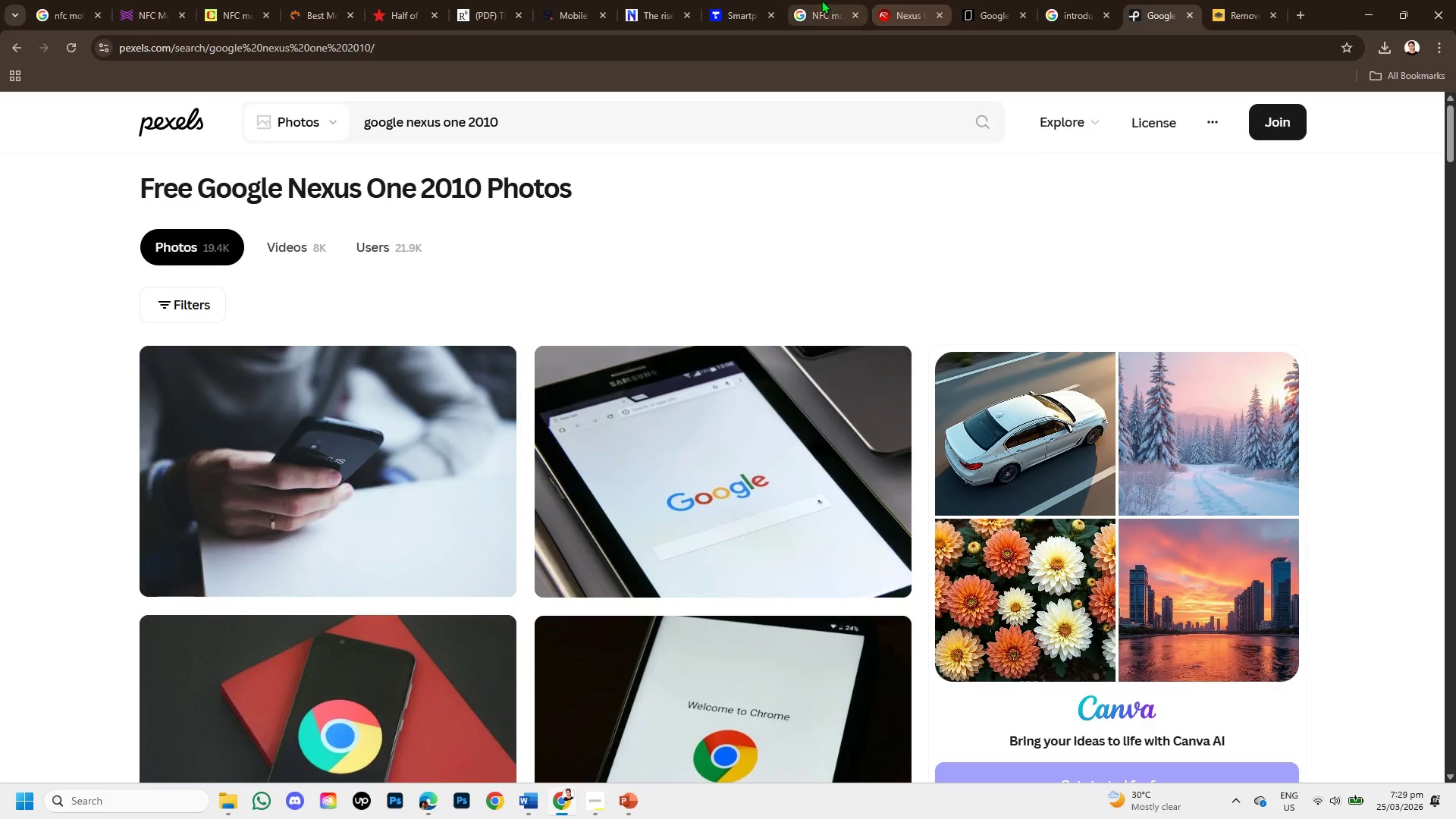 
left_click([777, 0])
 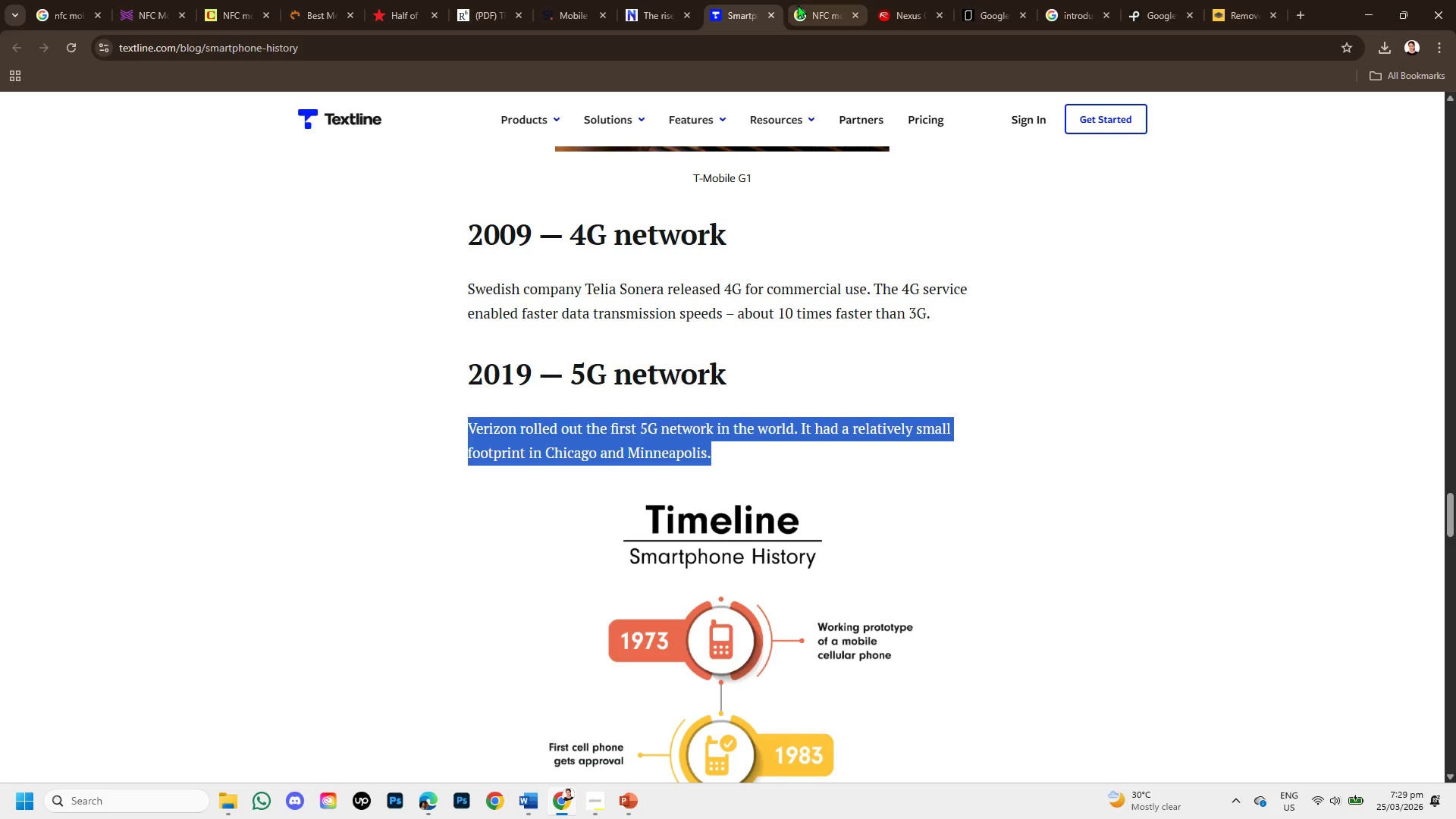 
left_click([798, 5])
 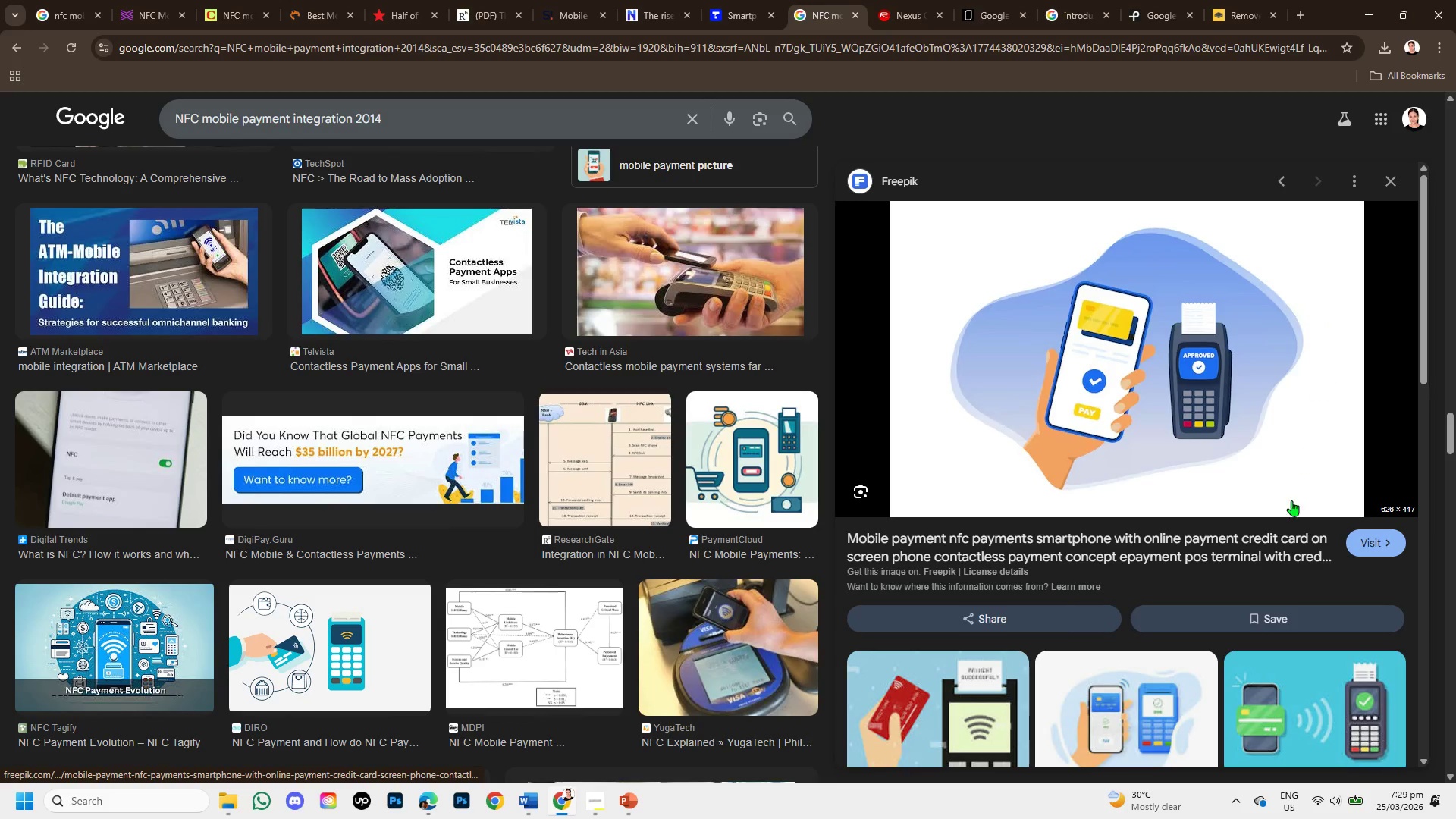 
scroll: coordinate [1172, 606], scroll_direction: down, amount: 3.0
 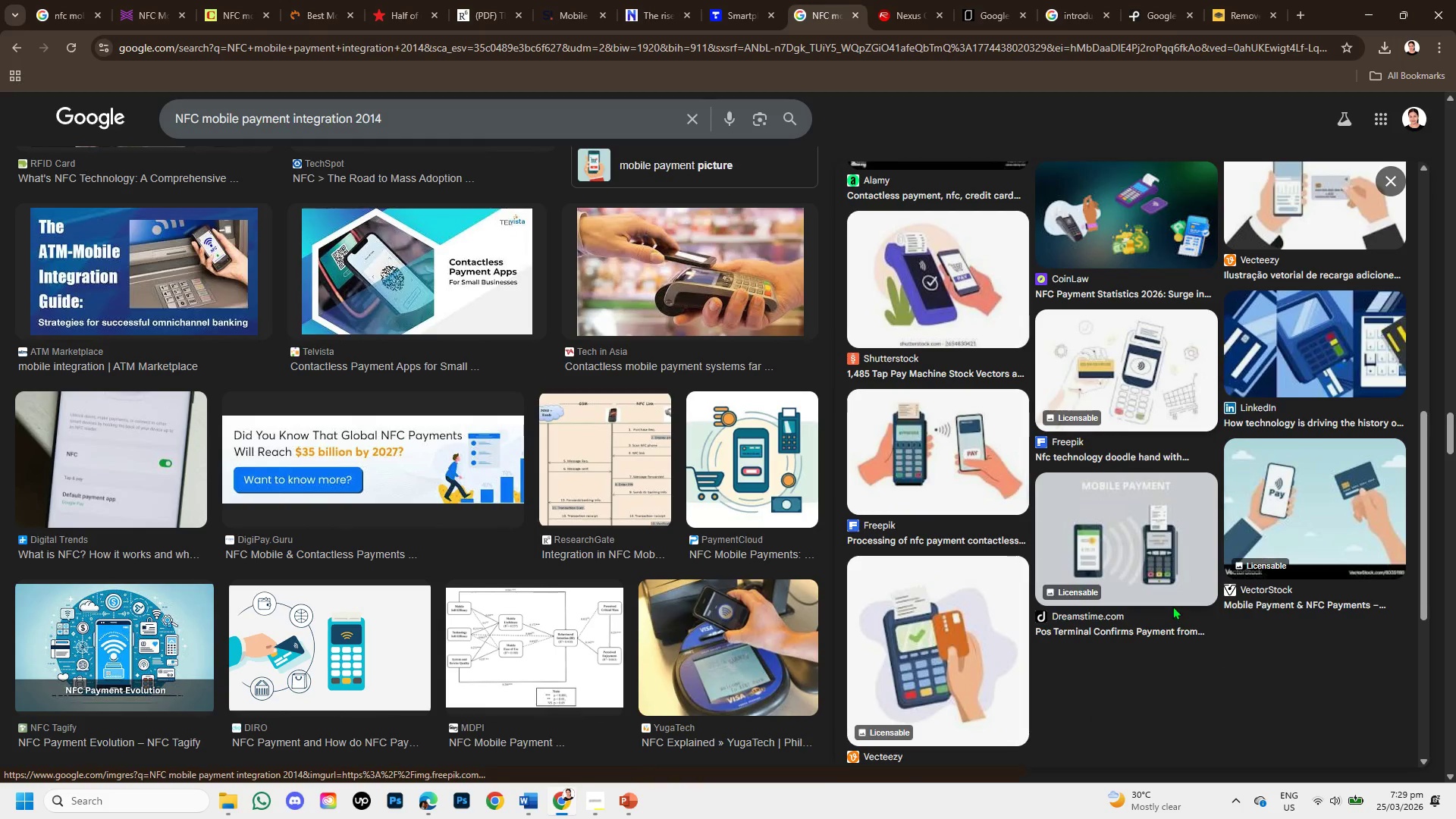 
scroll: coordinate [1173, 606], scroll_direction: up, amount: 3.0
 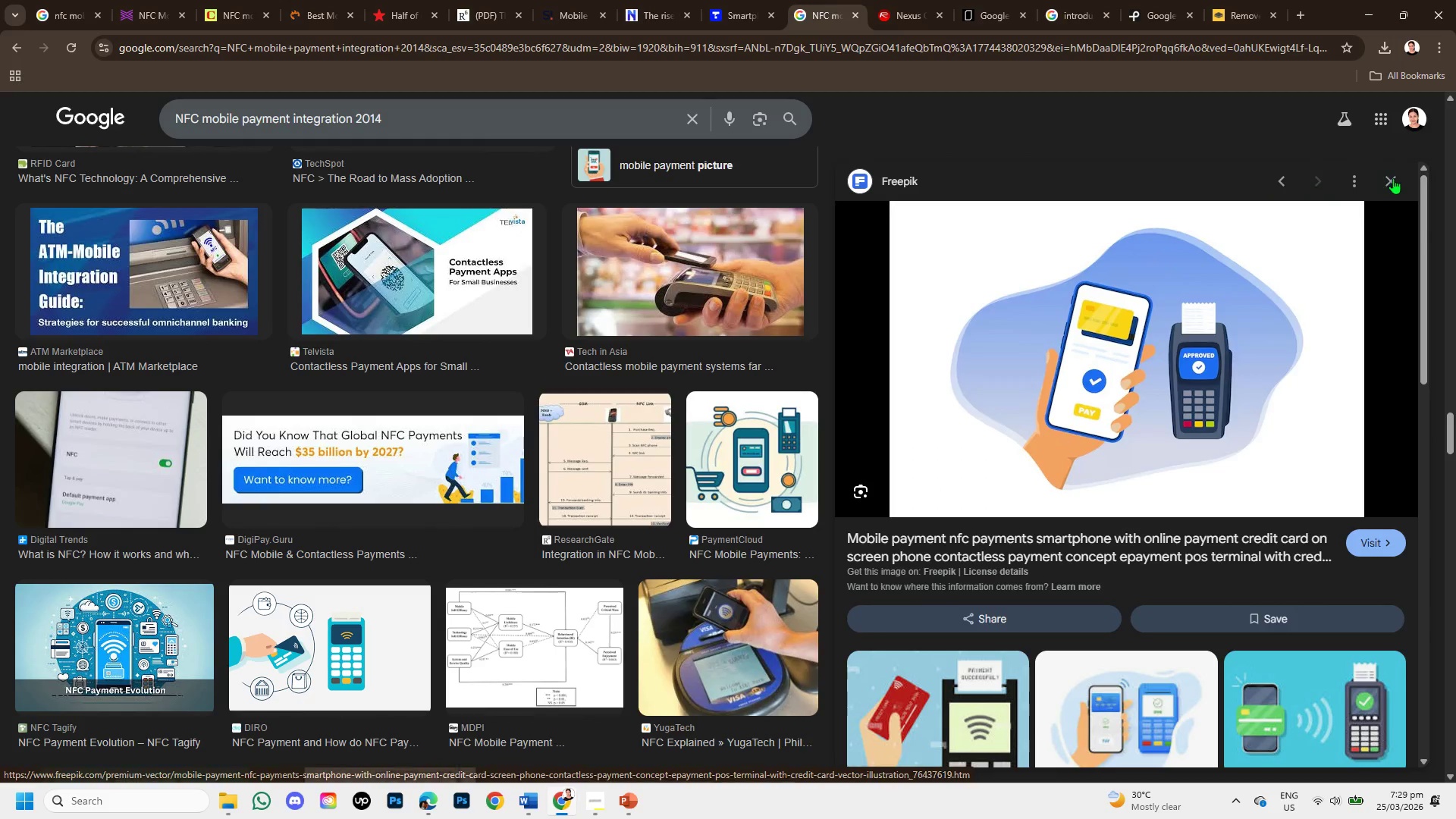 
left_click([1393, 178])
 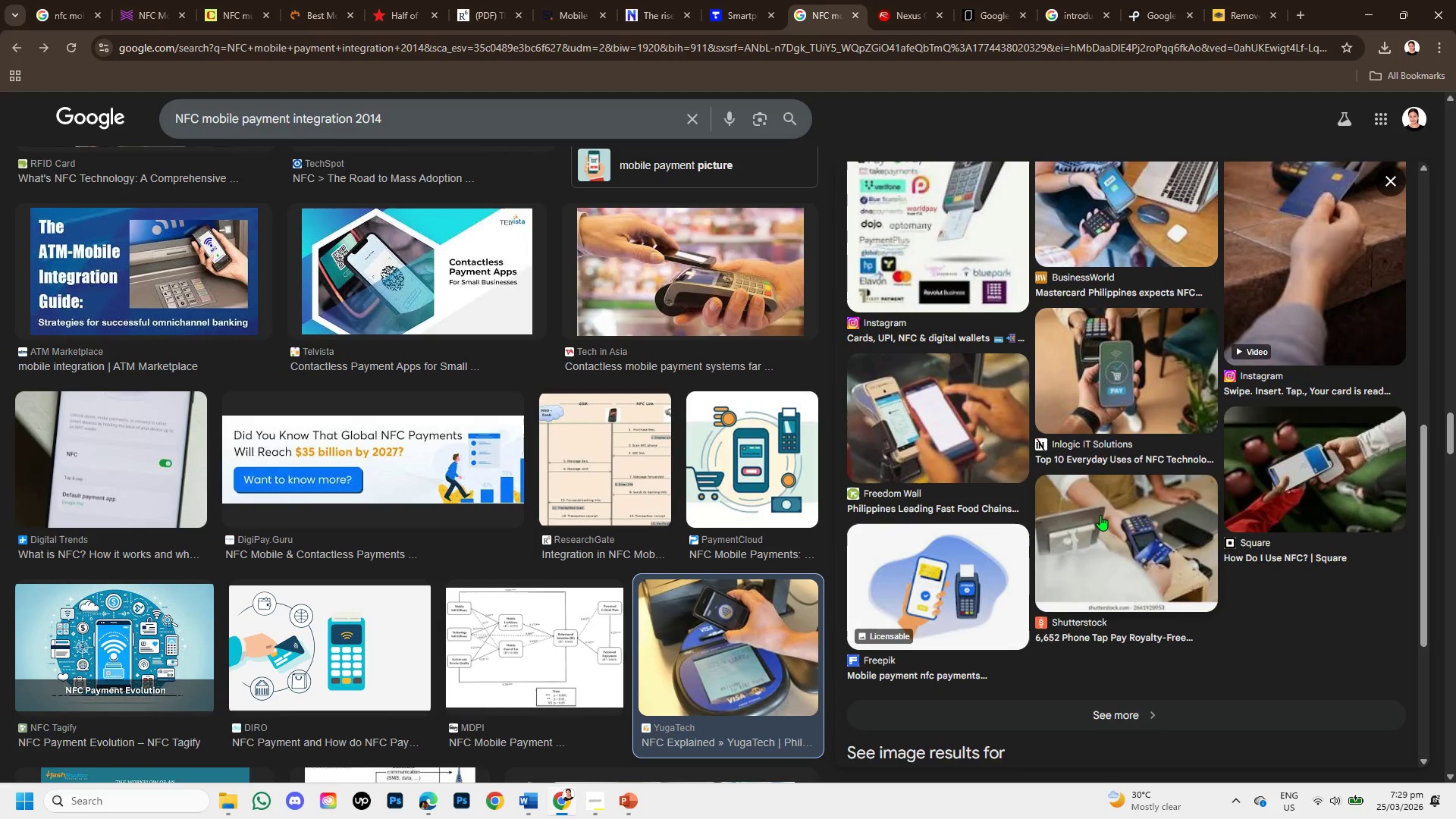 
scroll: coordinate [1092, 559], scroll_direction: up, amount: 3.0
 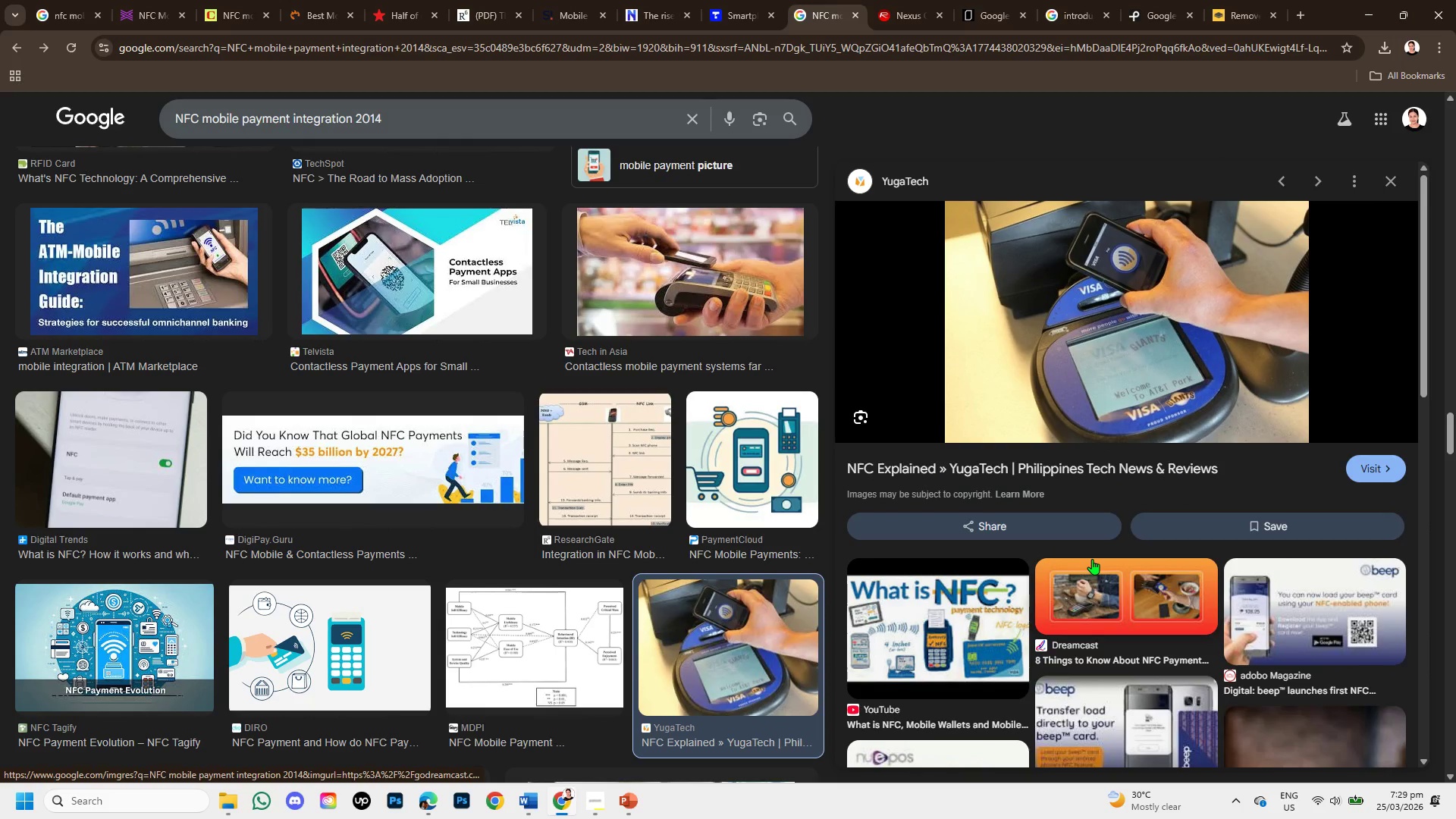 
scroll: coordinate [1092, 559], scroll_direction: down, amount: 1.0
 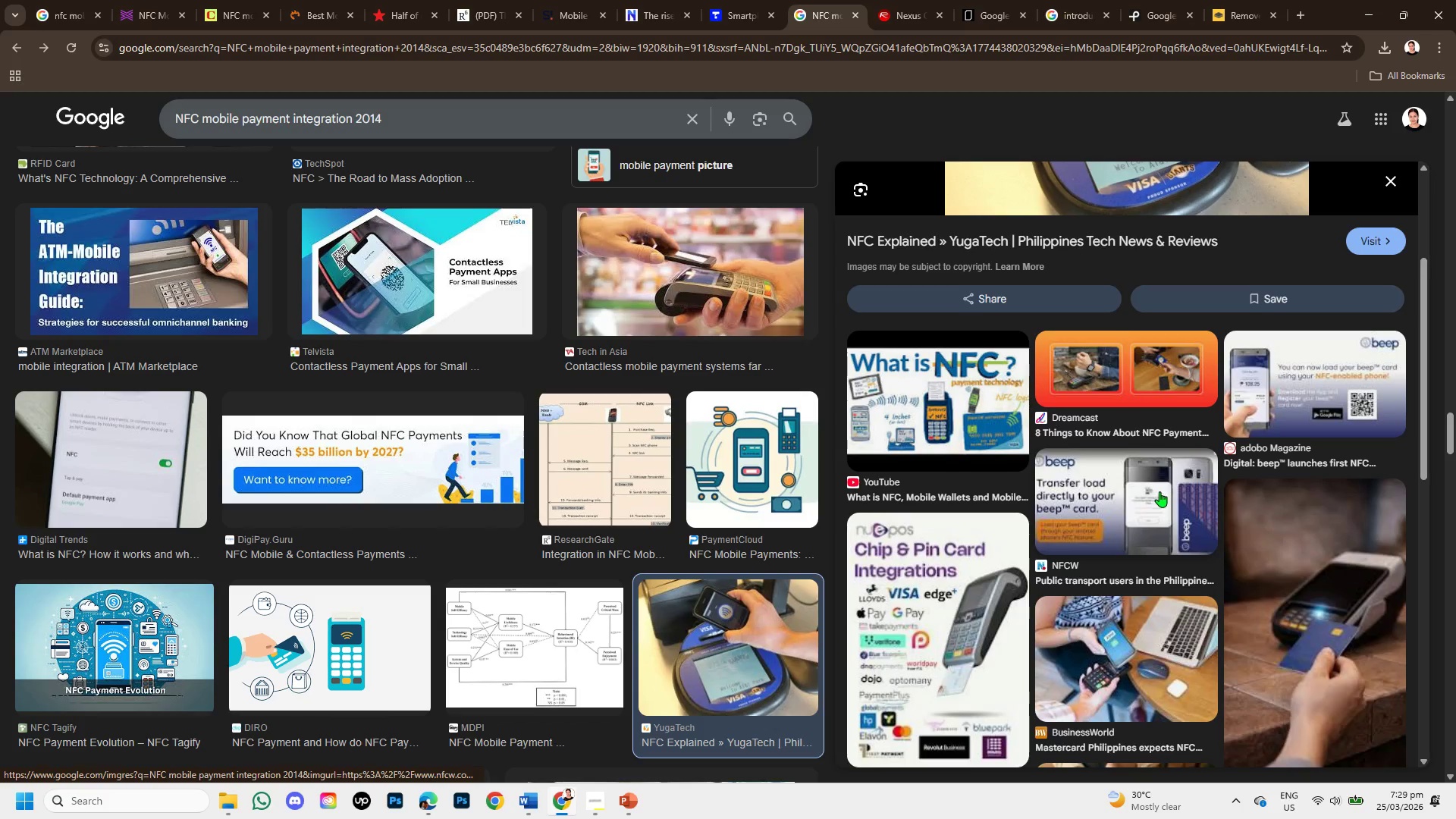 
scroll: coordinate [1174, 468], scroll_direction: up, amount: 3.0
 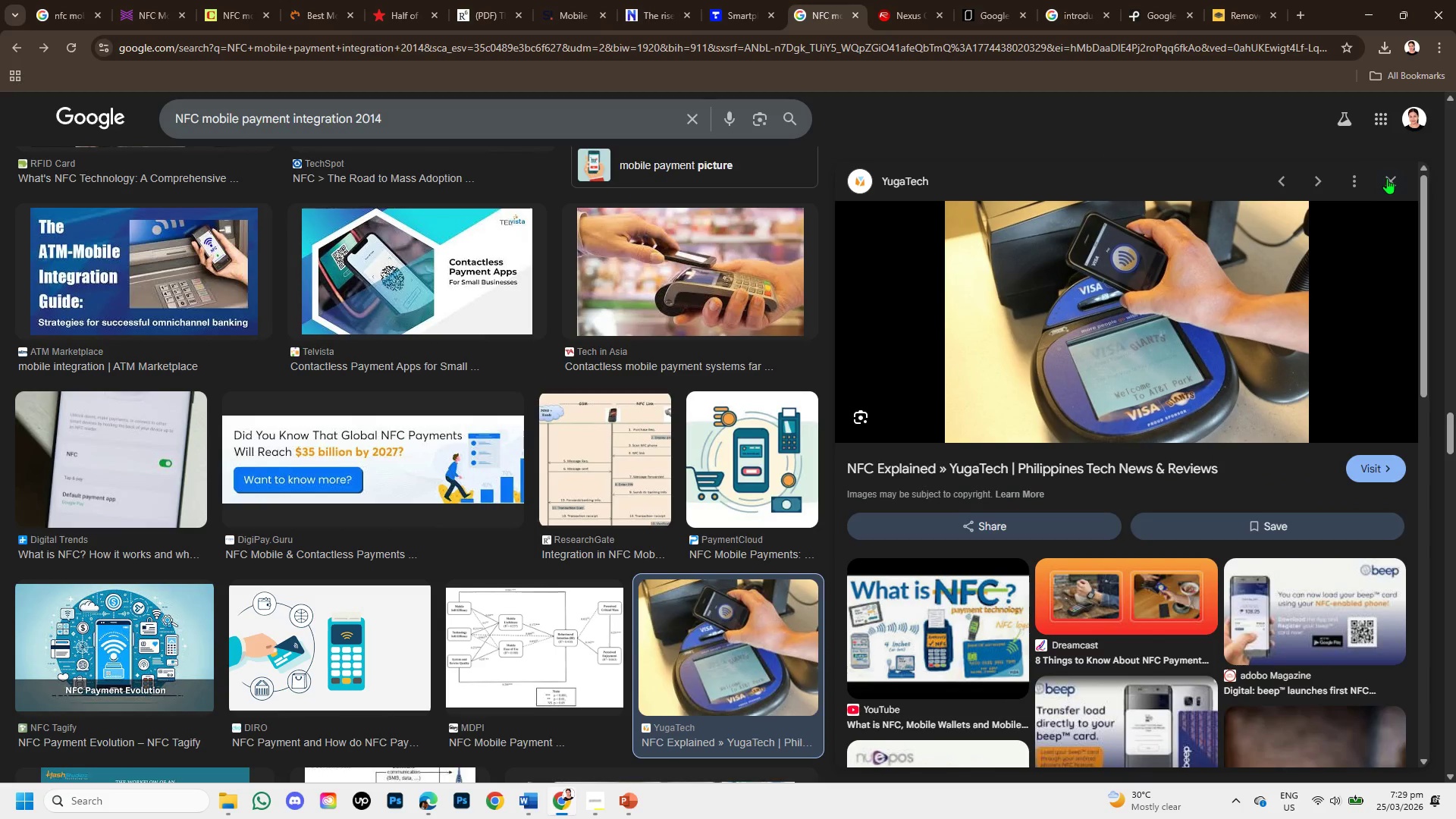 
left_click([1387, 178])
 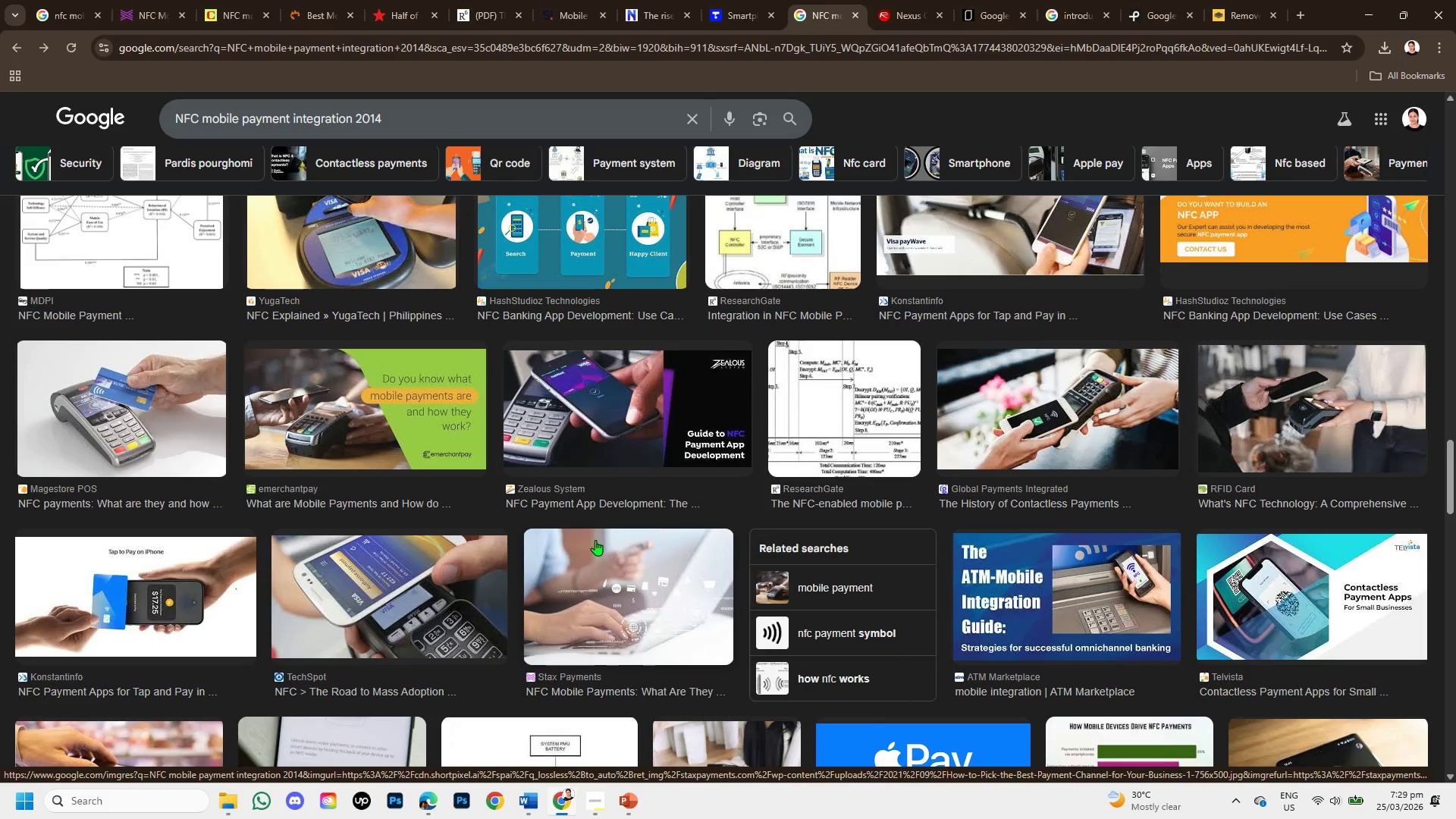 
scroll: coordinate [689, 573], scroll_direction: up, amount: 15.0
 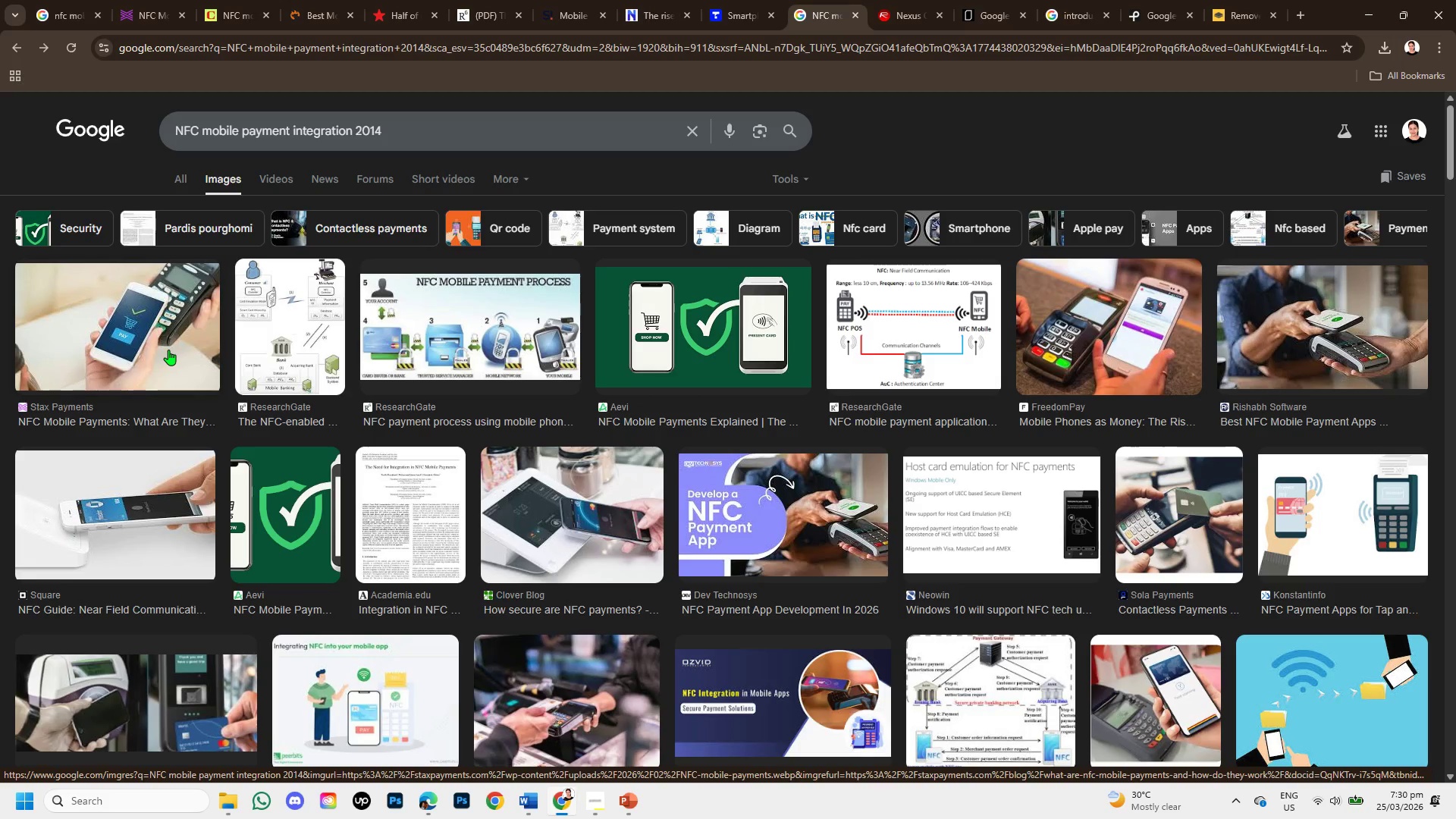 
wait(7.55)
 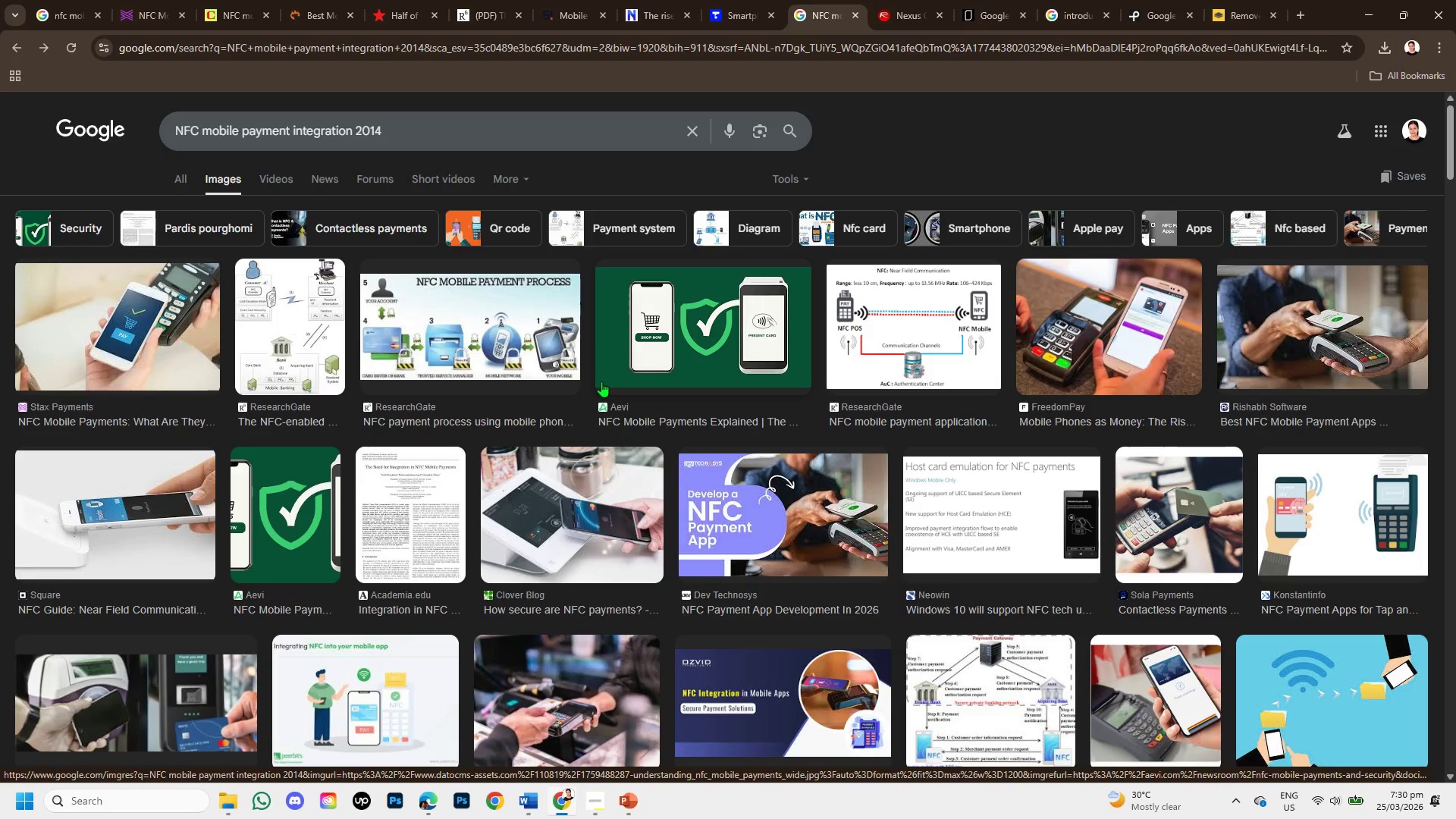 
left_click([158, 344])
 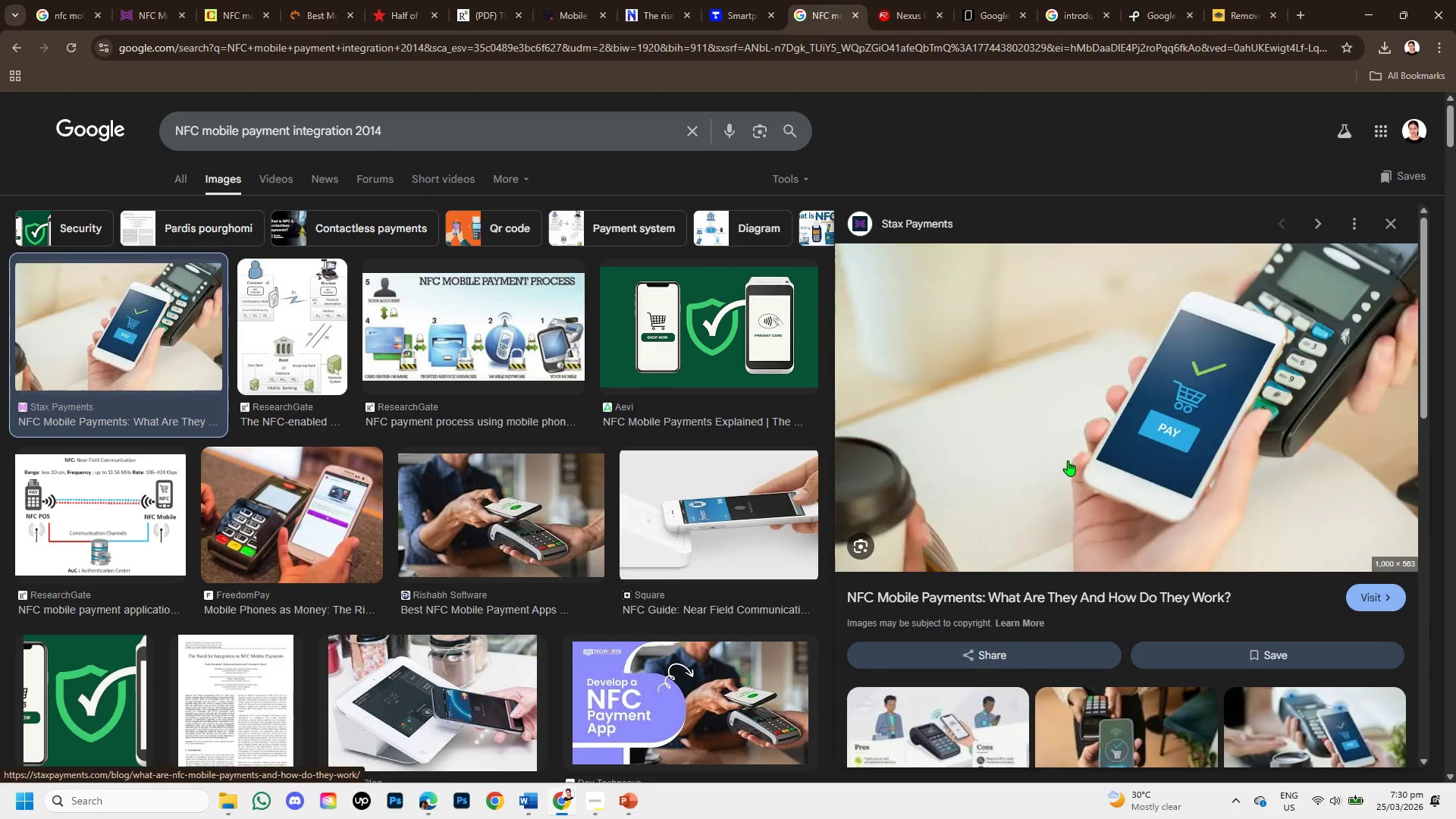 
wait(6.61)
 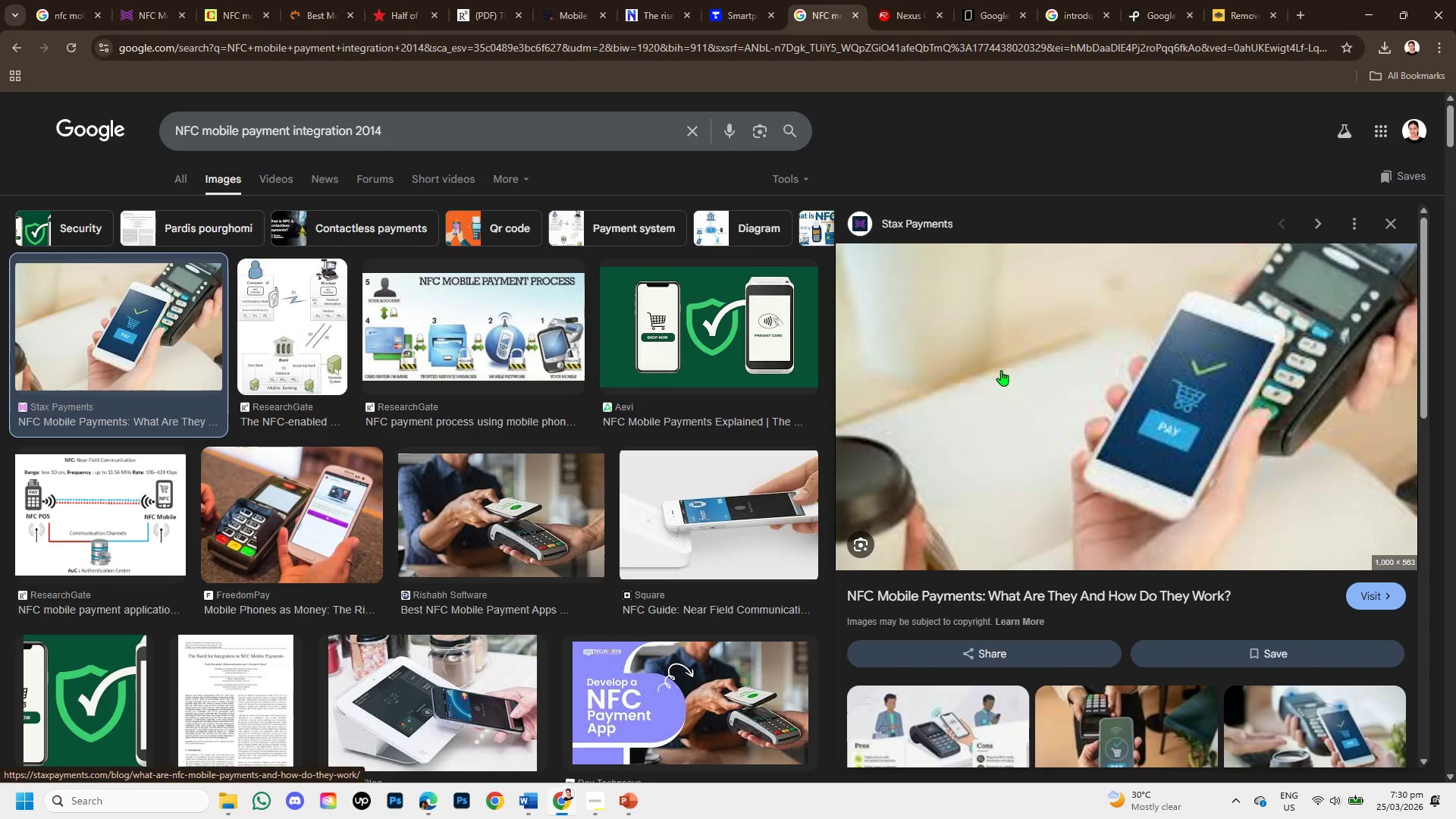 
scroll: coordinate [1068, 464], scroll_direction: down, amount: 1.0
 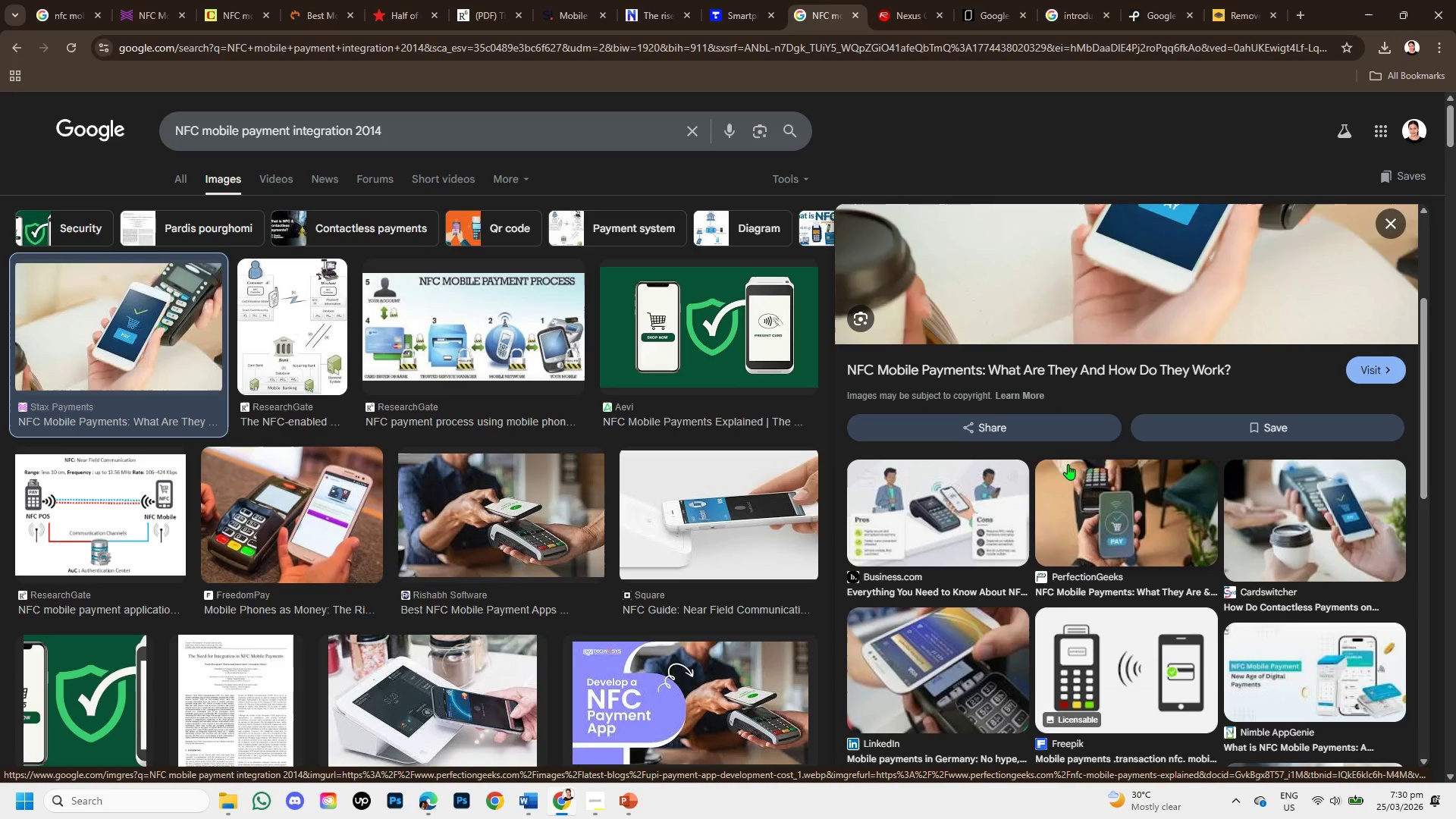 
scroll: coordinate [1068, 464], scroll_direction: up, amount: 2.0
 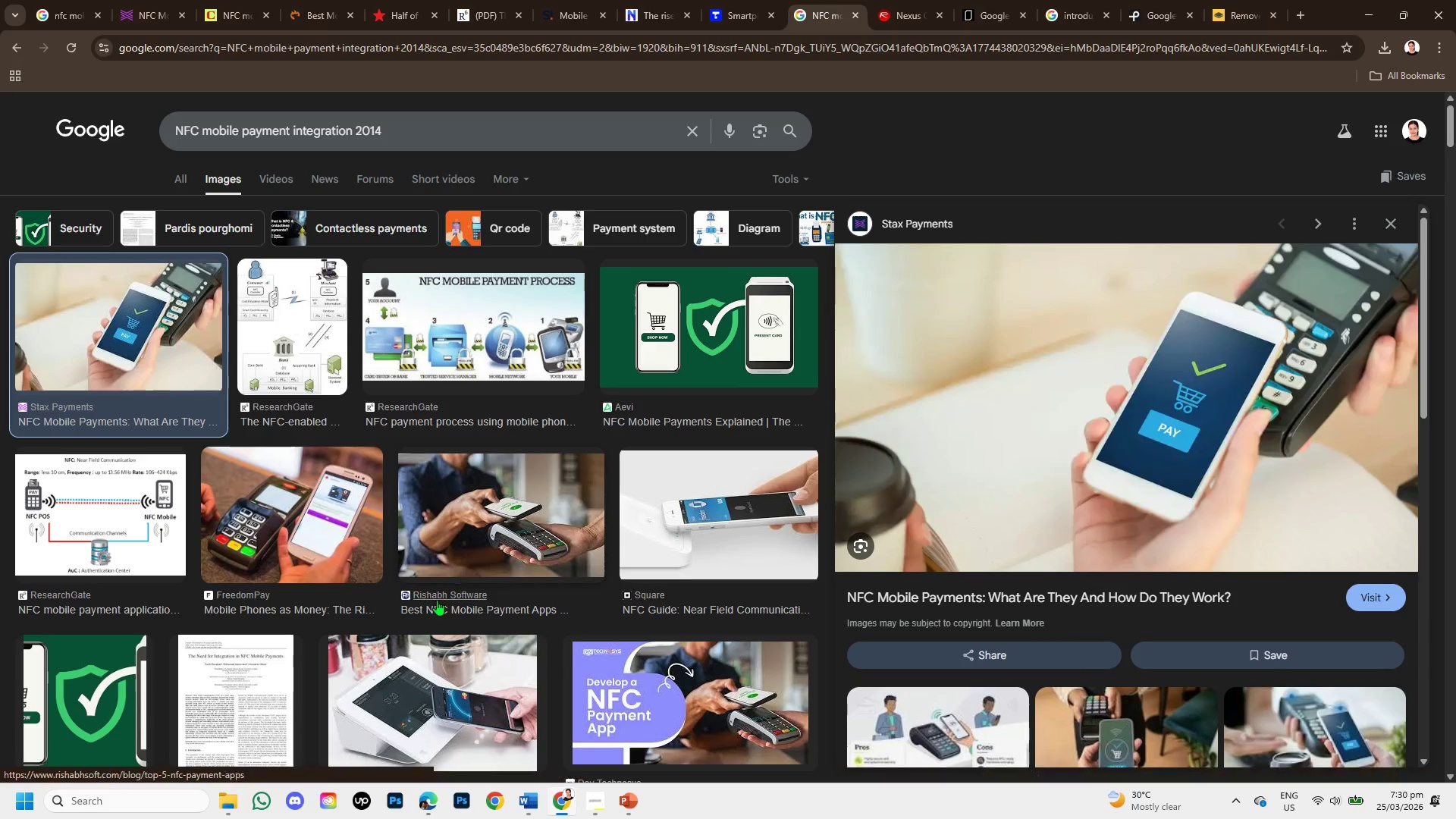 
scroll: coordinate [433, 605], scroll_direction: down, amount: 3.0
 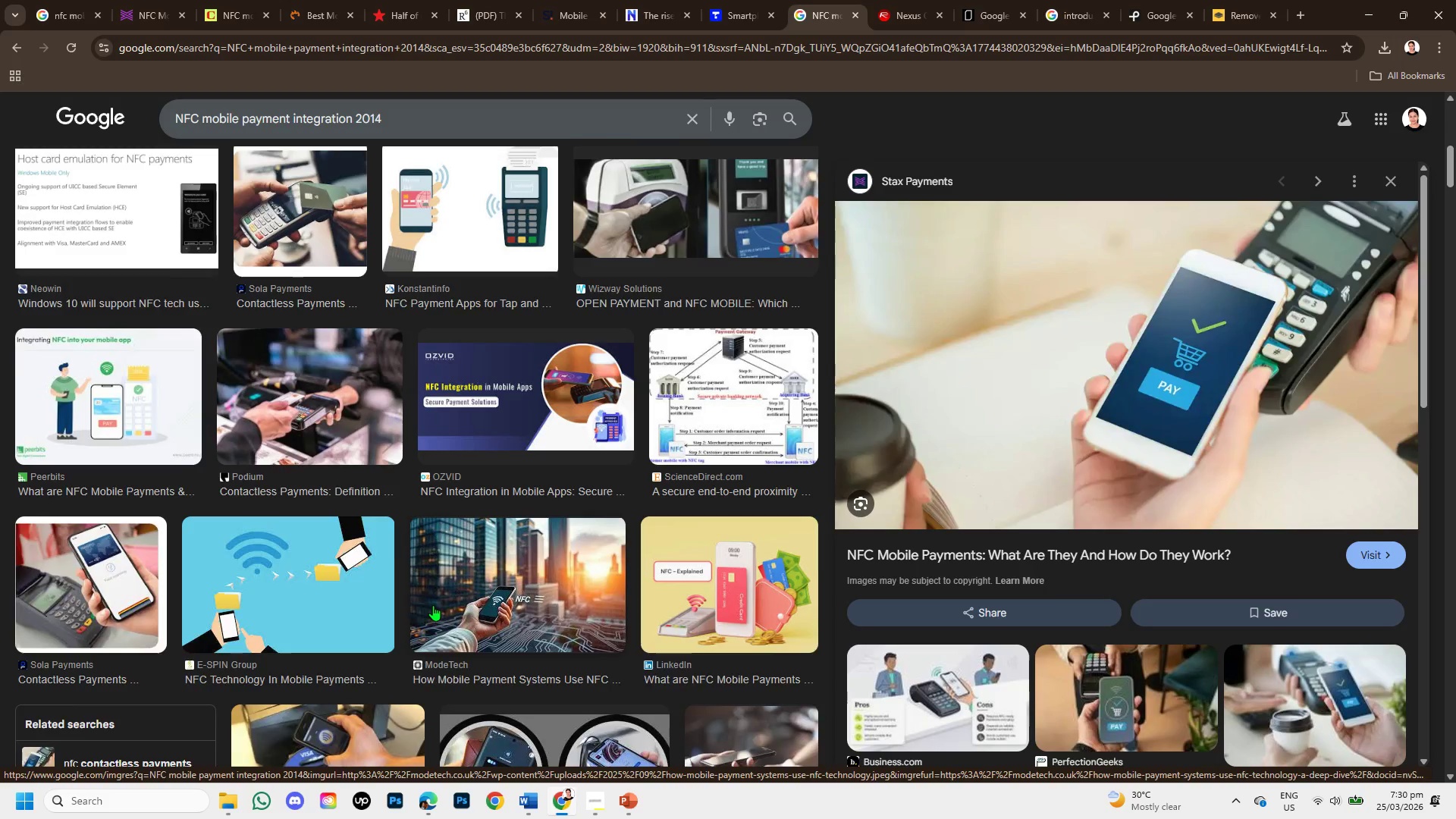 
scroll: coordinate [433, 605], scroll_direction: up, amount: 4.0
 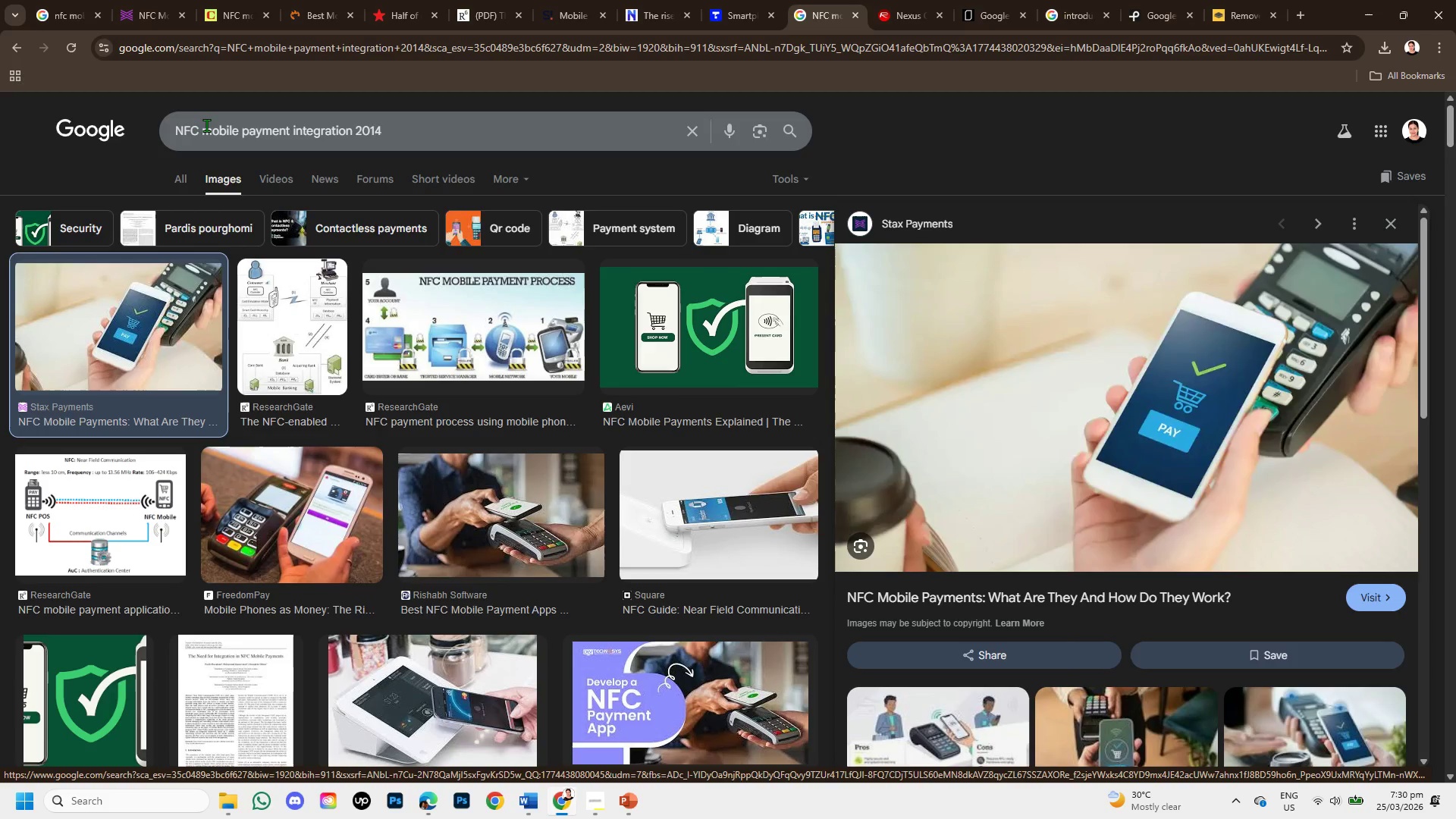 
left_click_drag(start_coordinate=[203, 125], to_coordinate=[174, 127])
 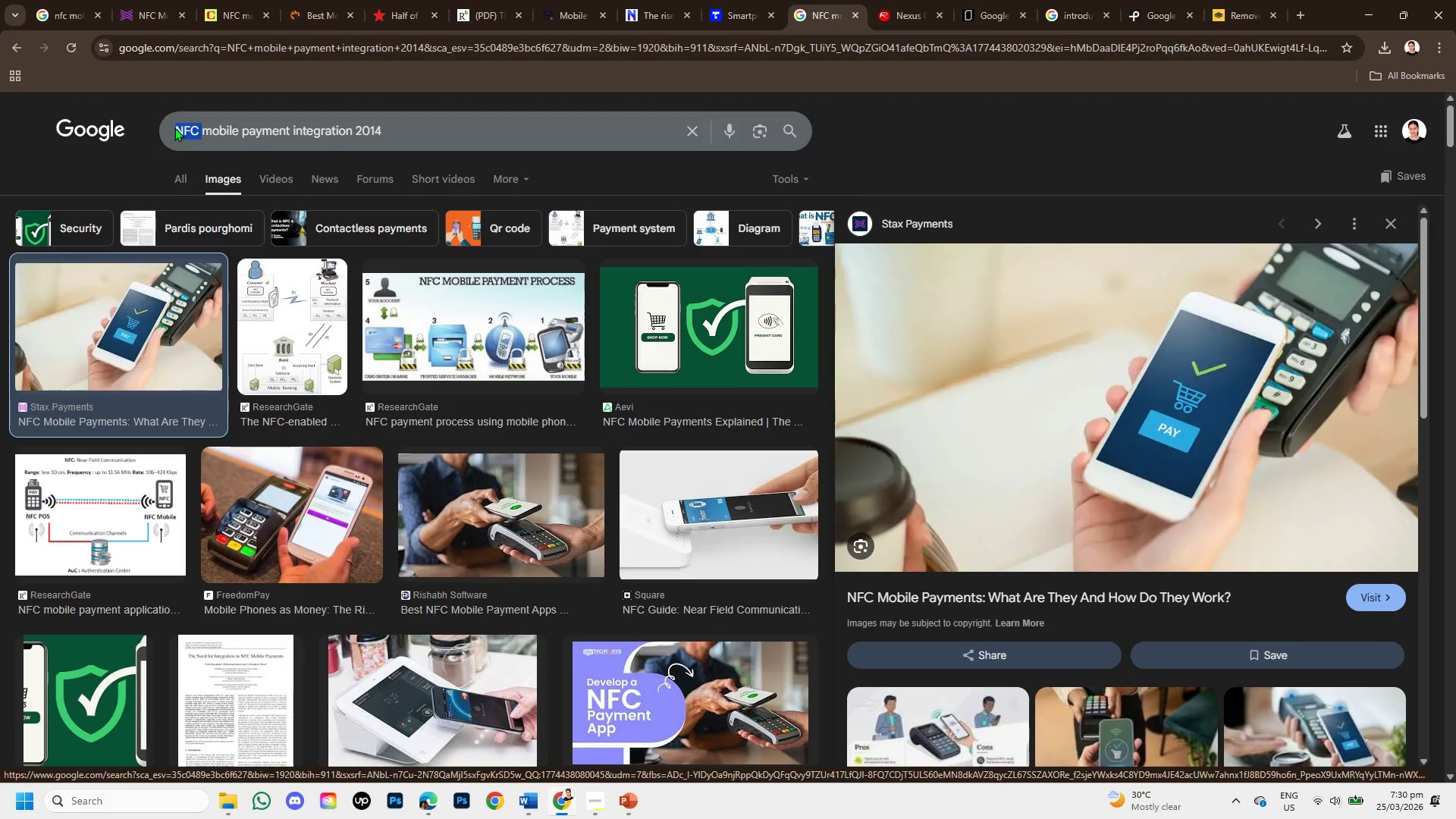 
key(Backspace)
 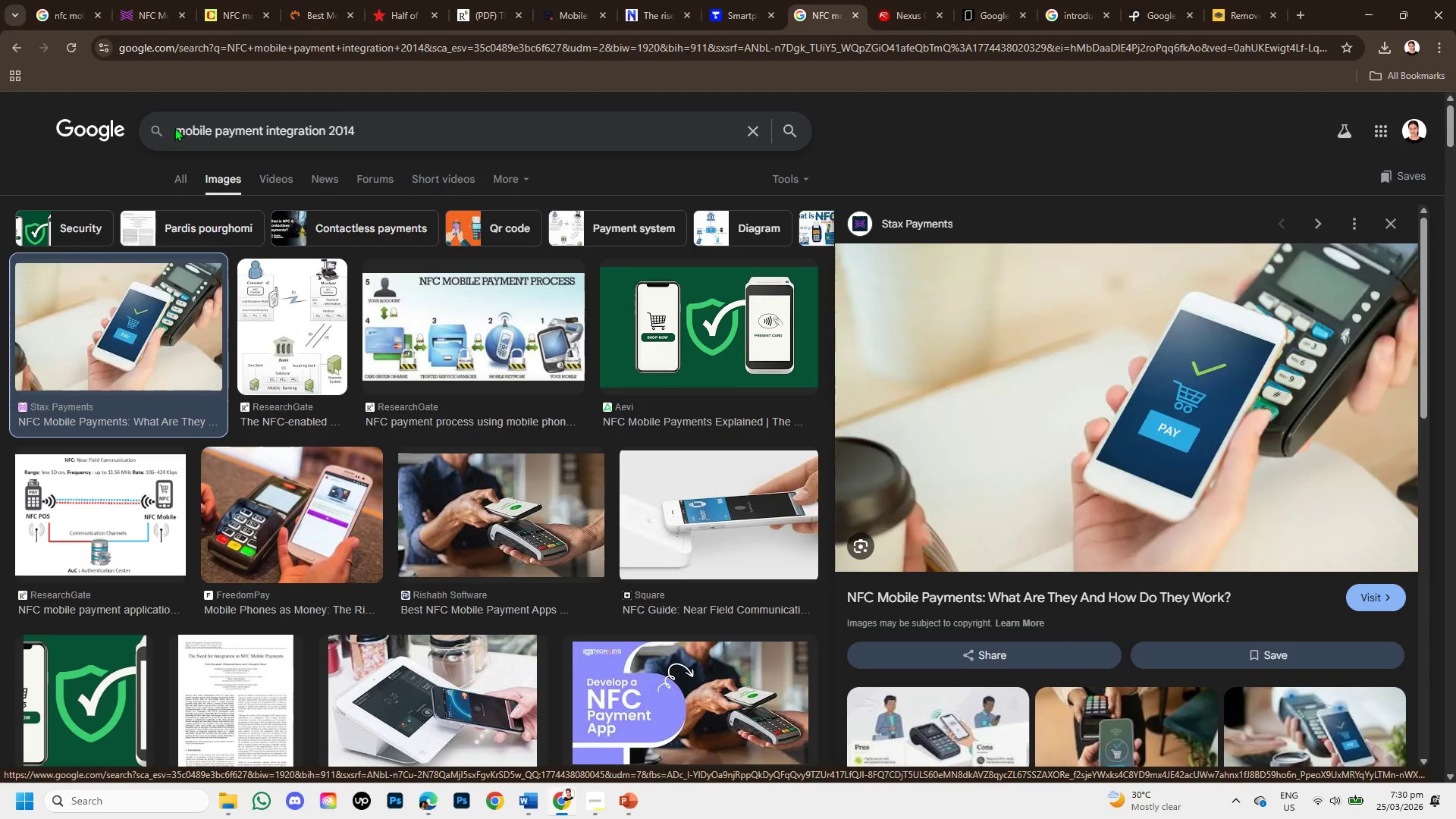 
key(Enter)
 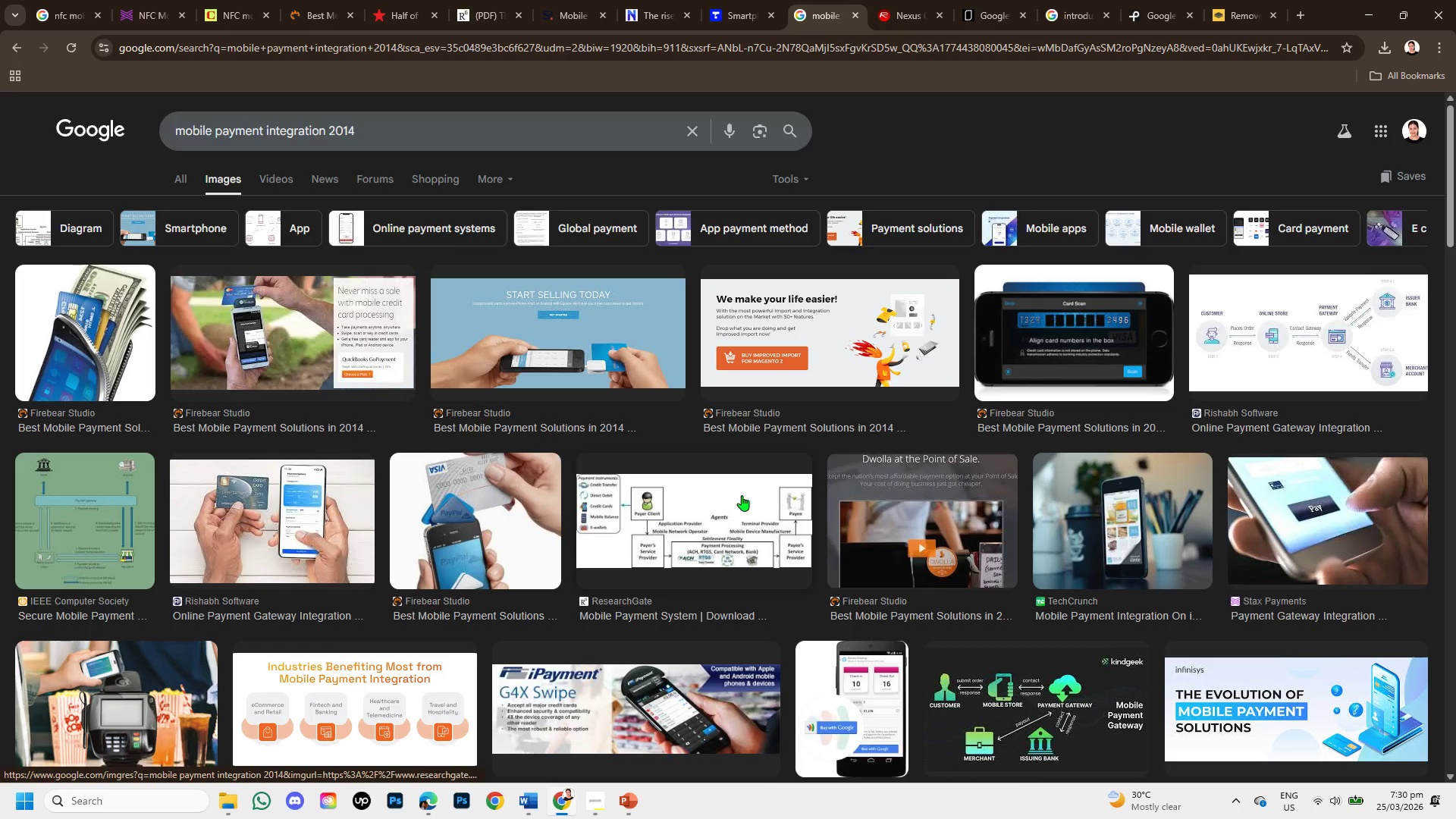 
scroll: coordinate [850, 553], scroll_direction: down, amount: 1.0
 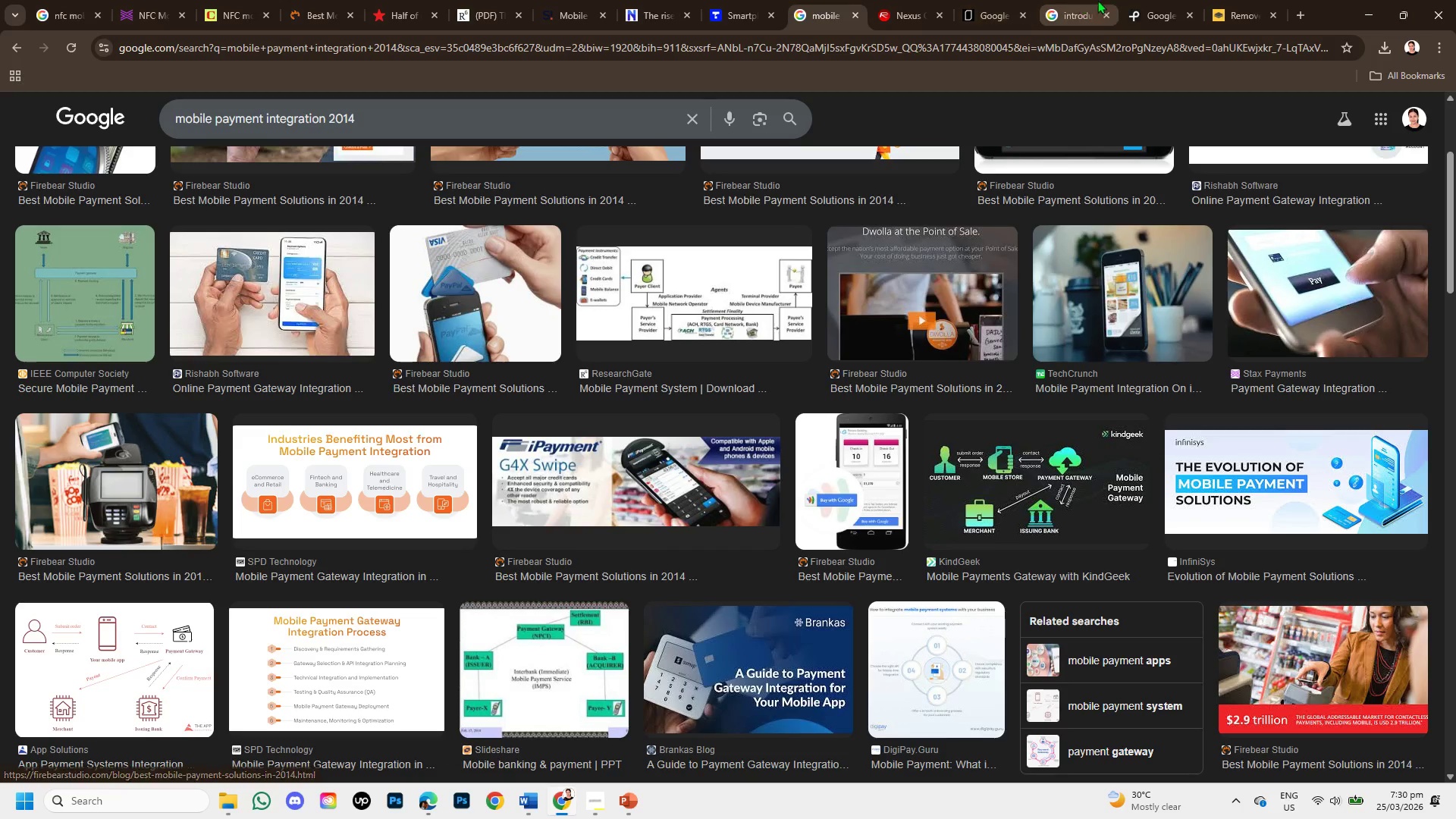 
mouse_move([849, 554])
 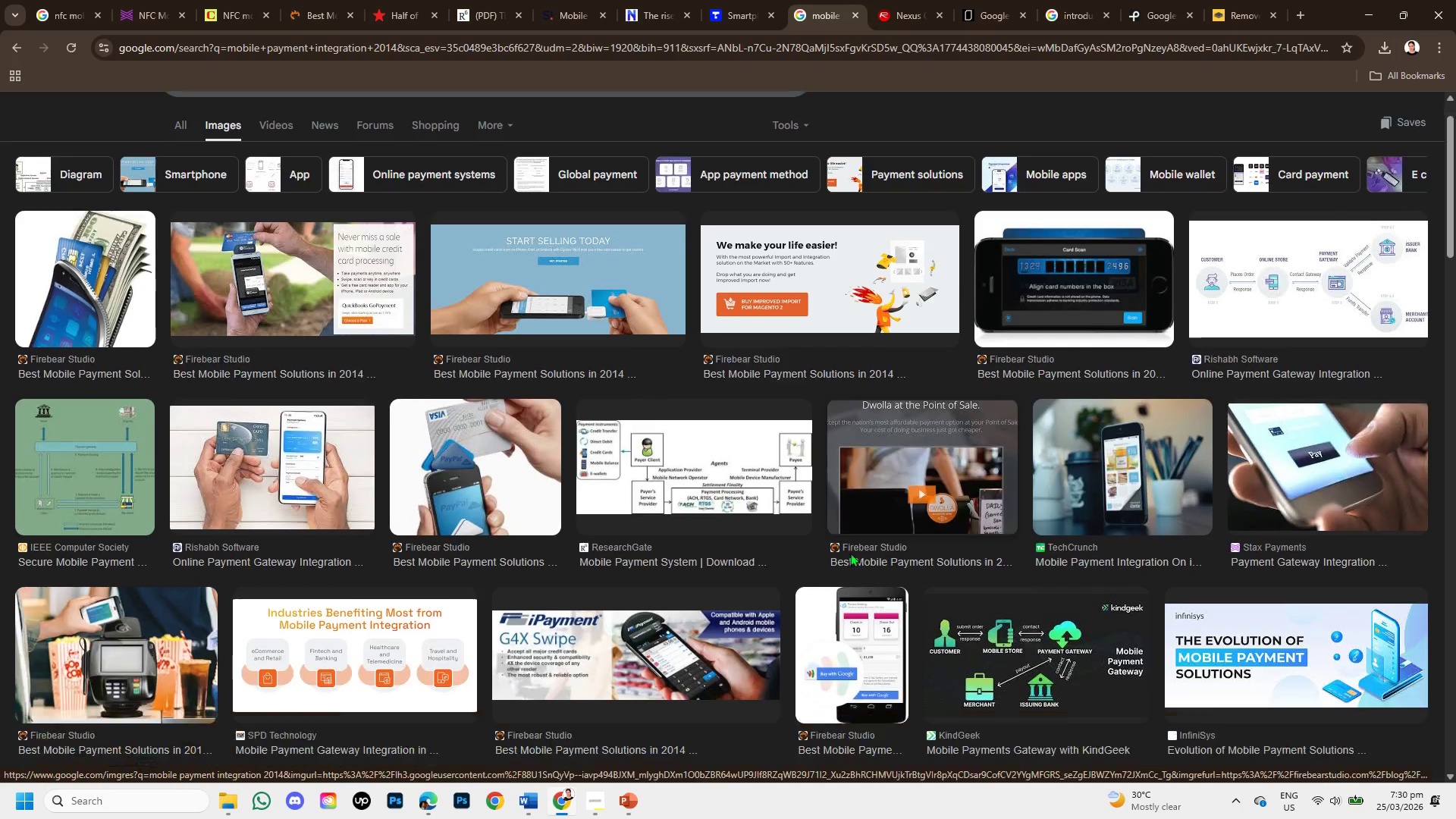 
wait(5.64)
 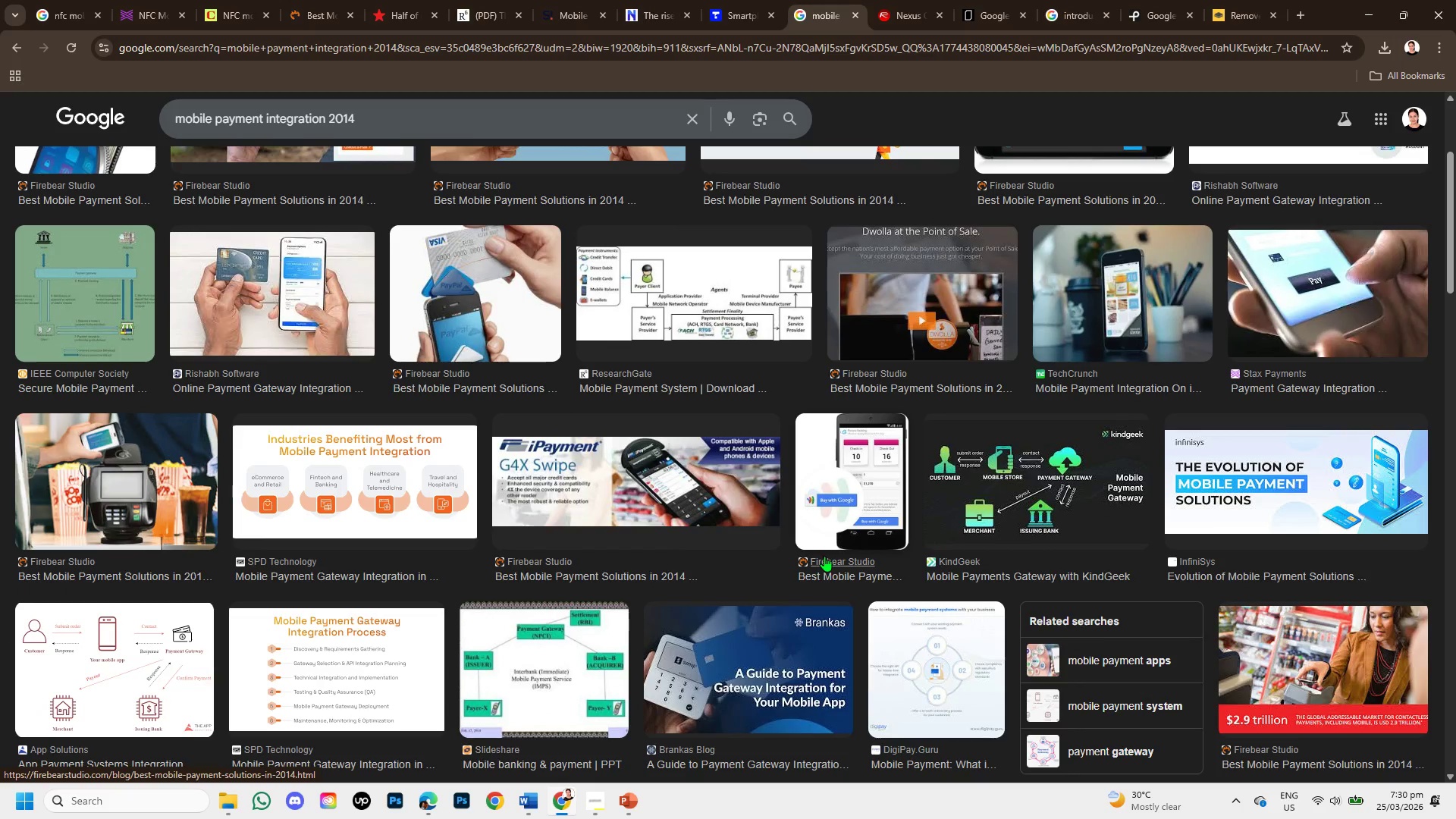 
left_click([1241, 3])
 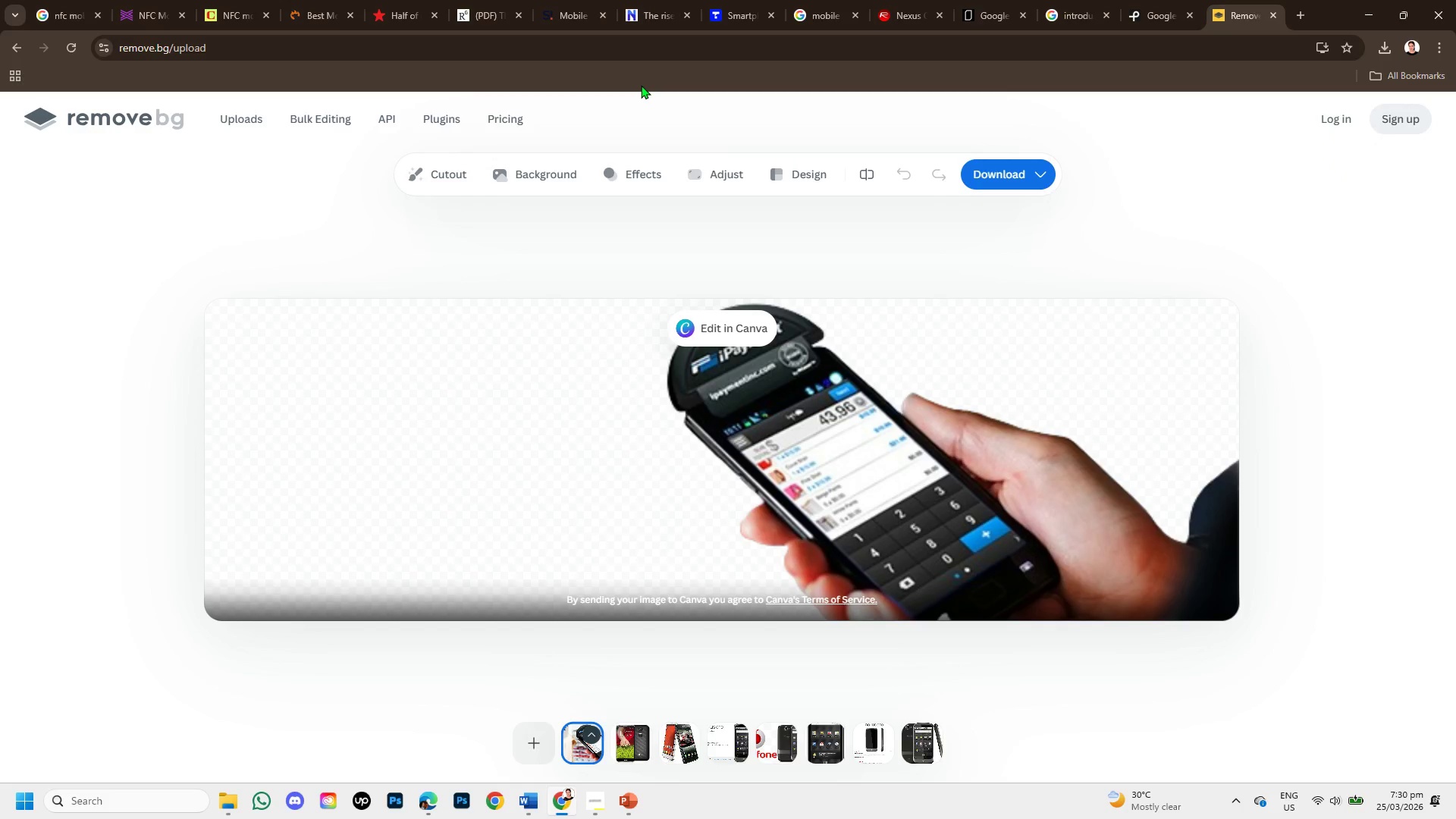 
wait(8.41)
 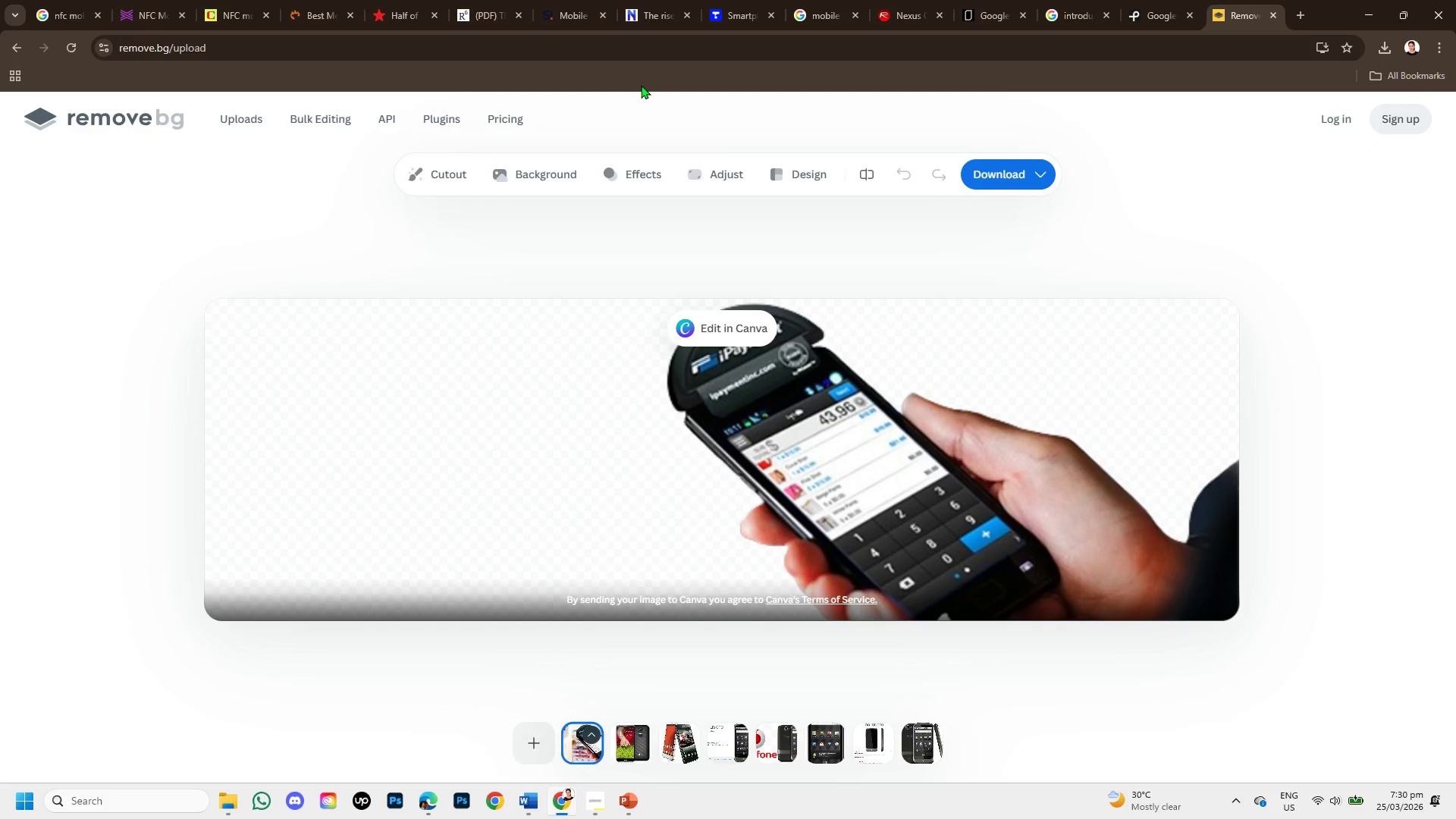 
left_click([803, 0])
 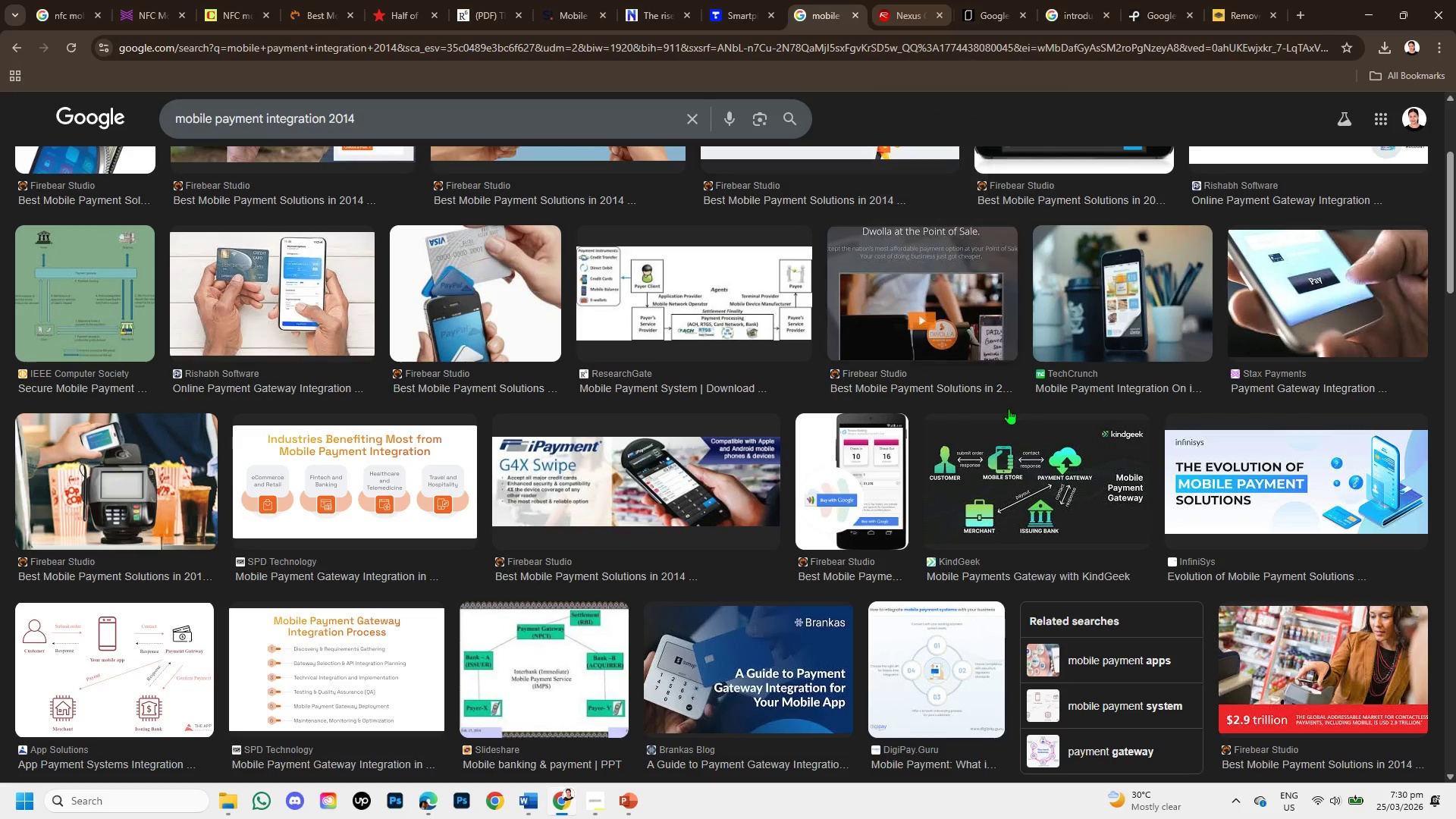 
scroll: coordinate [1173, 416], scroll_direction: down, amount: 5.0
 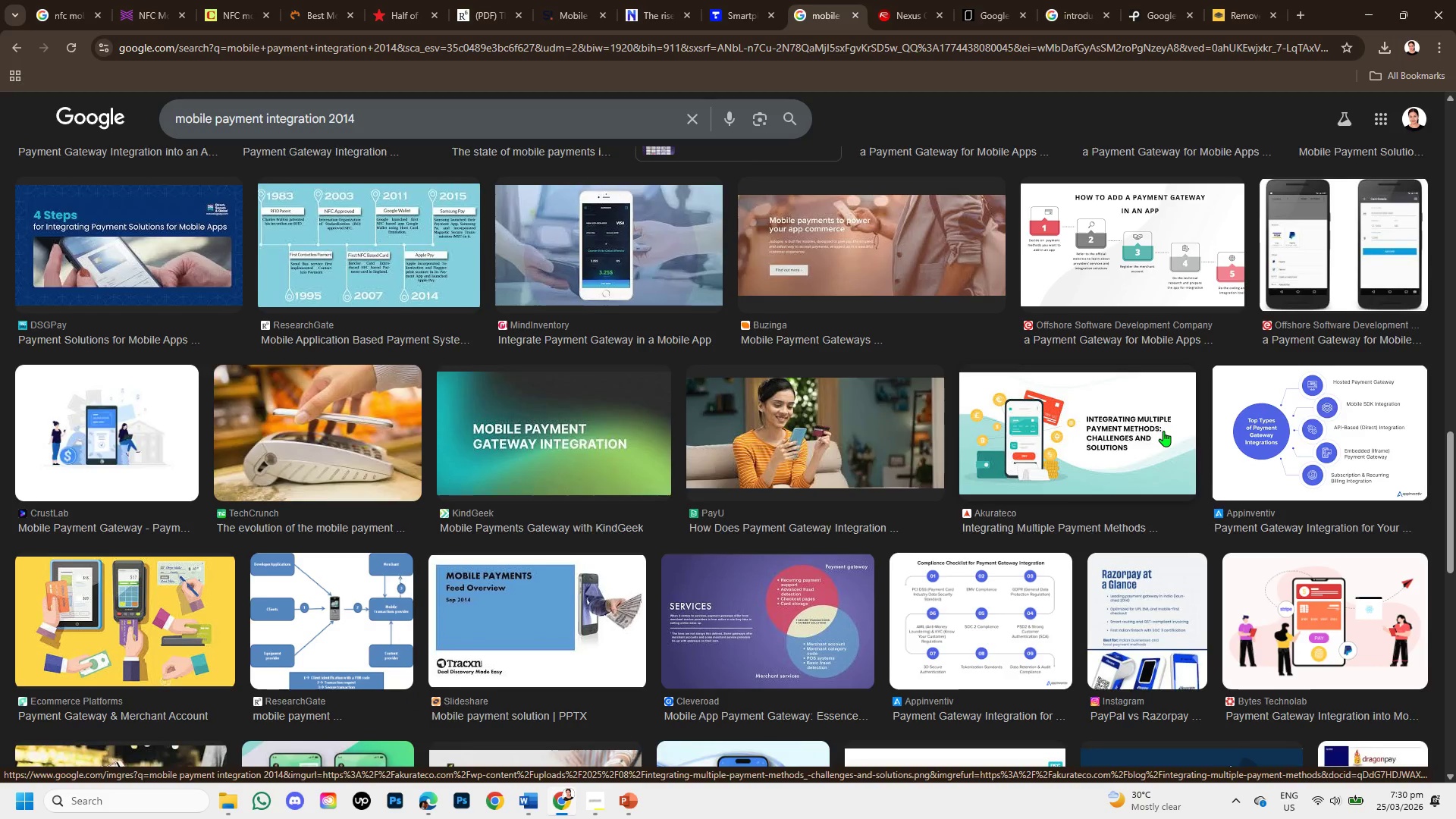 
scroll: coordinate [265, 464], scroll_direction: down, amount: 2.0
 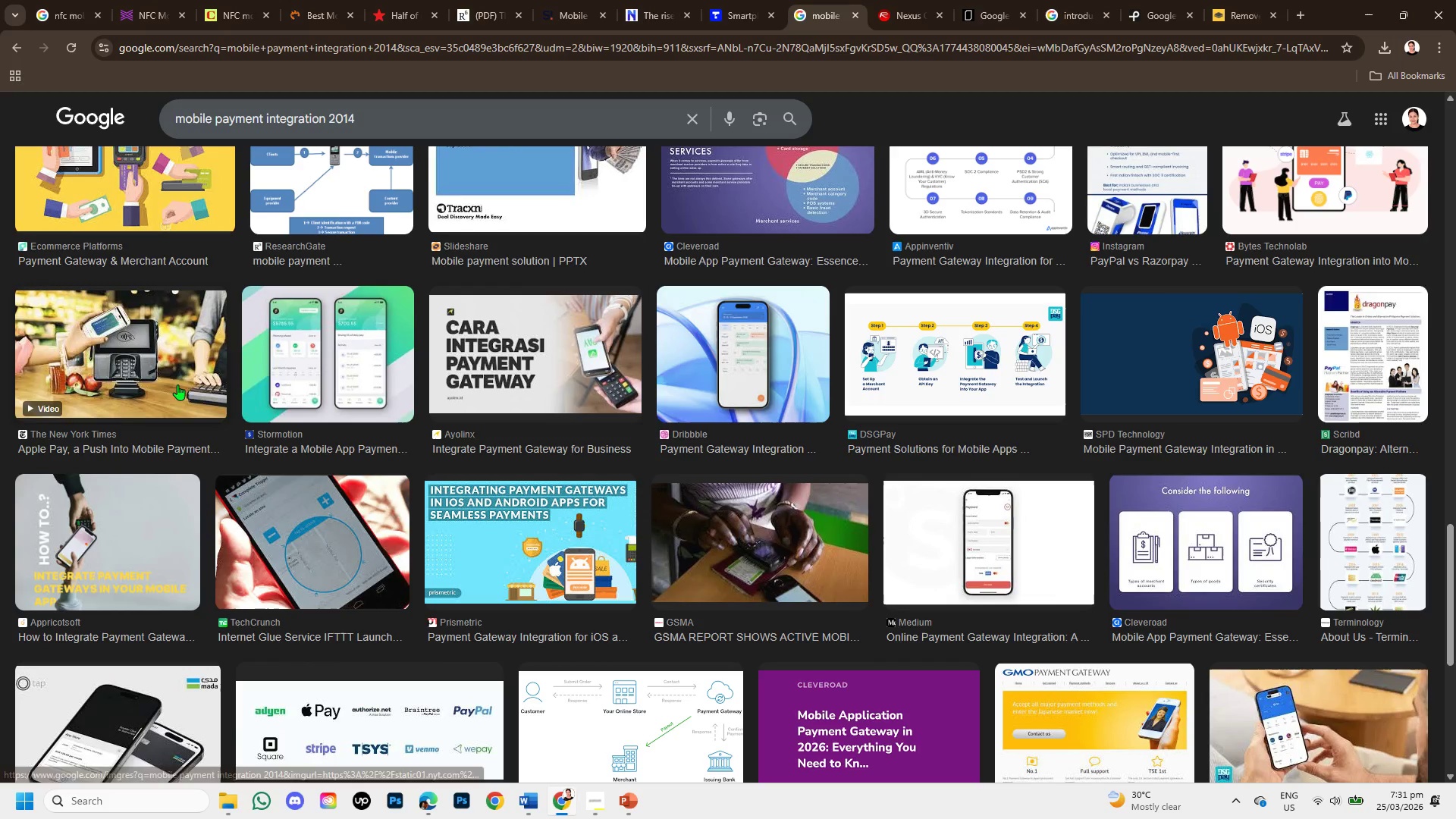 
left_click([159, 369])
 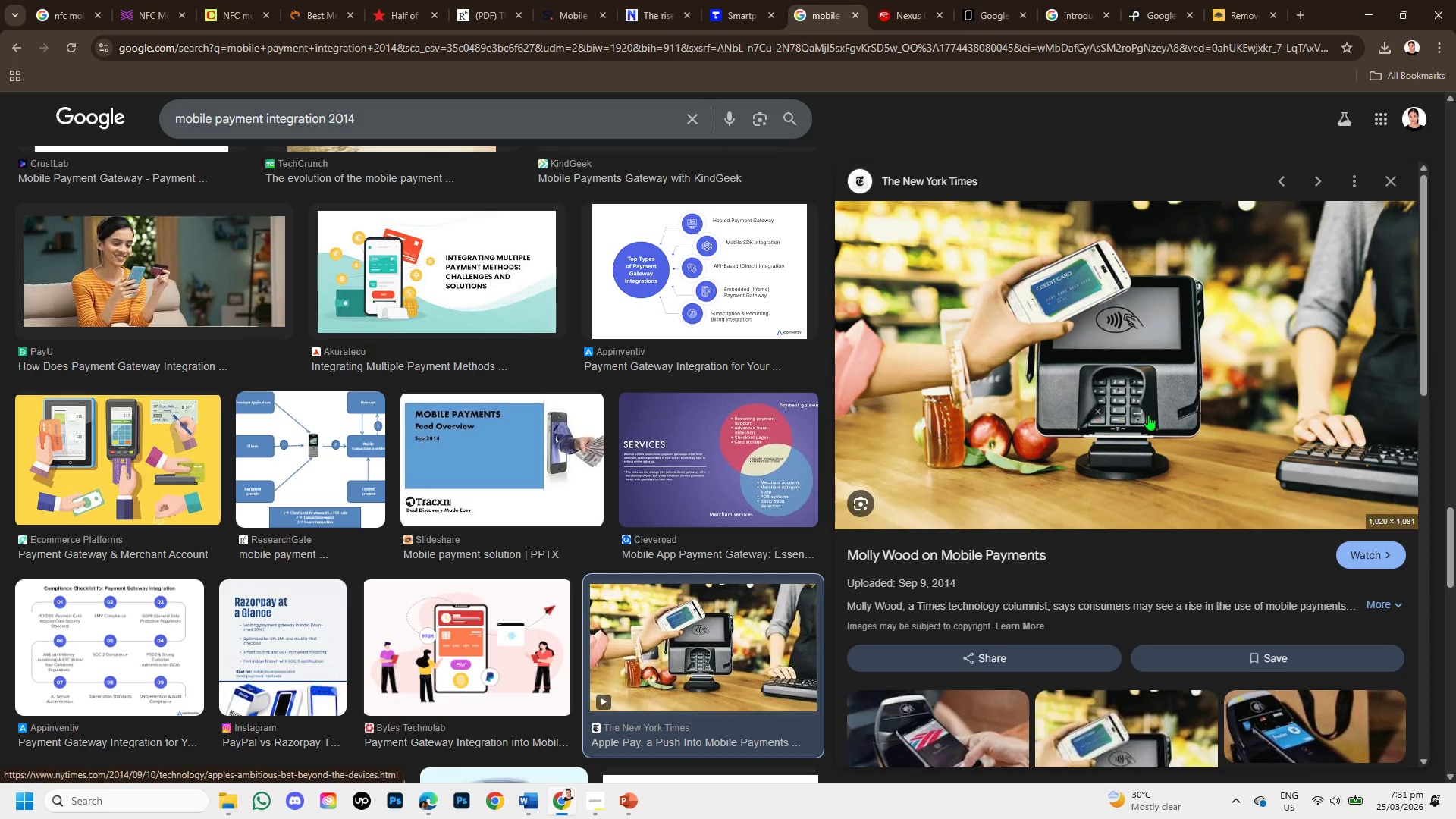 
wait(6.77)
 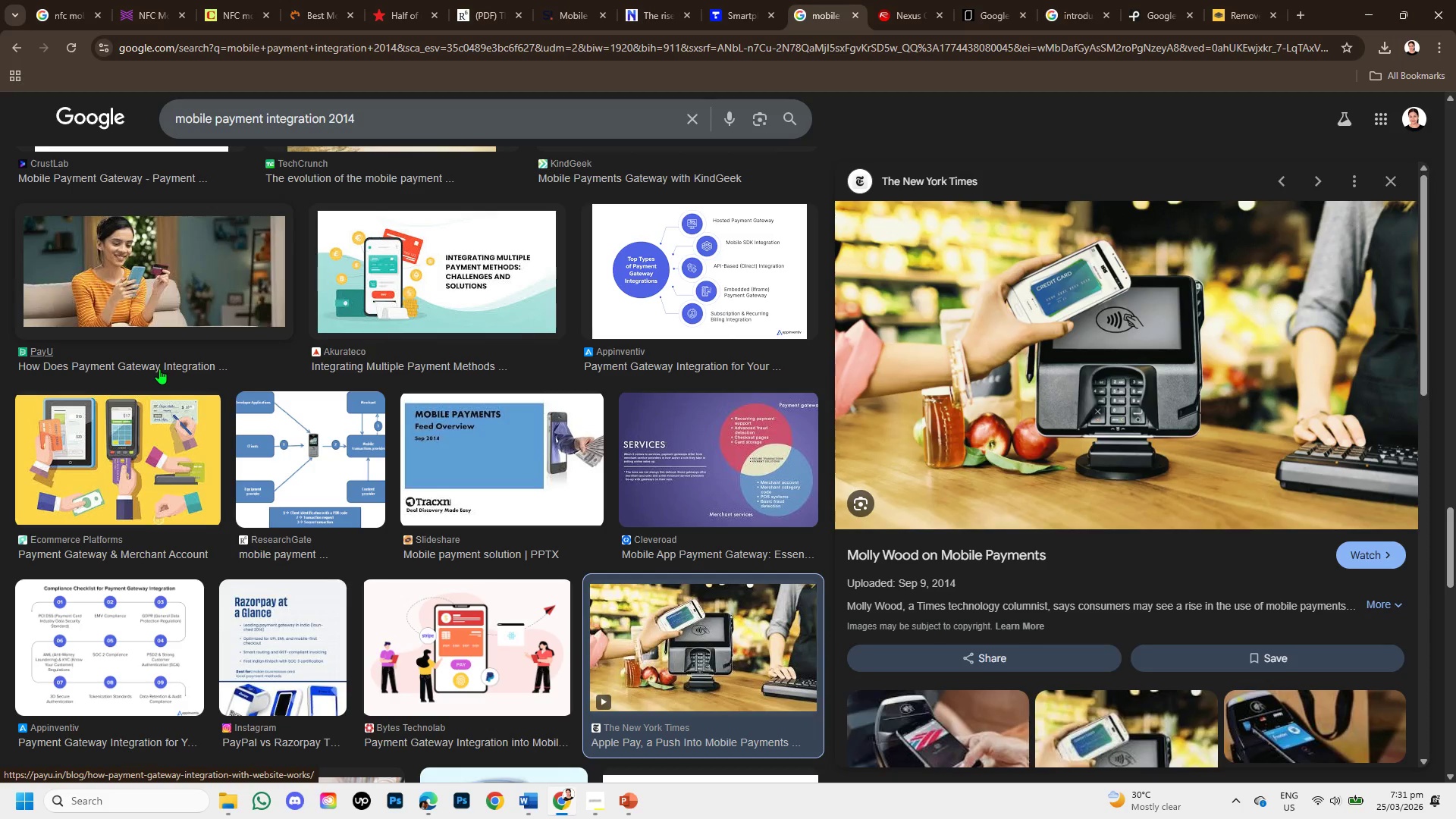 
scroll: coordinate [1109, 607], scroll_direction: down, amount: 3.0
 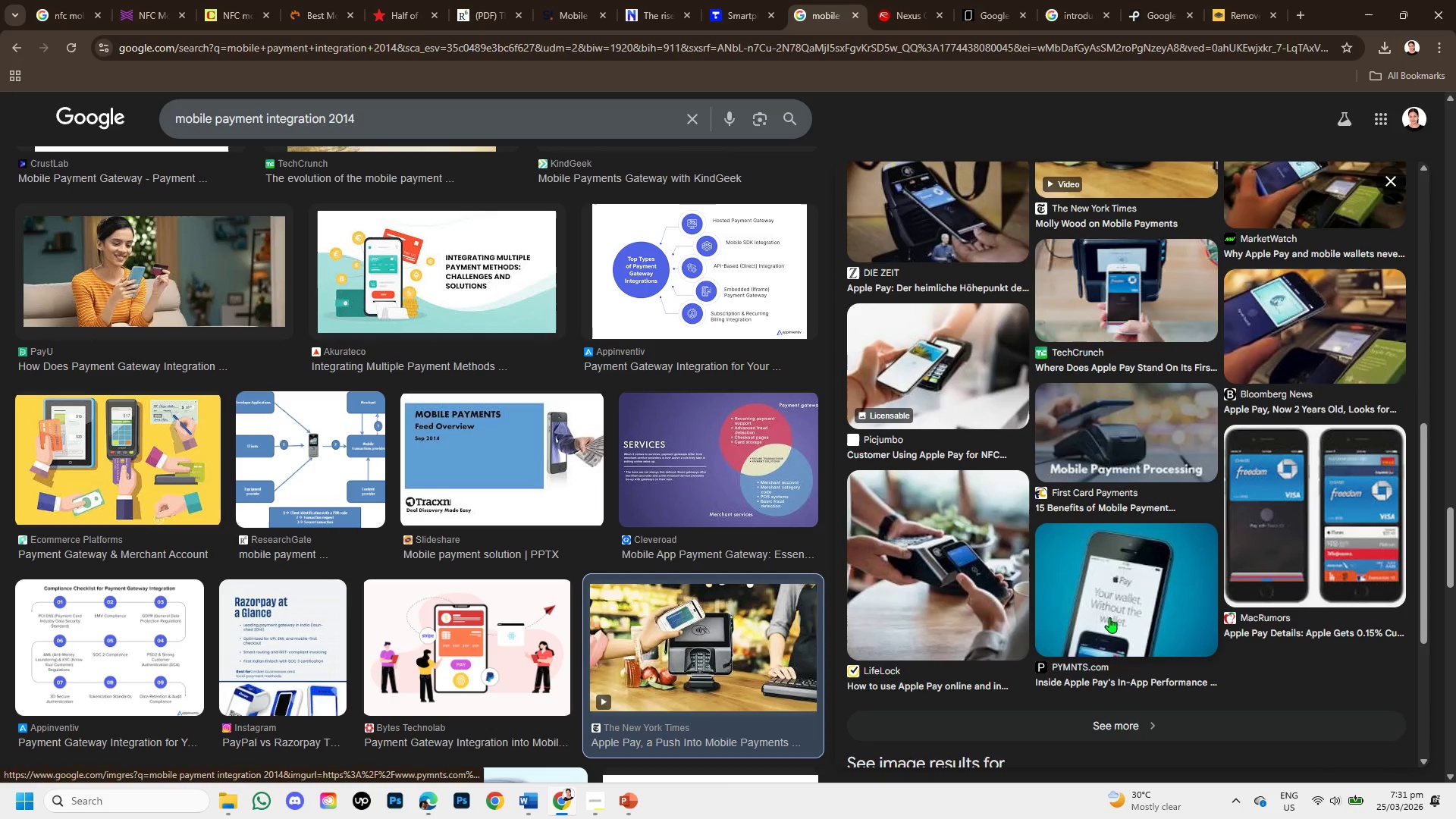 
scroll: coordinate [1117, 526], scroll_direction: up, amount: 4.0
 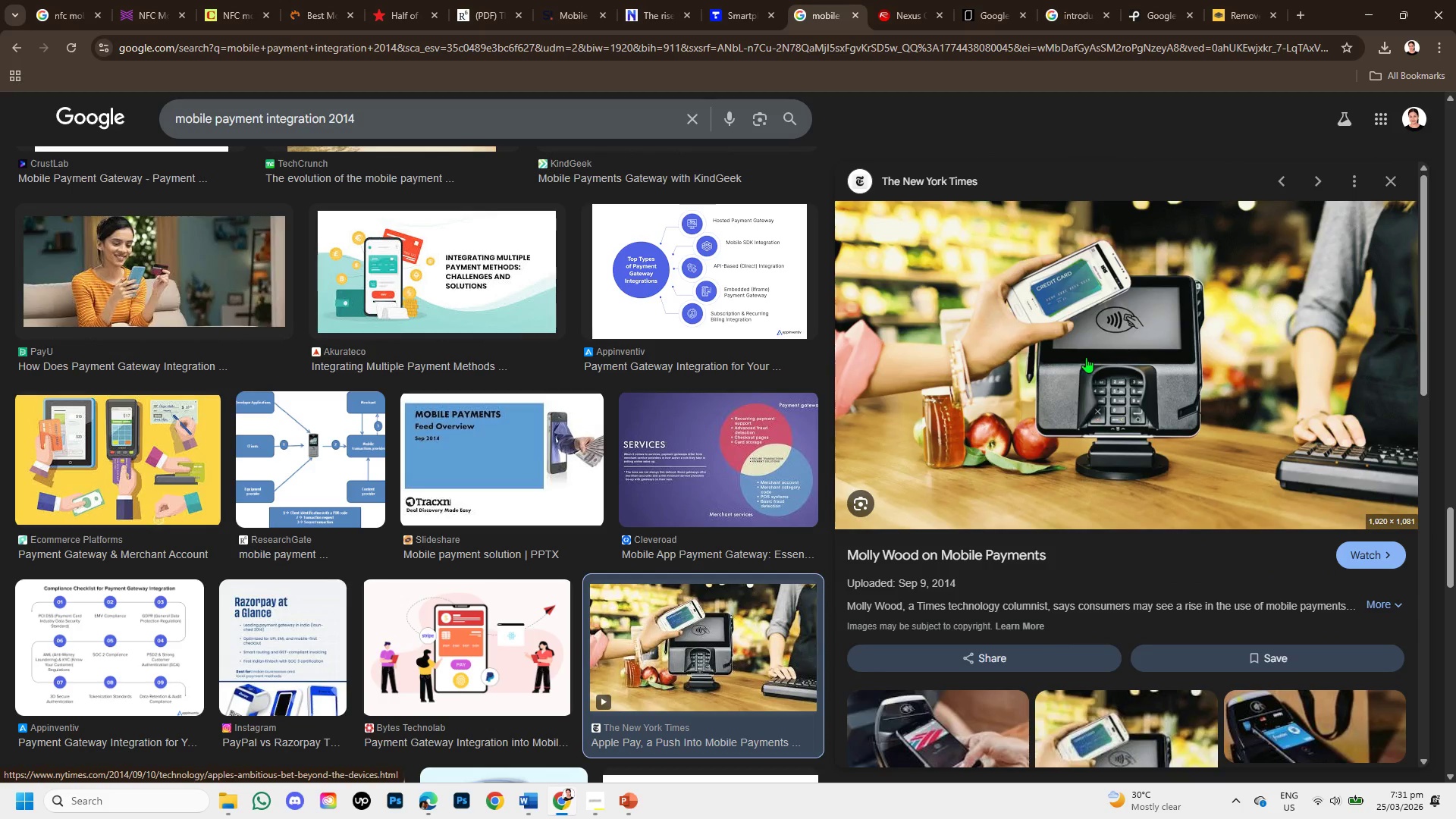 
right_click([1086, 357])
 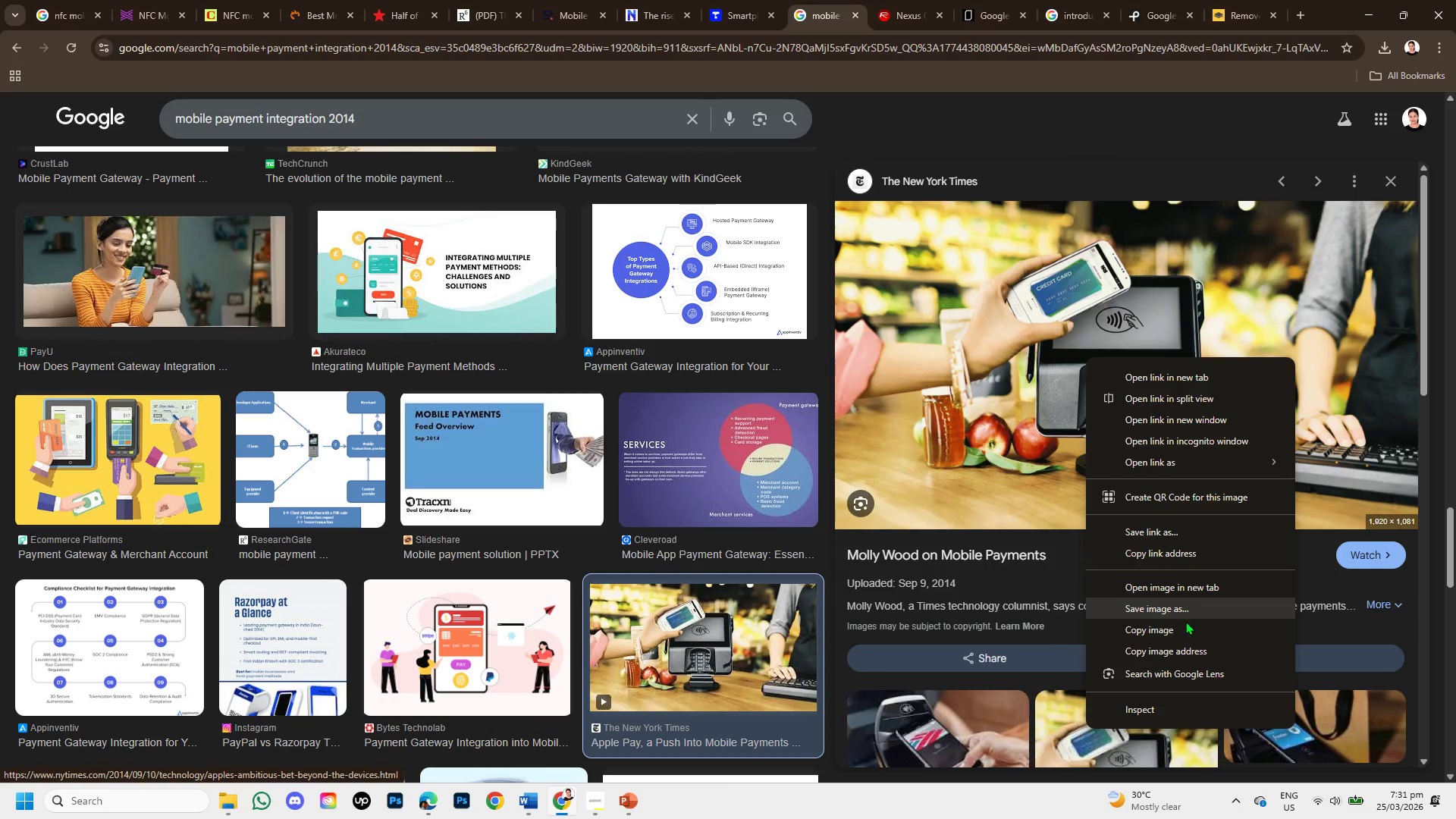 
left_click([1184, 627])
 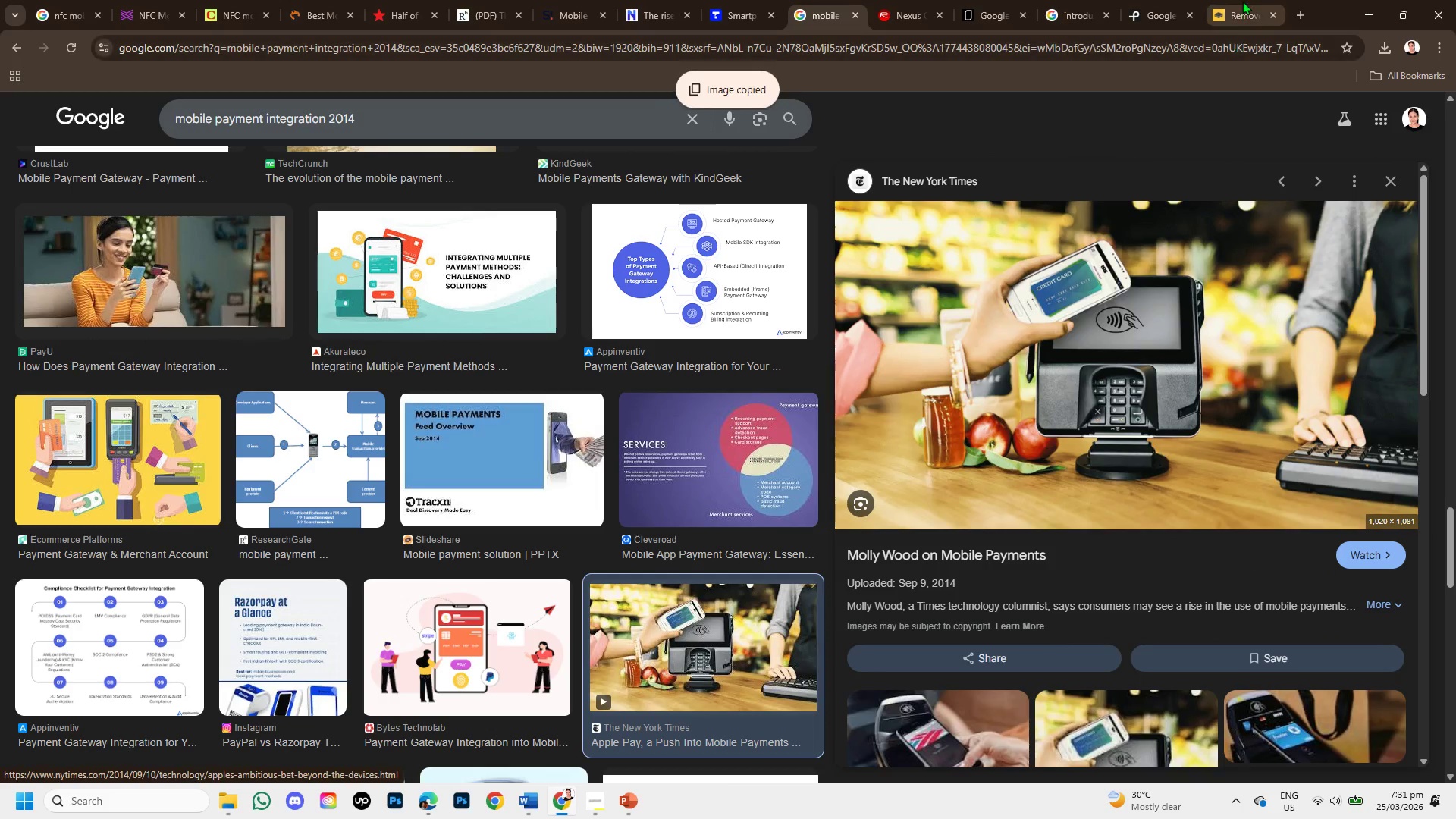 
left_click([1243, 0])
 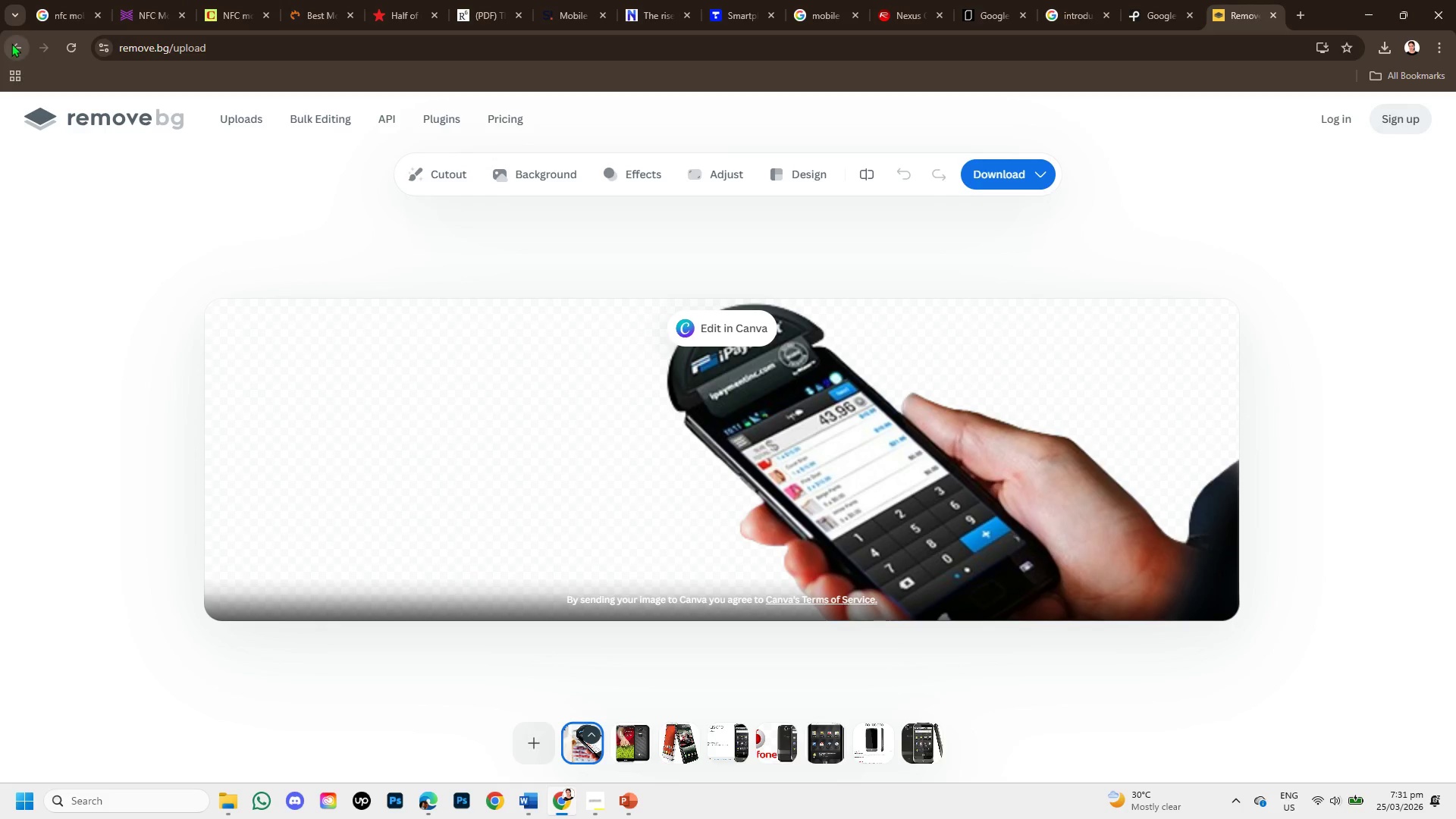 
left_click([11, 43])
 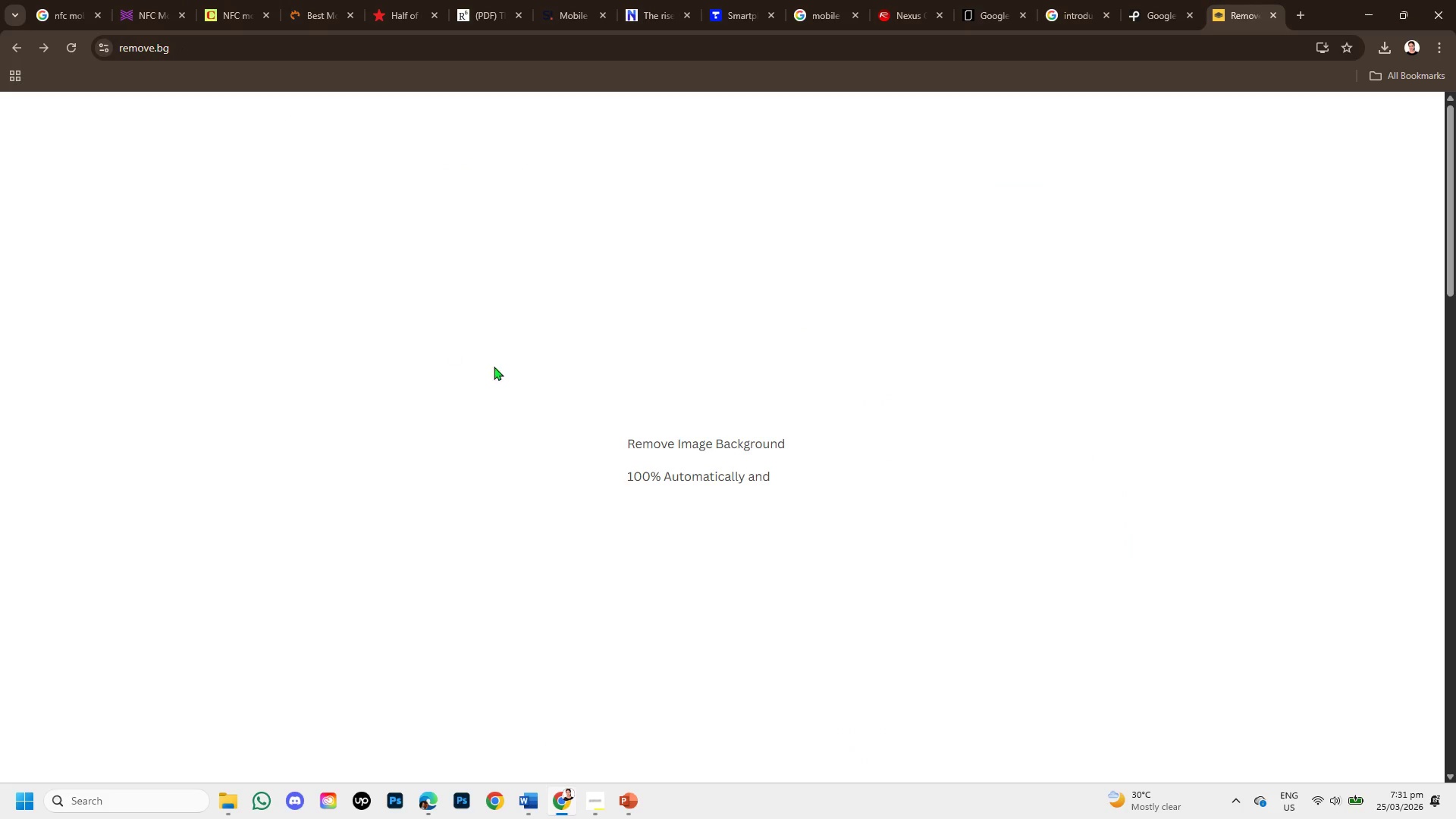 
key(Control+V)
 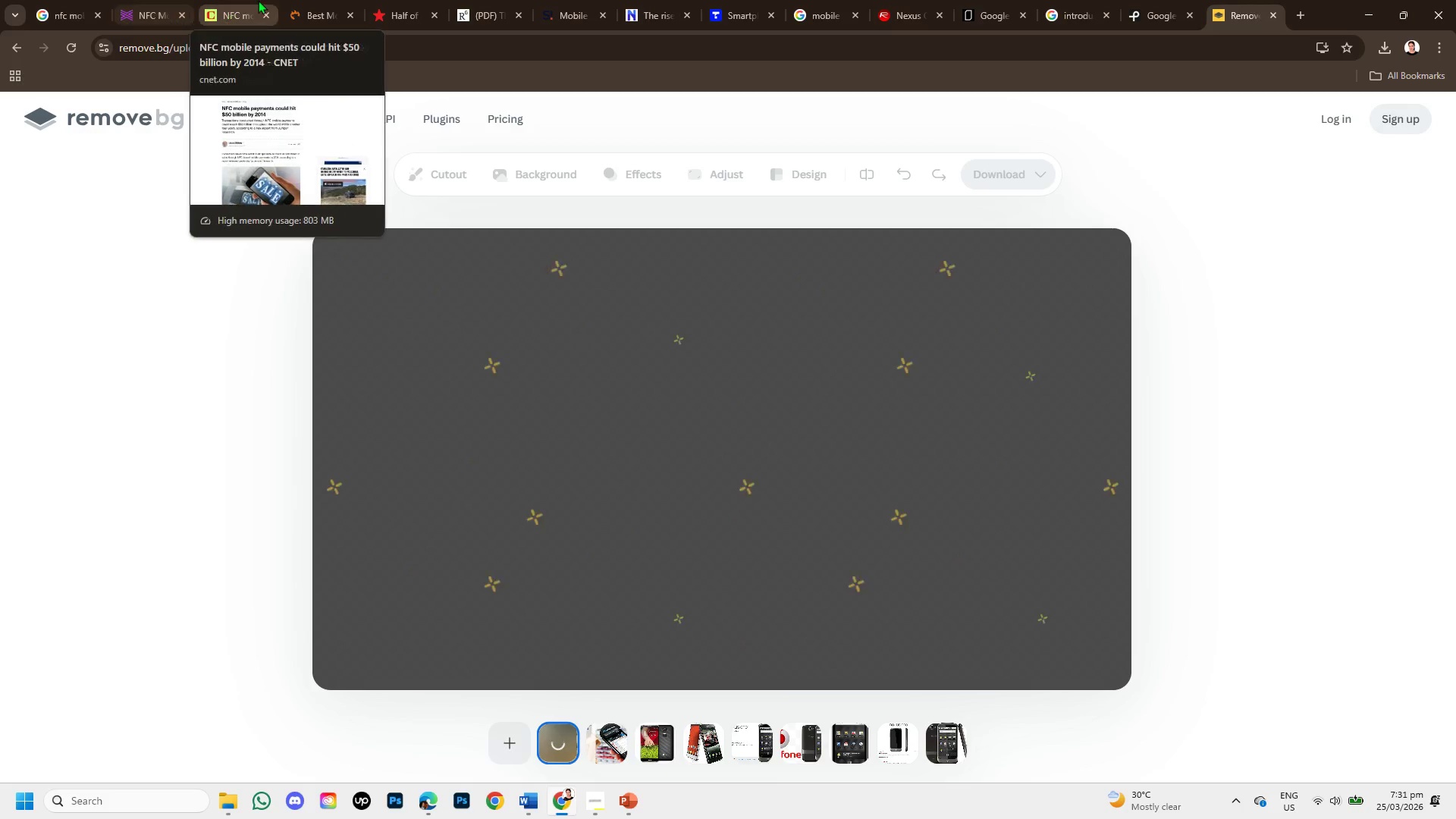 
left_click([300, 1])
 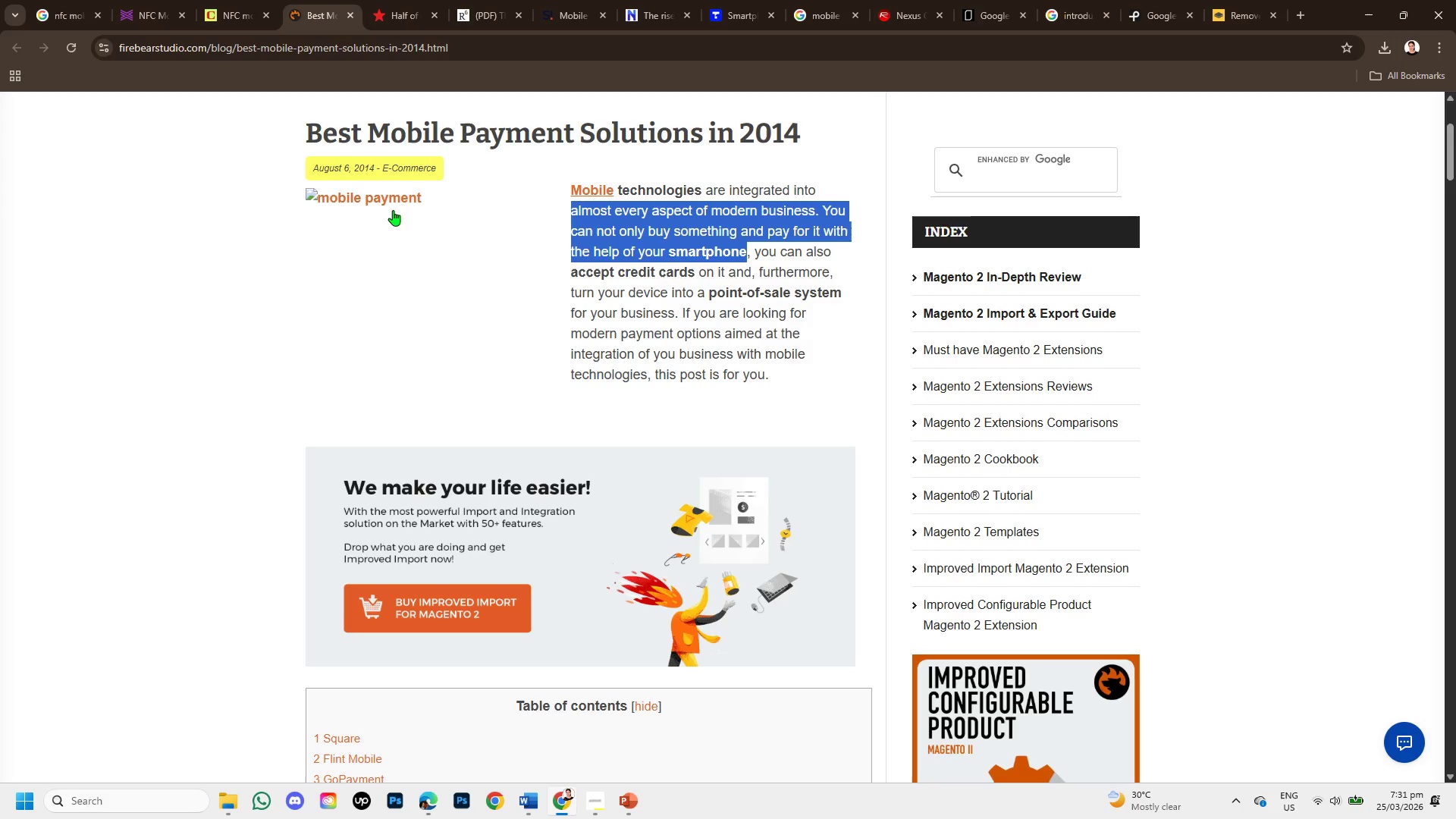 
scroll: coordinate [393, 247], scroll_direction: down, amount: 1.0
 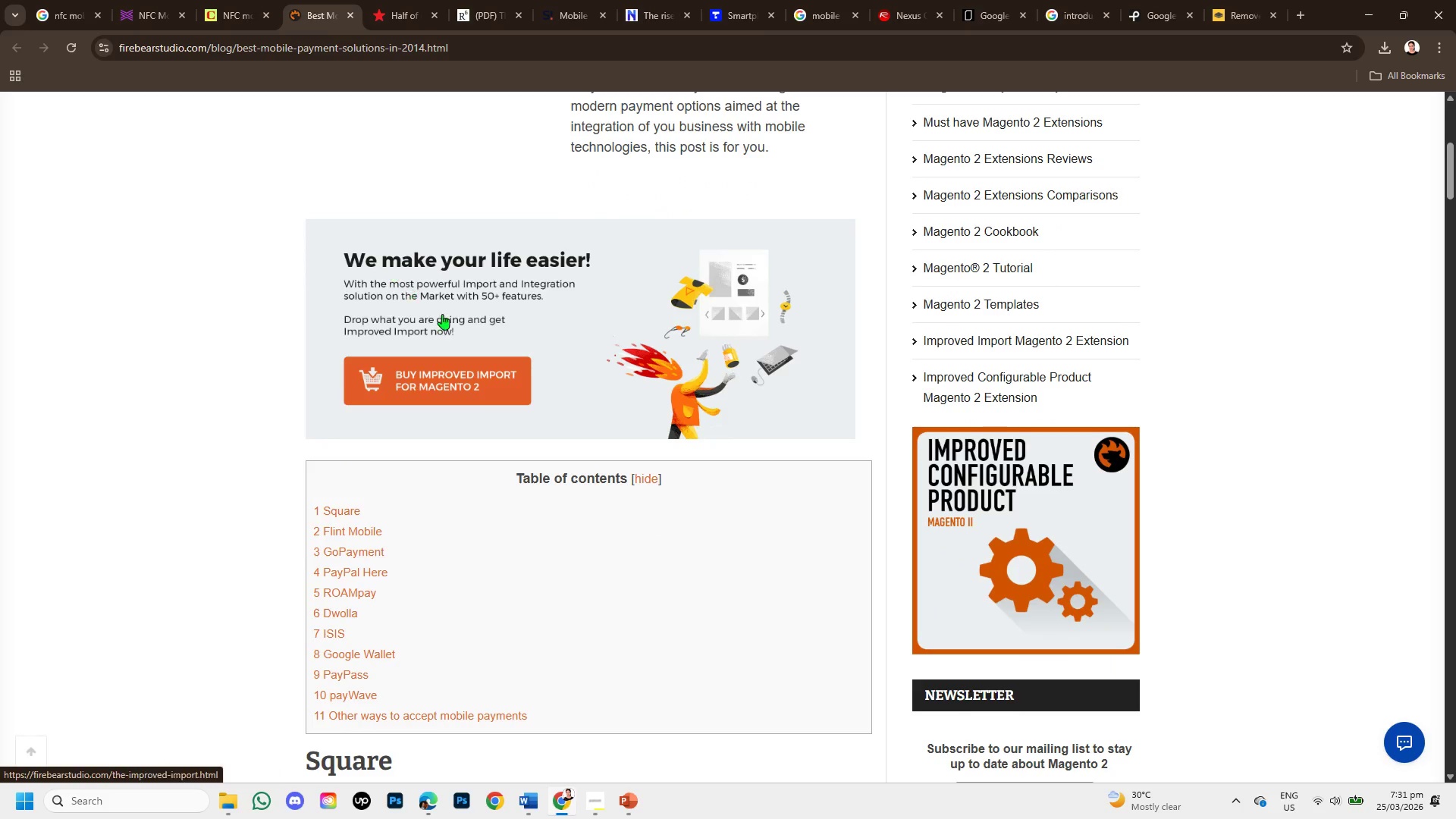 
scroll: coordinate [442, 314], scroll_direction: up, amount: 2.0
 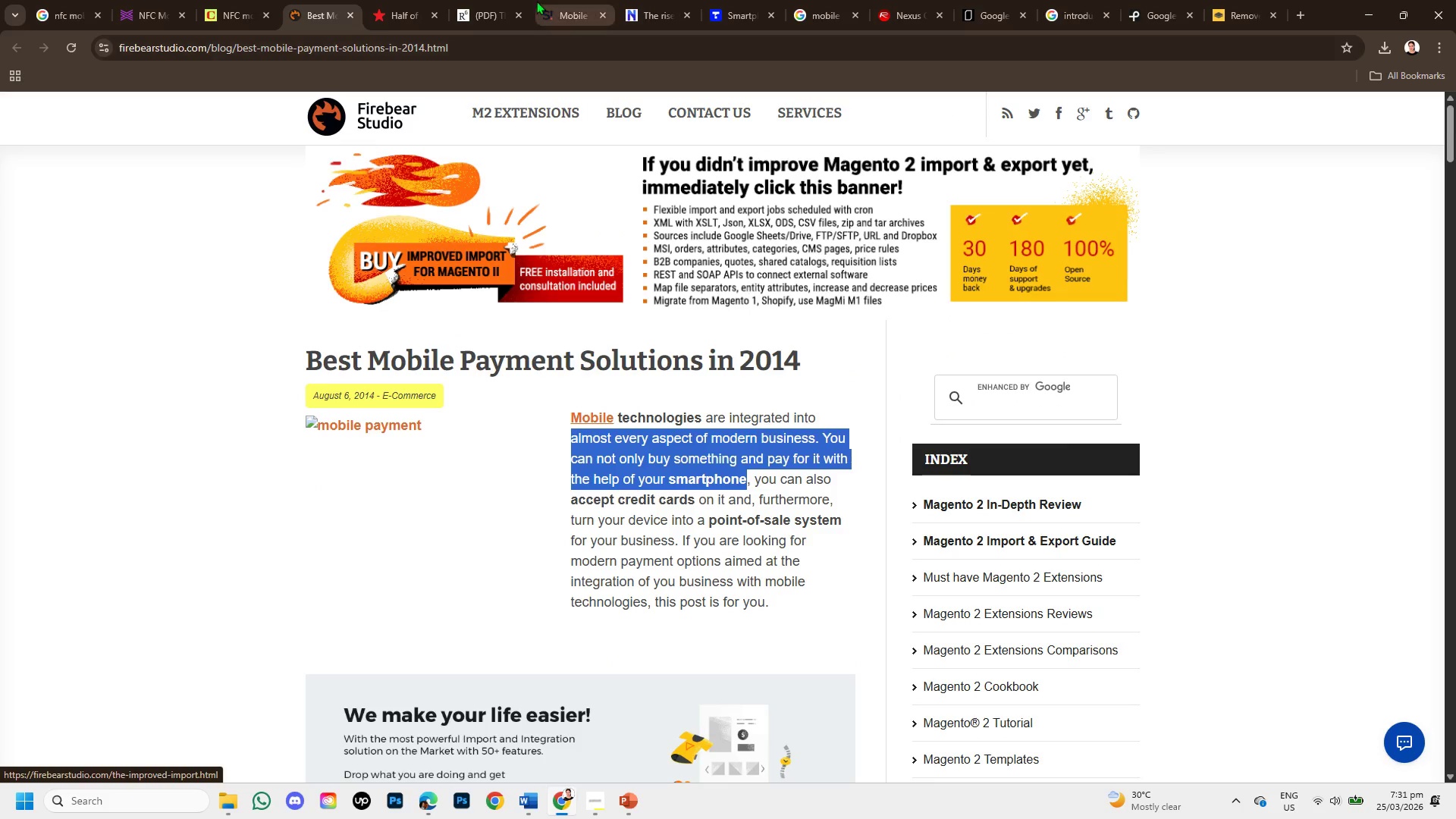 
left_click([535, 0])
 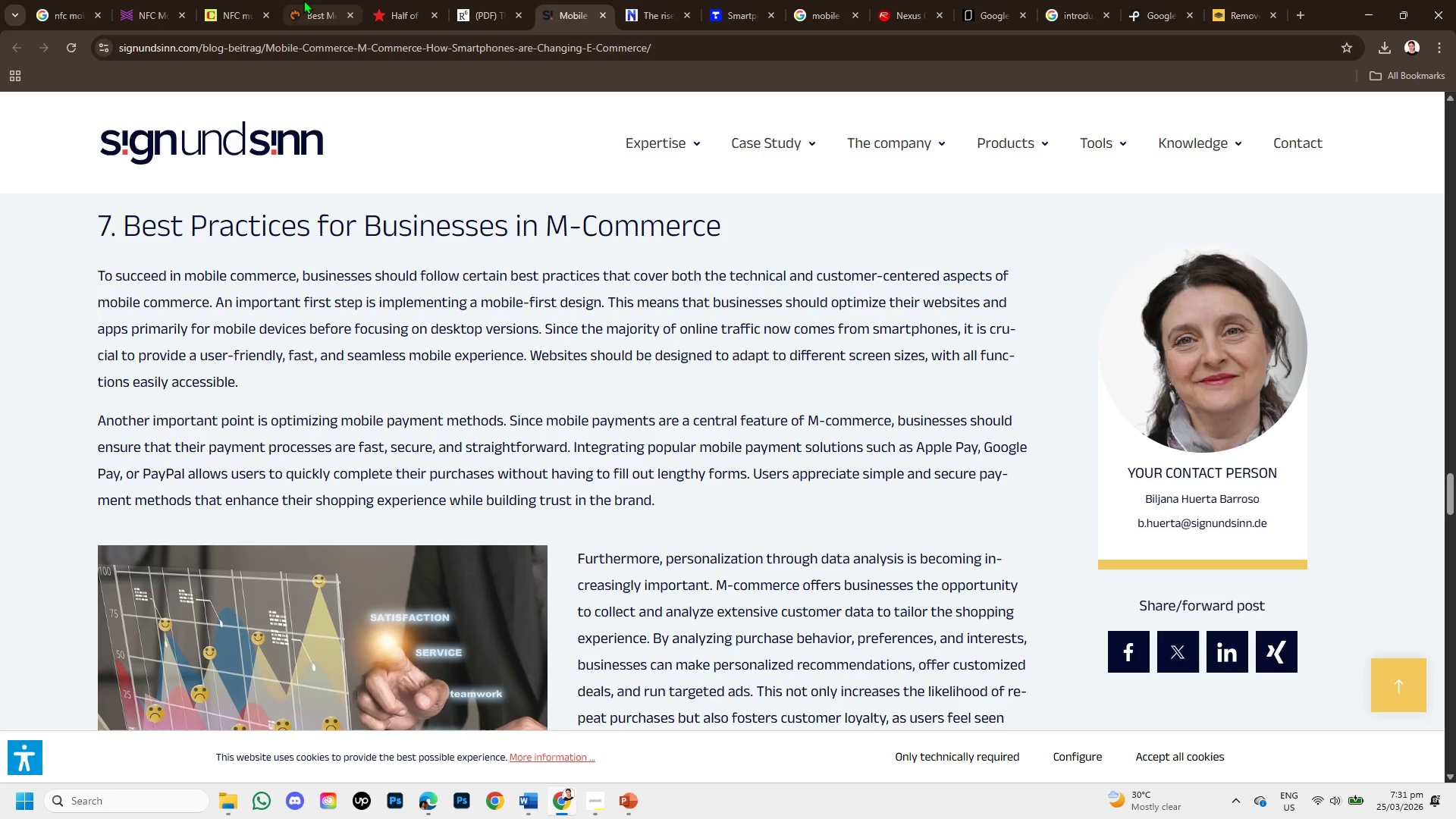 
left_click([303, 0])
 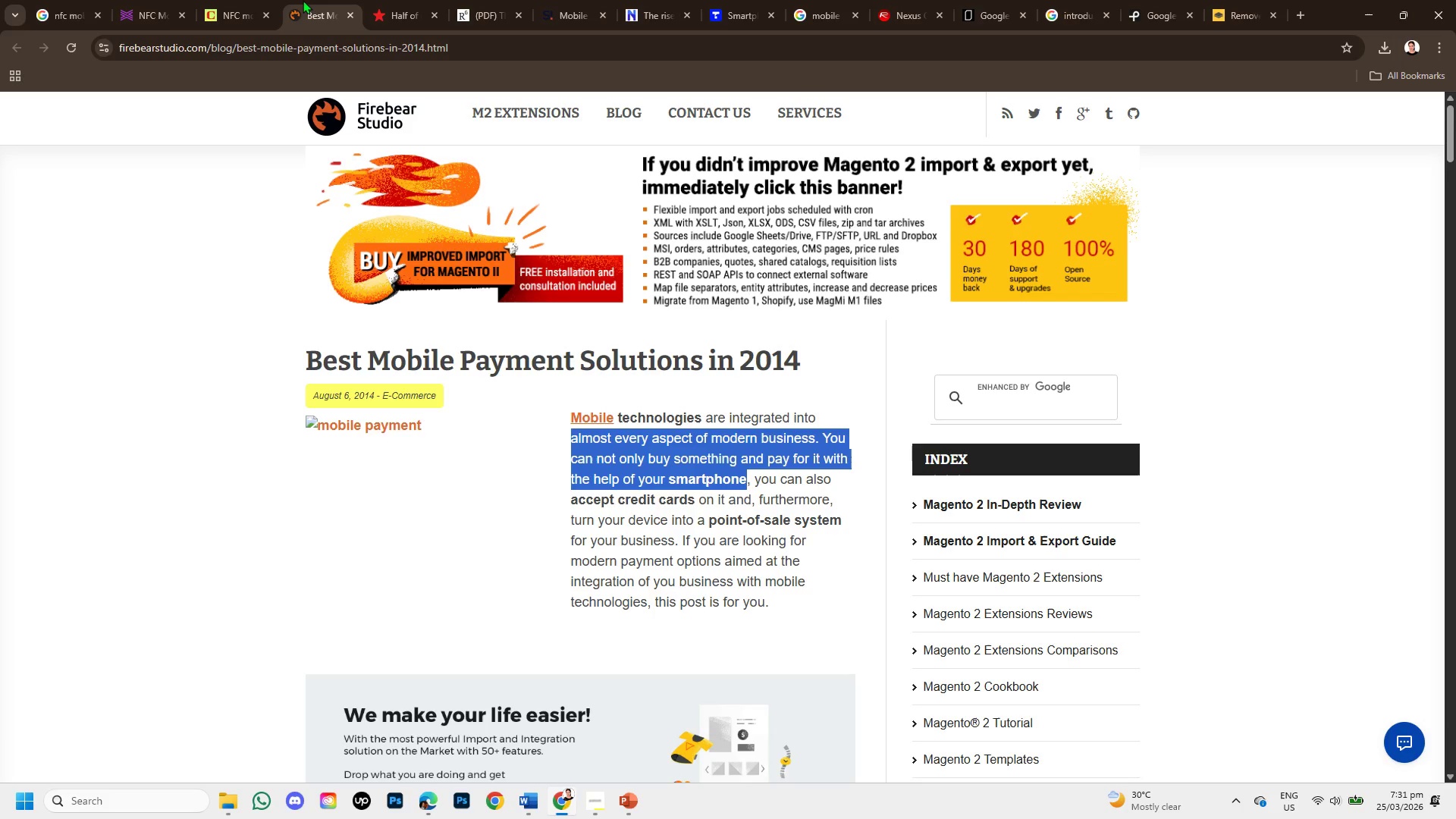 
wait(15.49)
 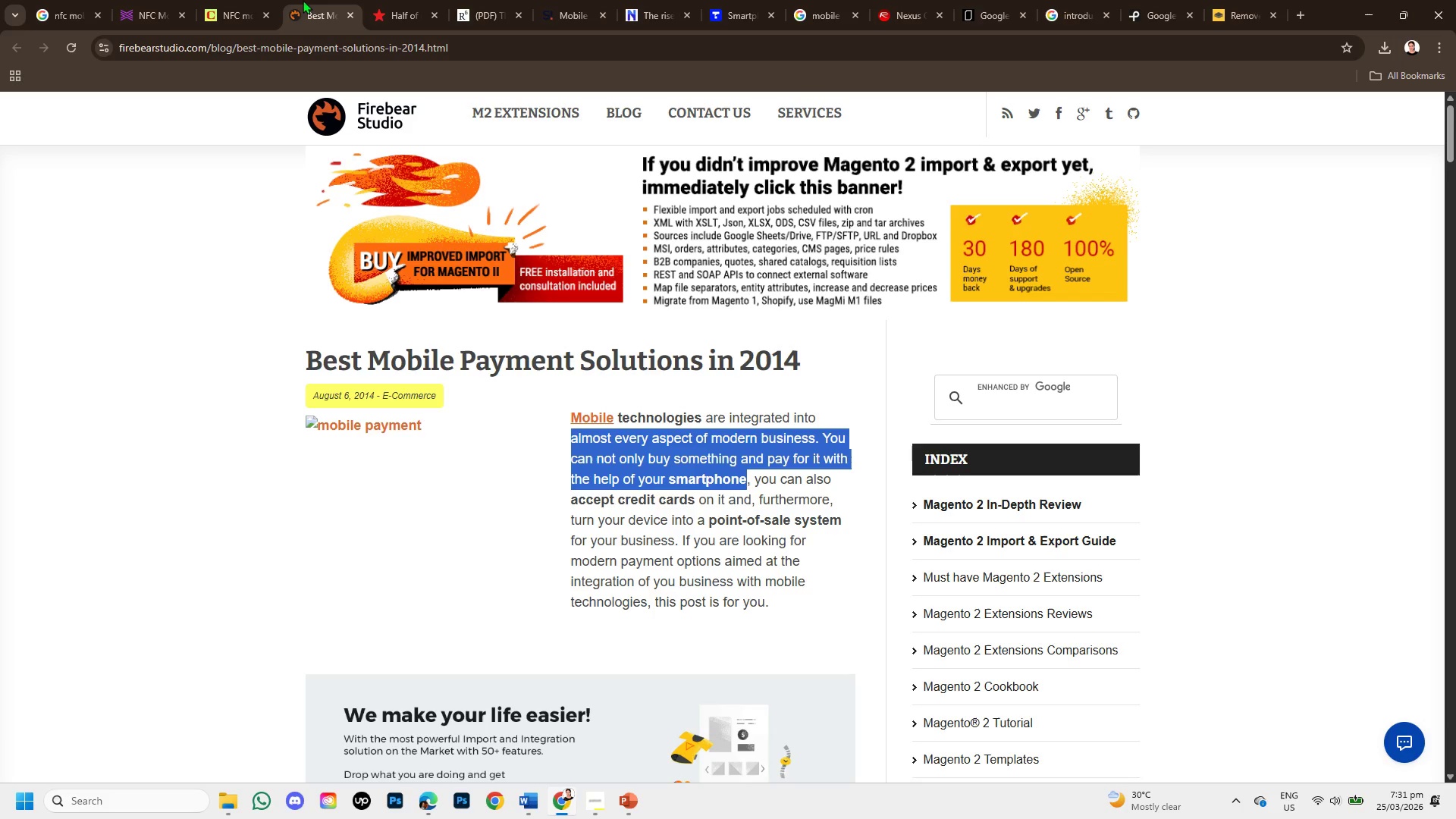 
scroll: coordinate [629, 485], scroll_direction: down, amount: 3.0
 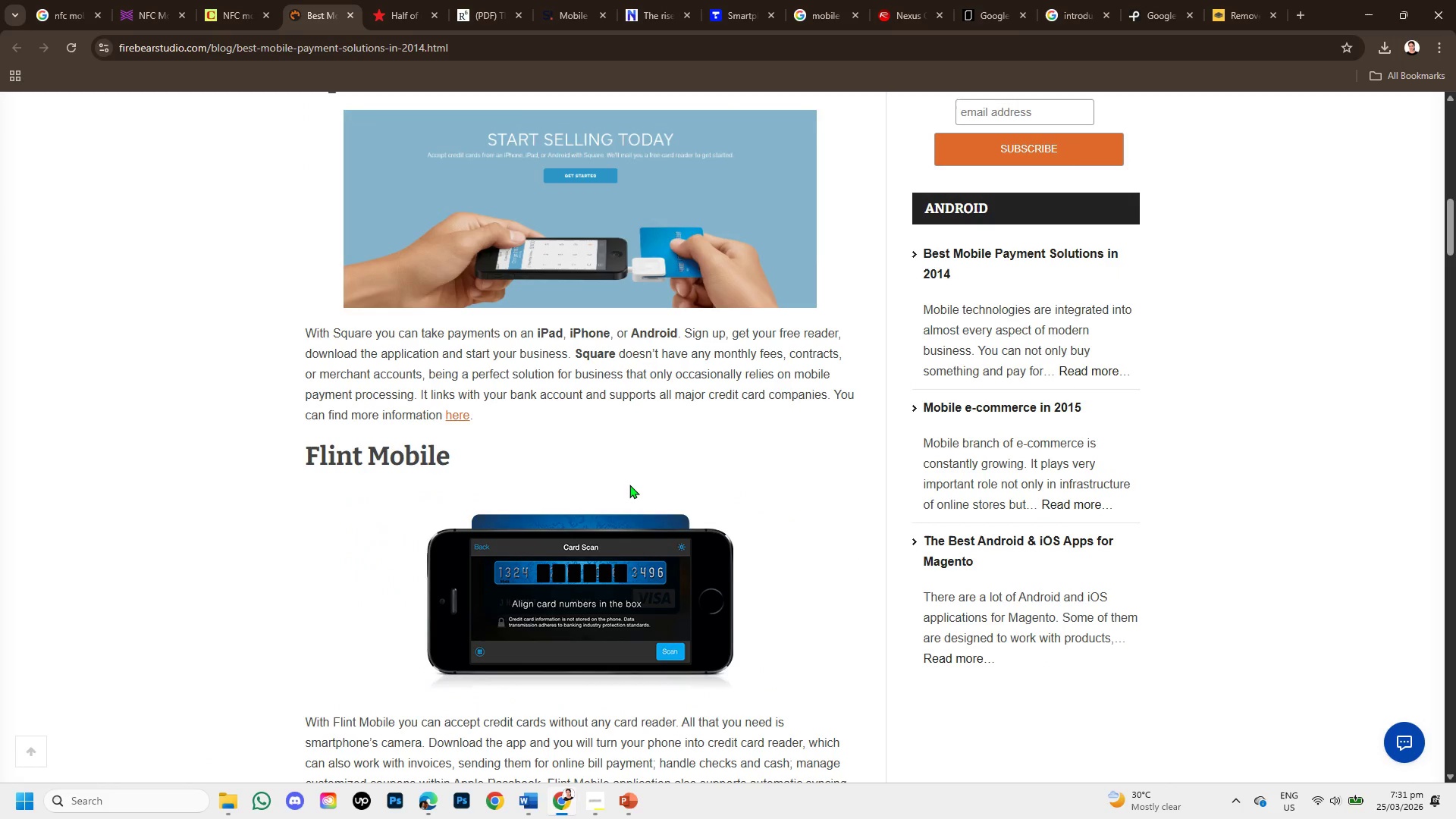 
scroll: coordinate [629, 485], scroll_direction: up, amount: 3.0
 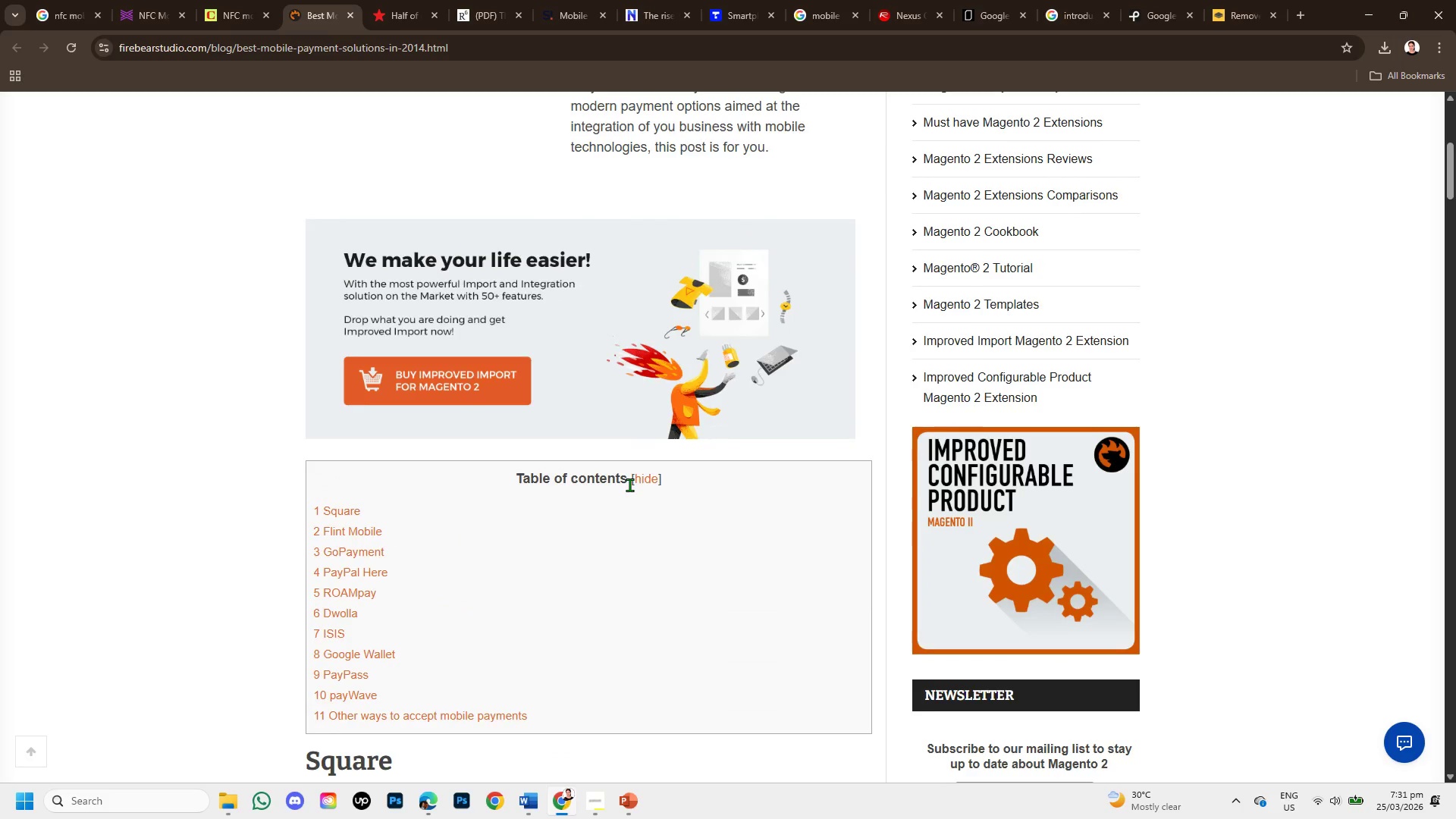 
scroll: coordinate [629, 485], scroll_direction: down, amount: 4.0
 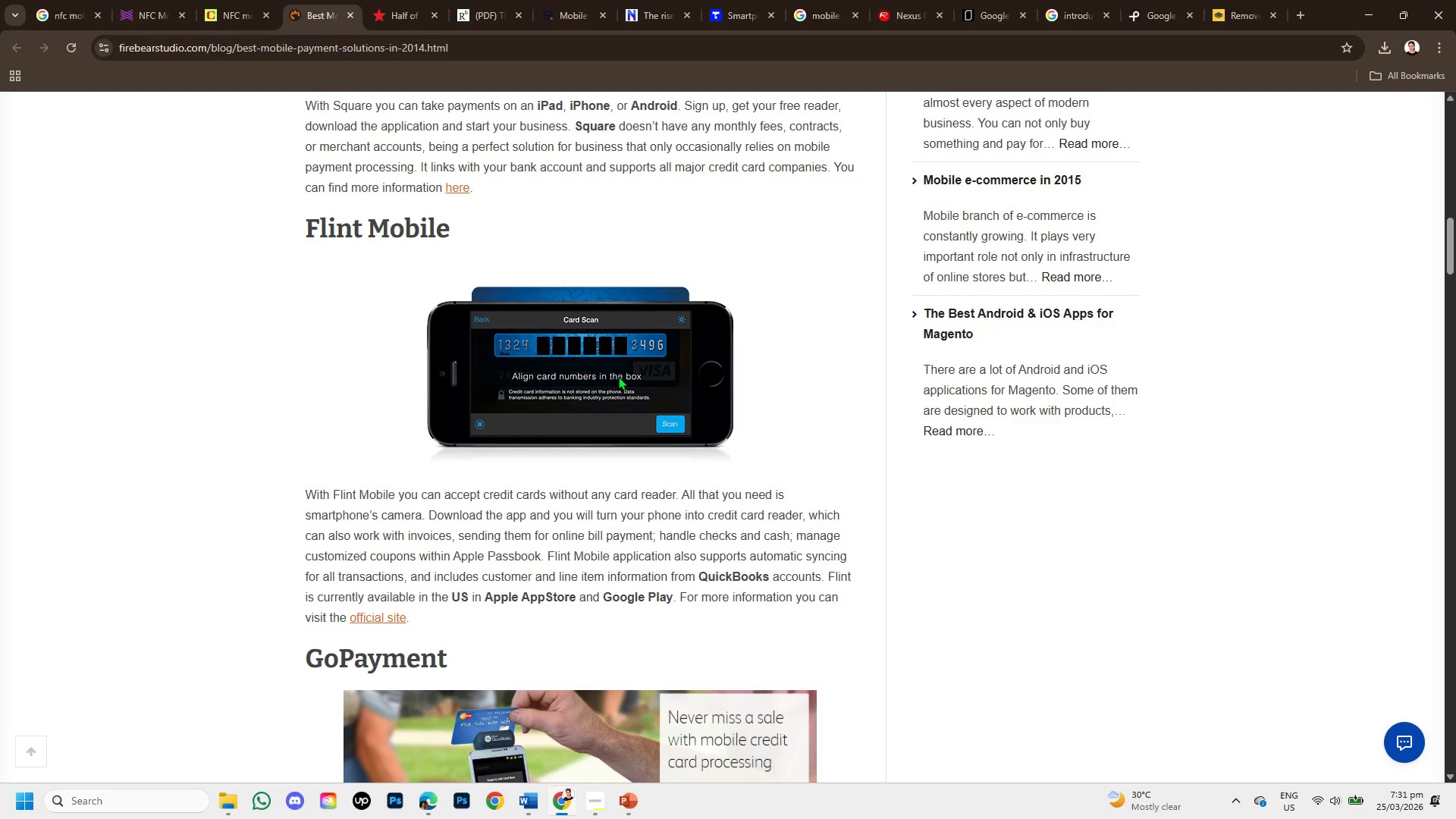 
wait(5.39)
 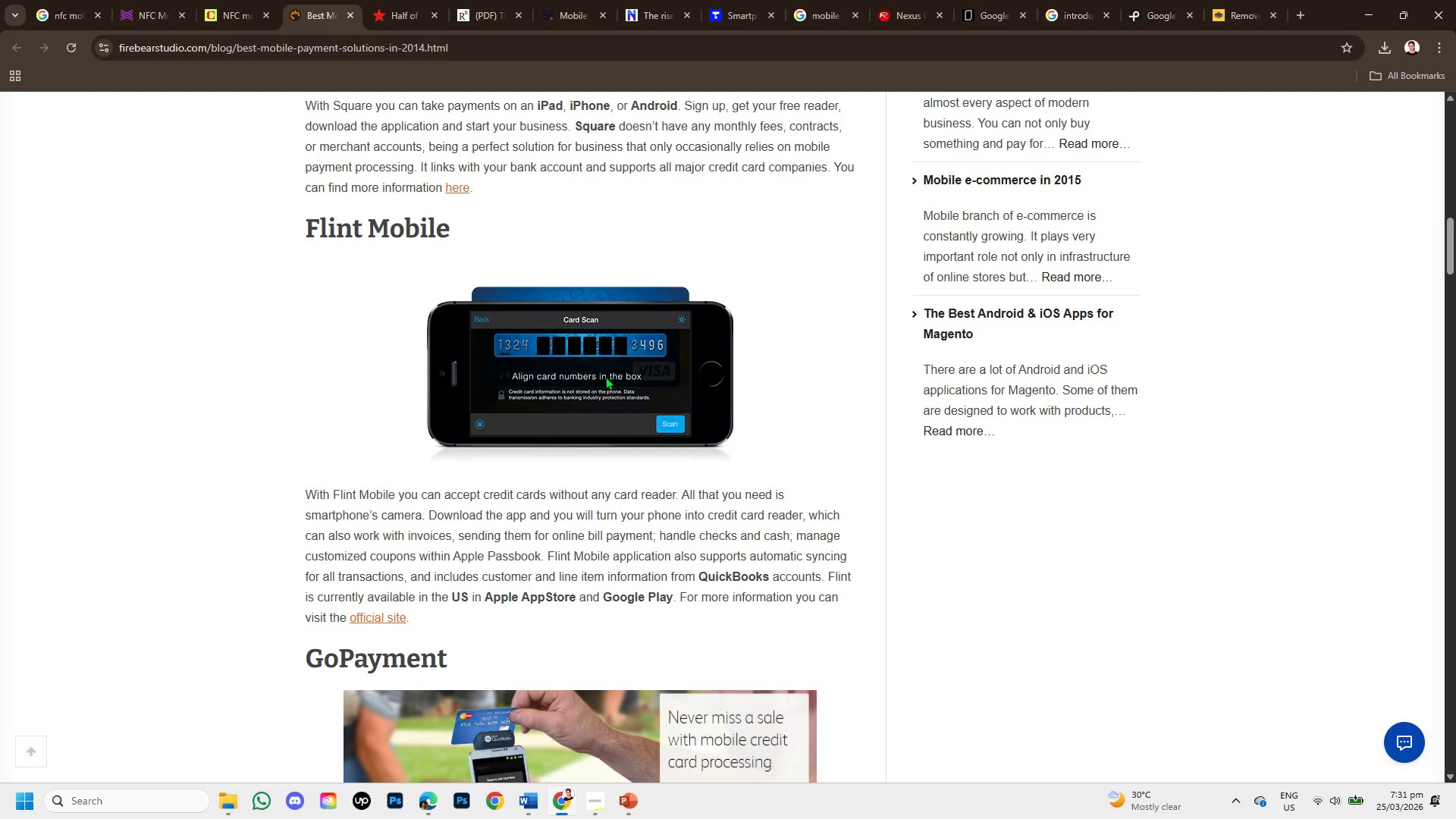 
scroll: coordinate [620, 393], scroll_direction: down, amount: 9.0
 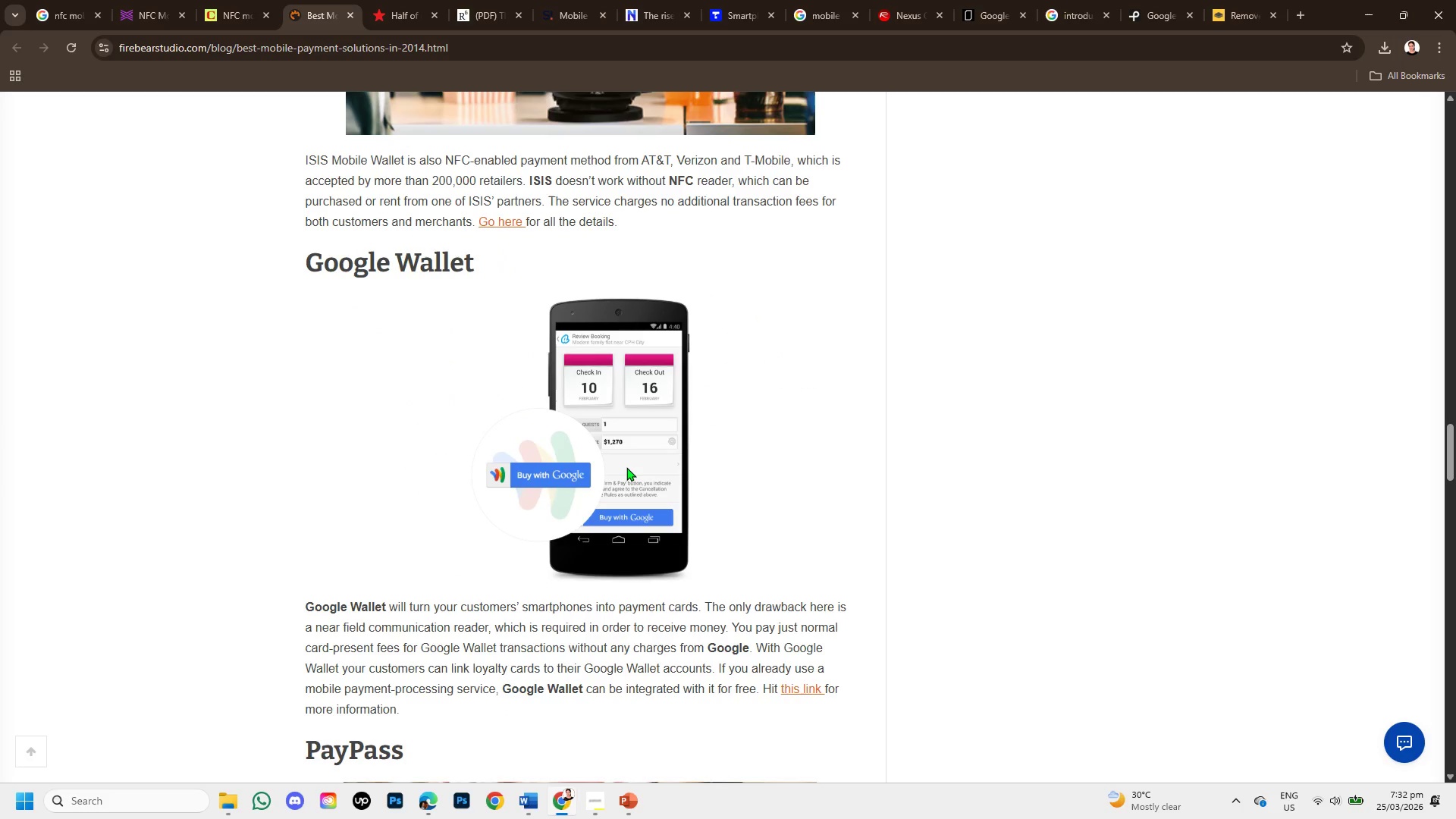 
scroll: coordinate [628, 469], scroll_direction: down, amount: 4.0
 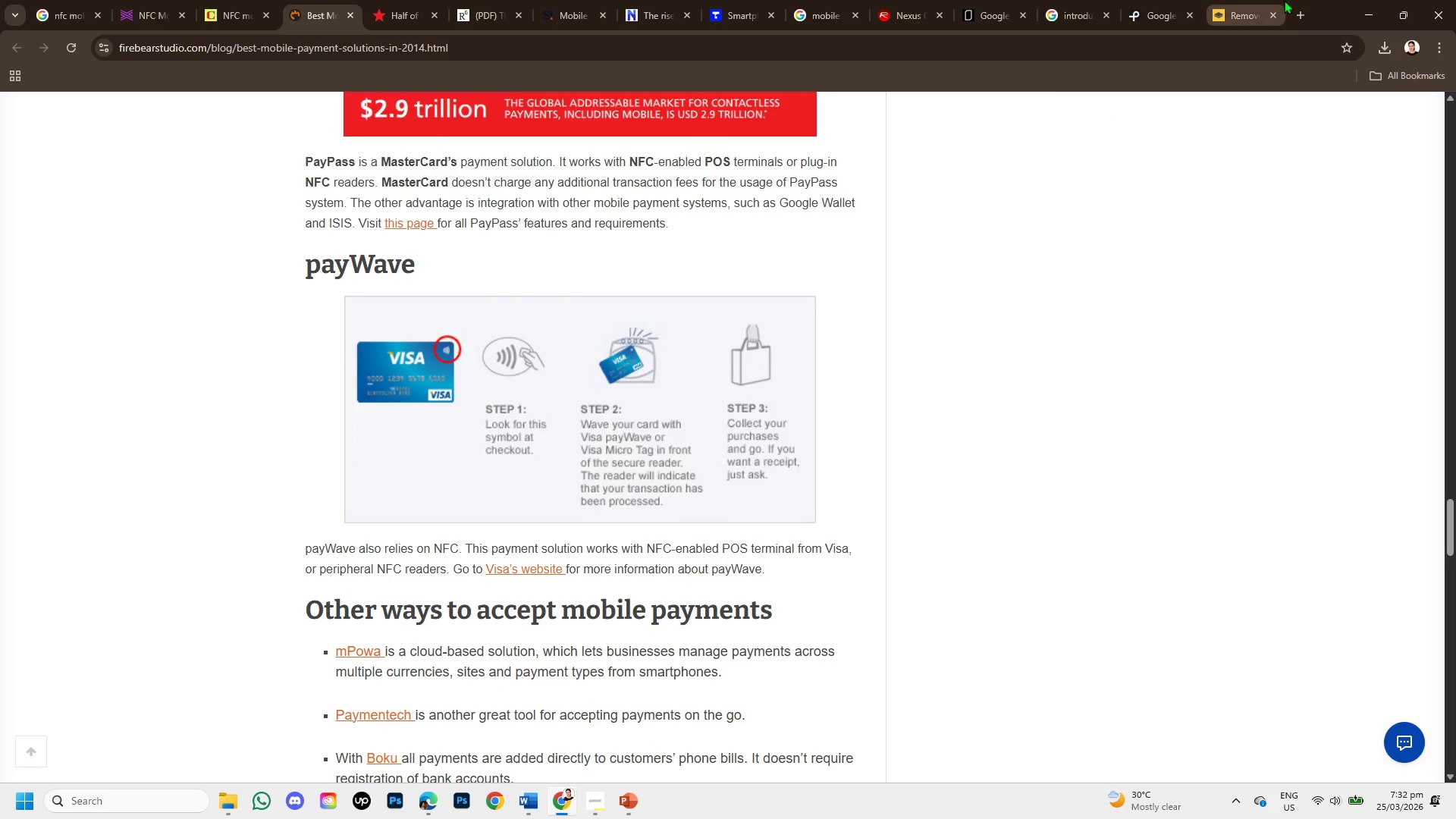 
left_click([1254, 5])
 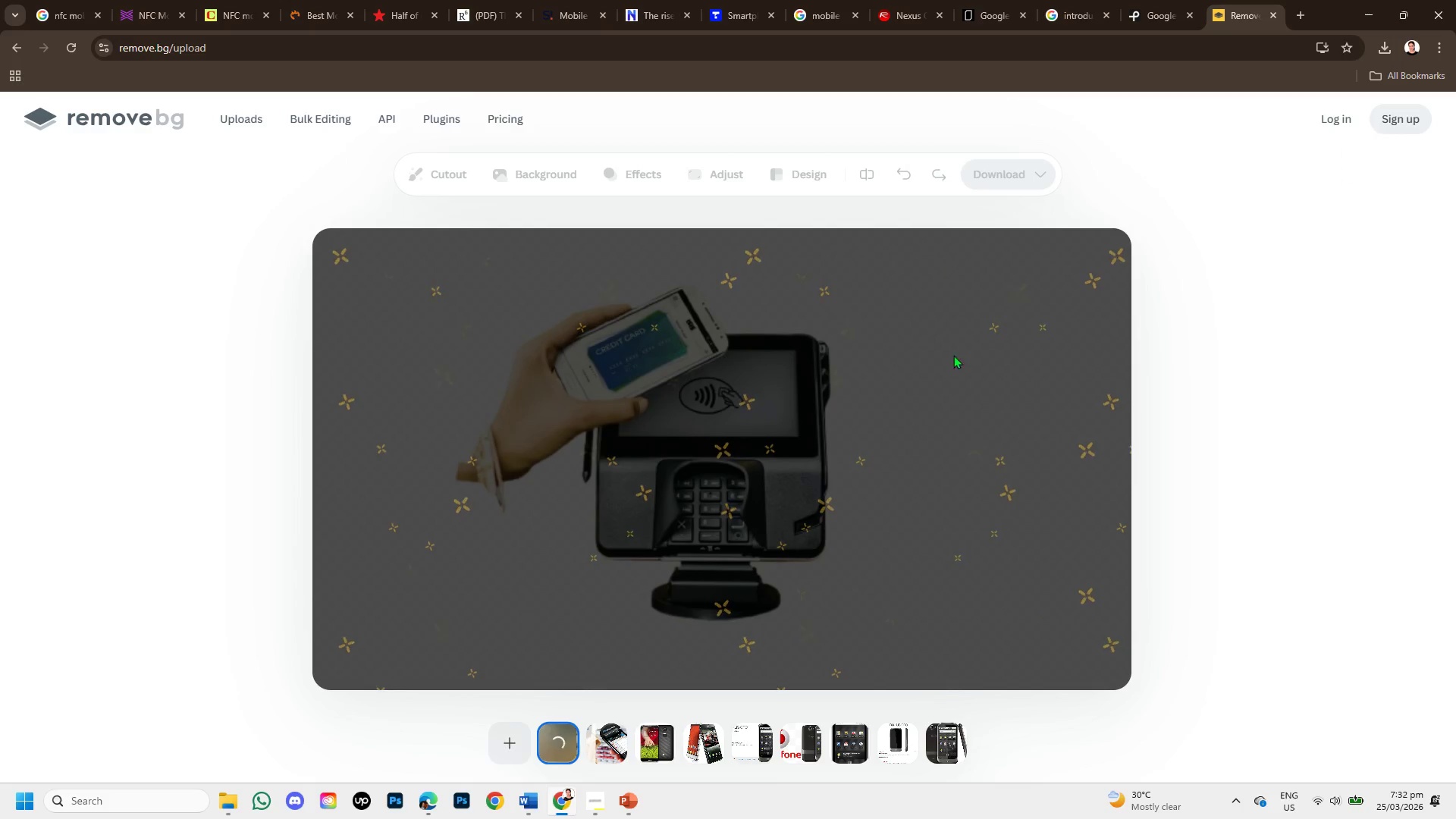 
wait(12.81)
 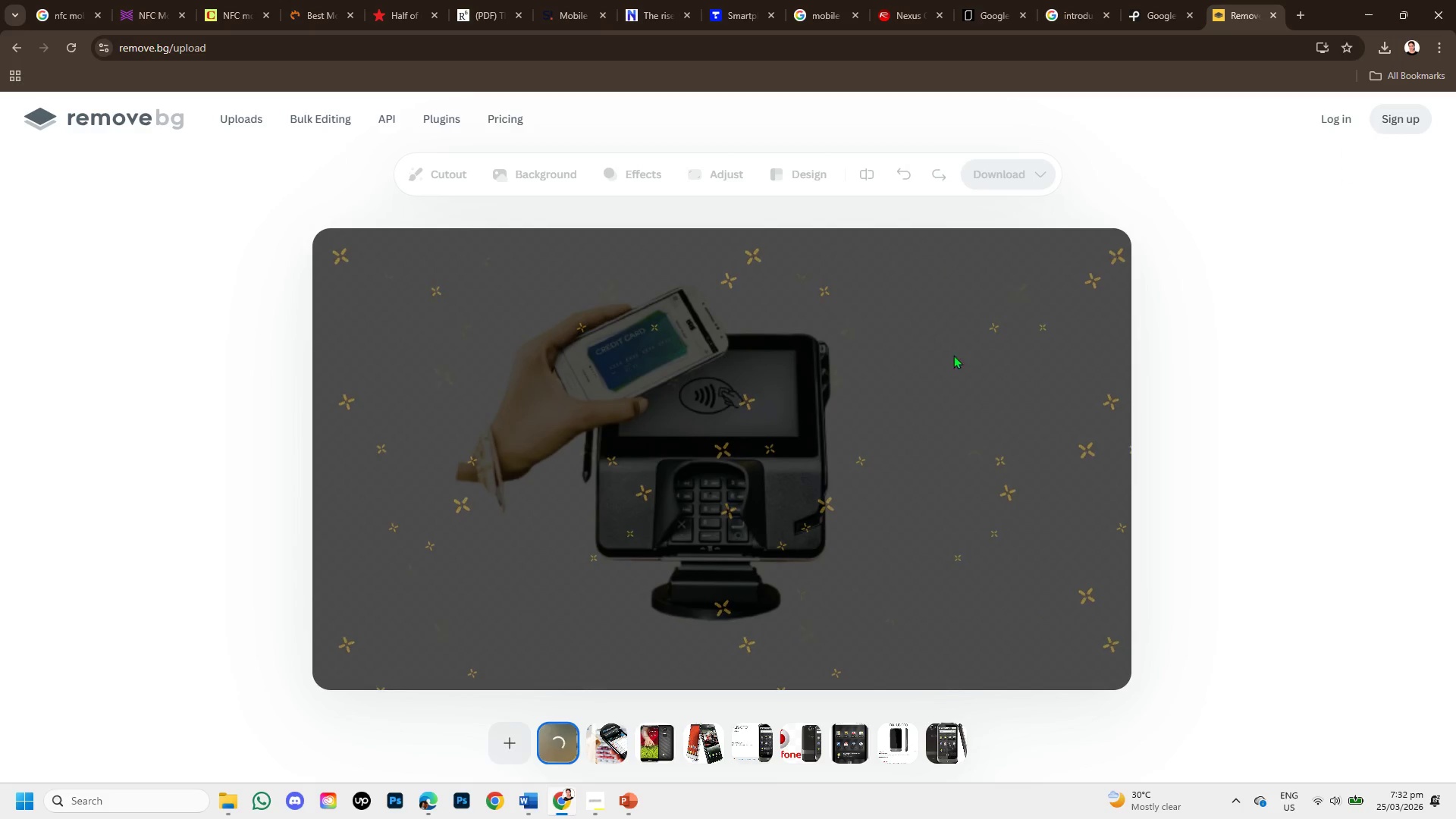 
left_click([390, 13])
 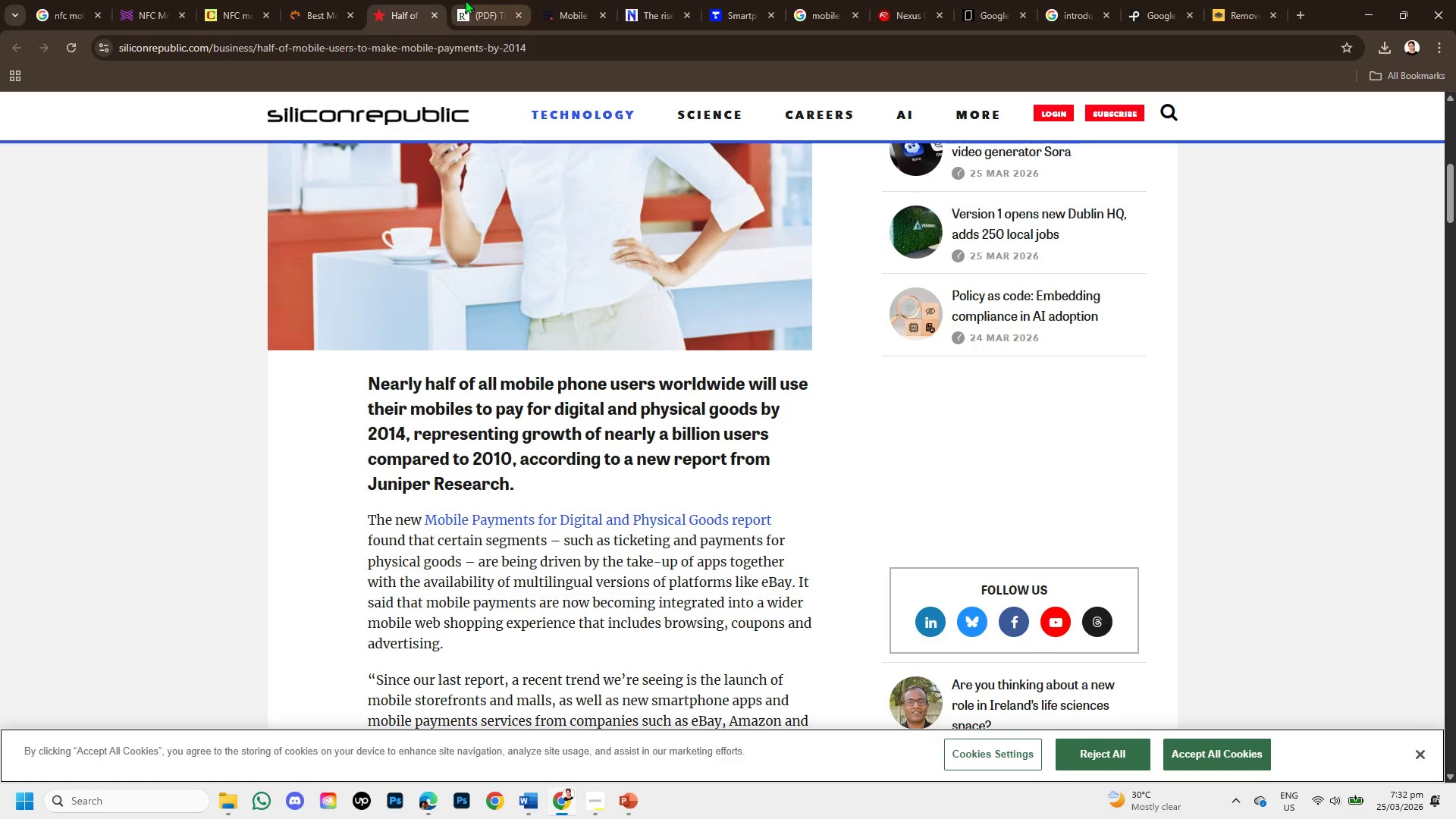 
left_click([470, 5])
 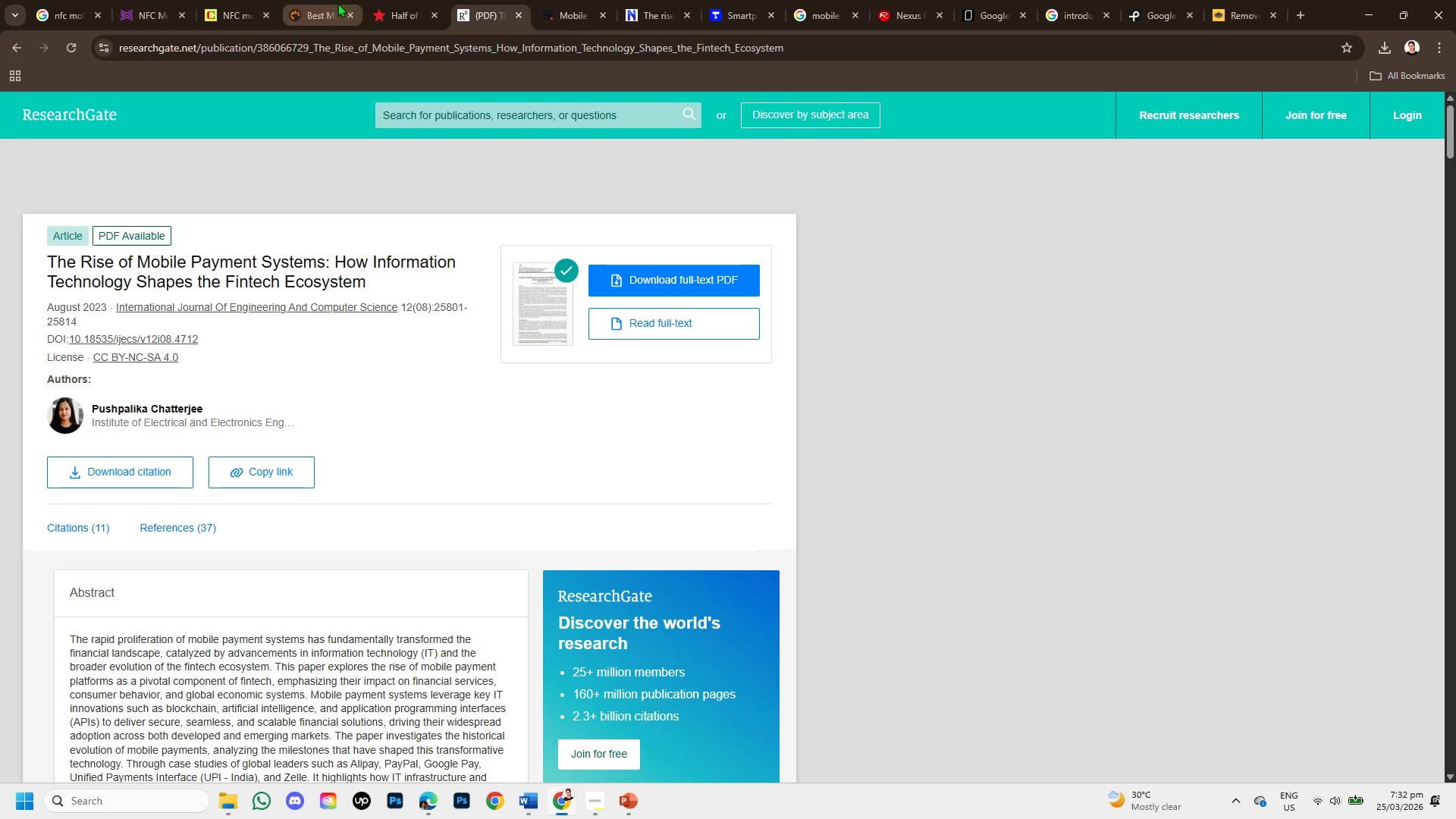 
left_click([323, 0])
 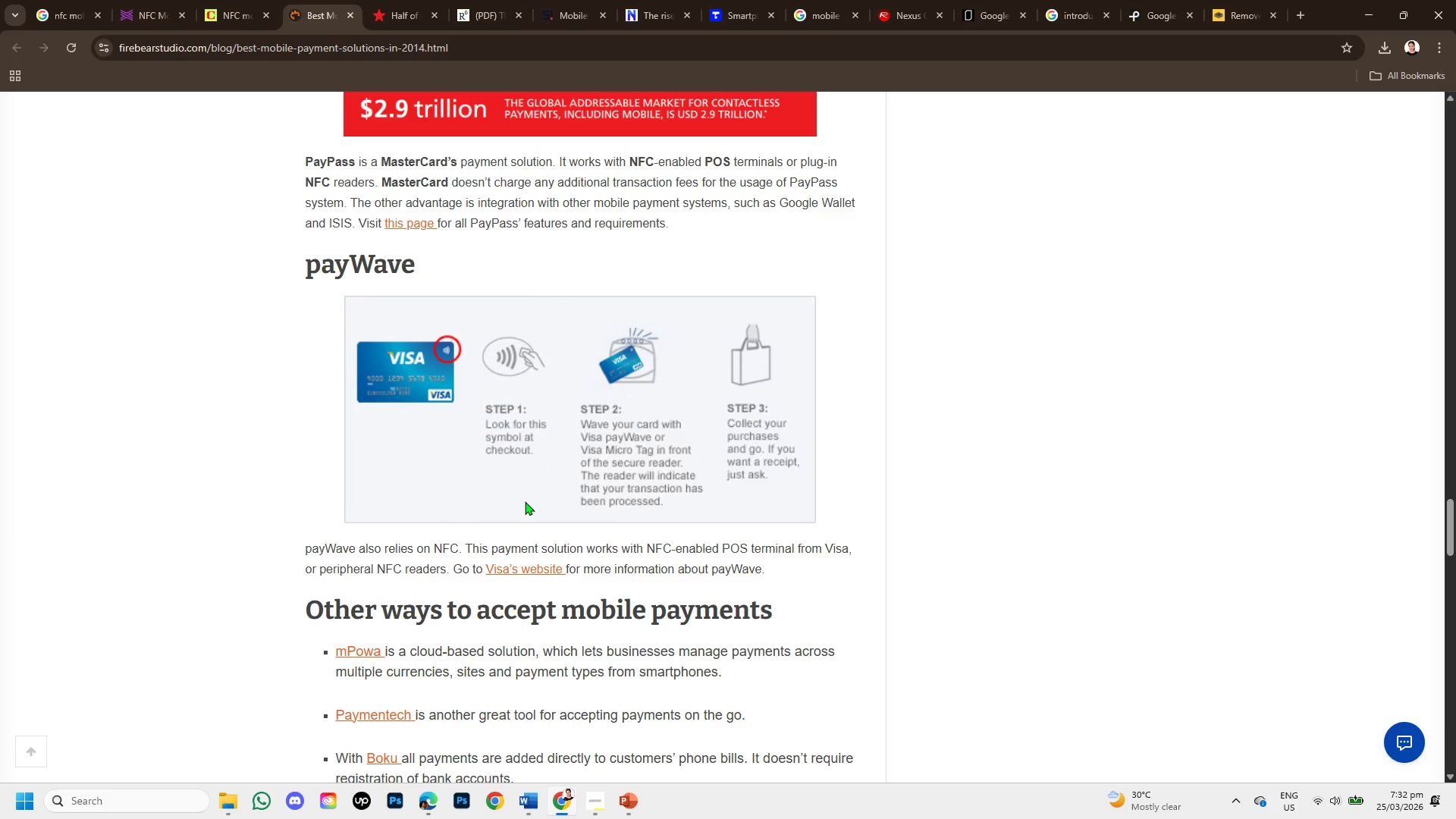 
scroll: coordinate [523, 504], scroll_direction: down, amount: 2.0
 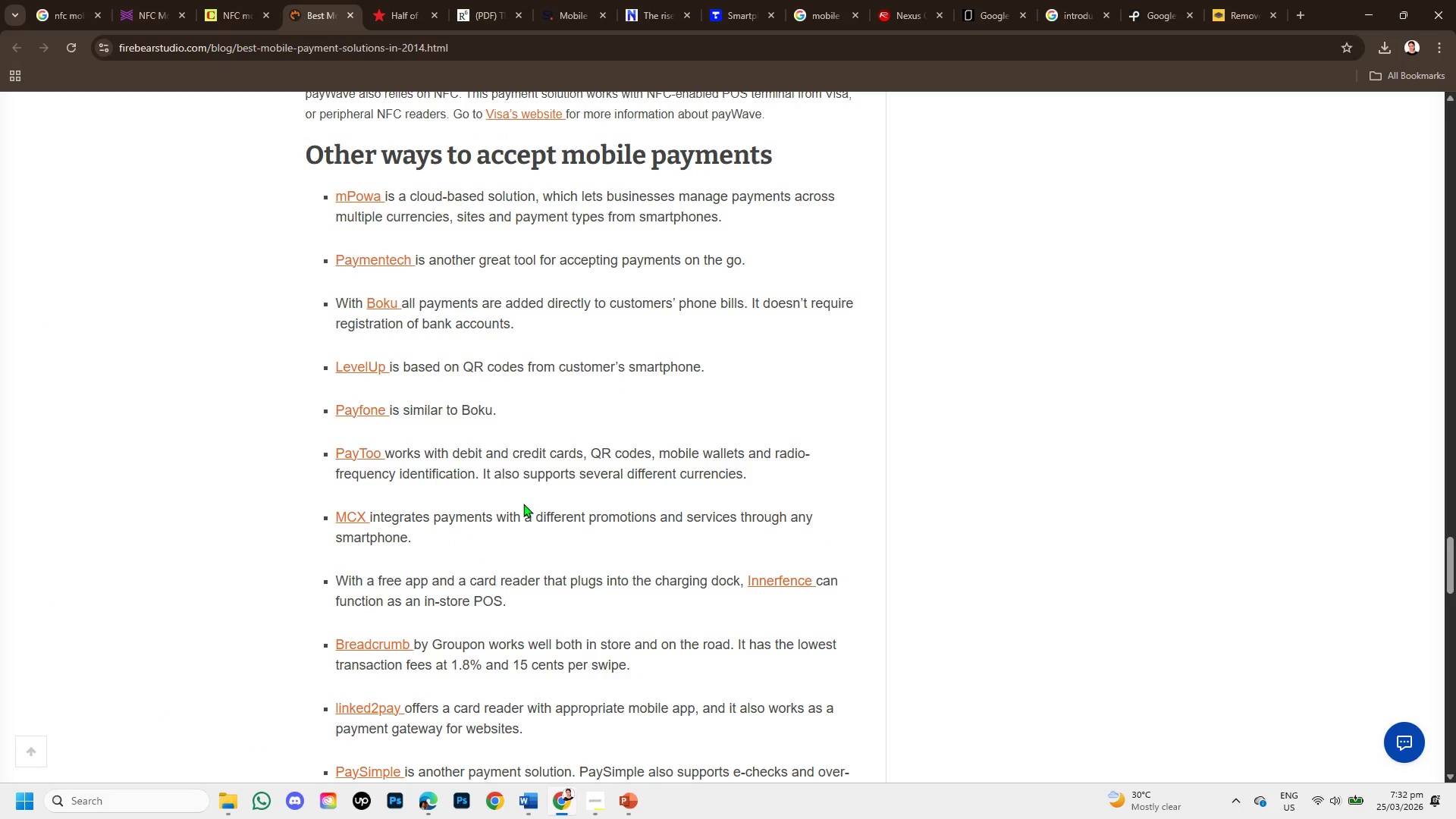 
scroll: coordinate [523, 504], scroll_direction: up, amount: 3.0
 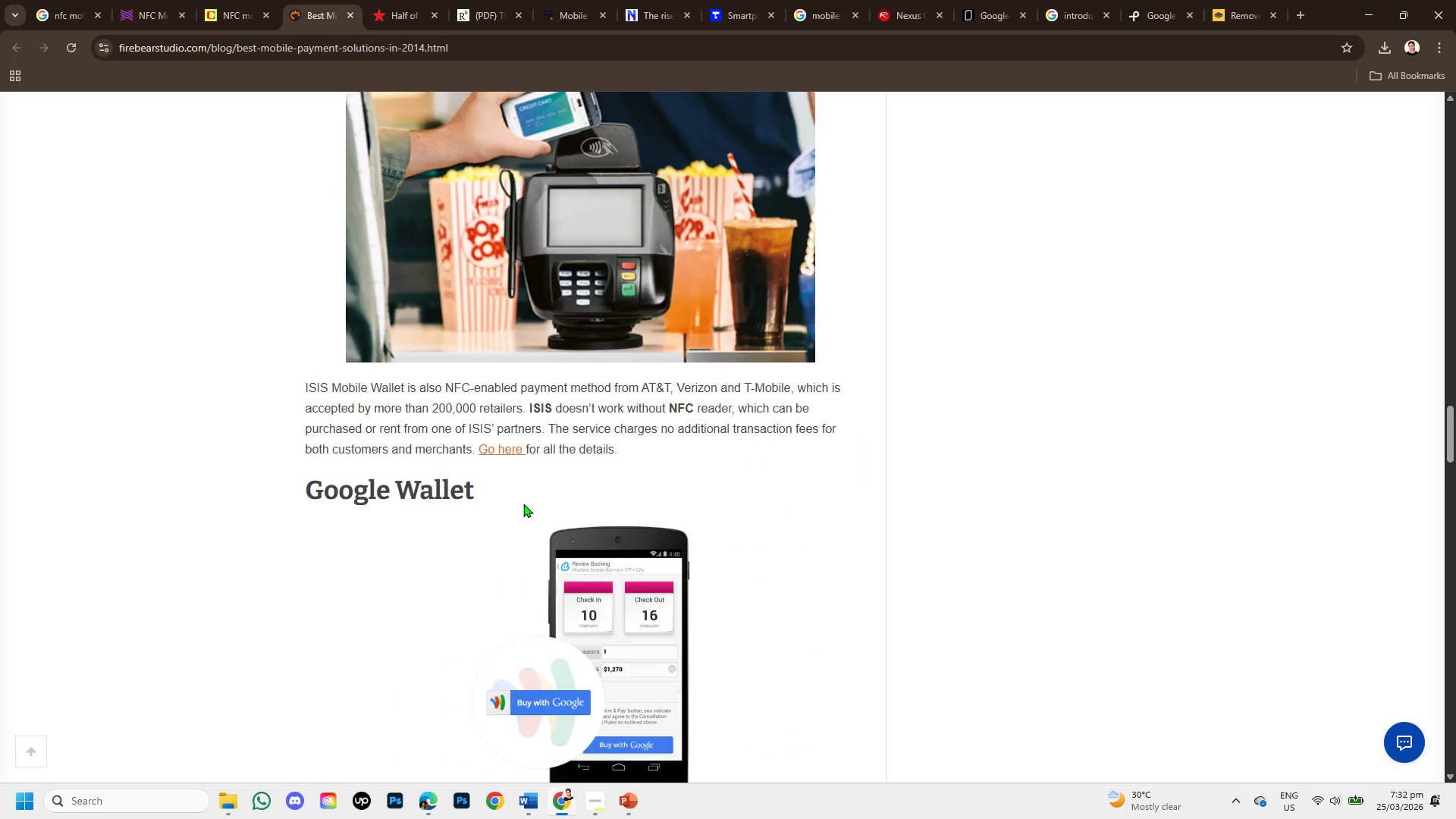 
scroll: coordinate [567, 549], scroll_direction: down, amount: 1.0
 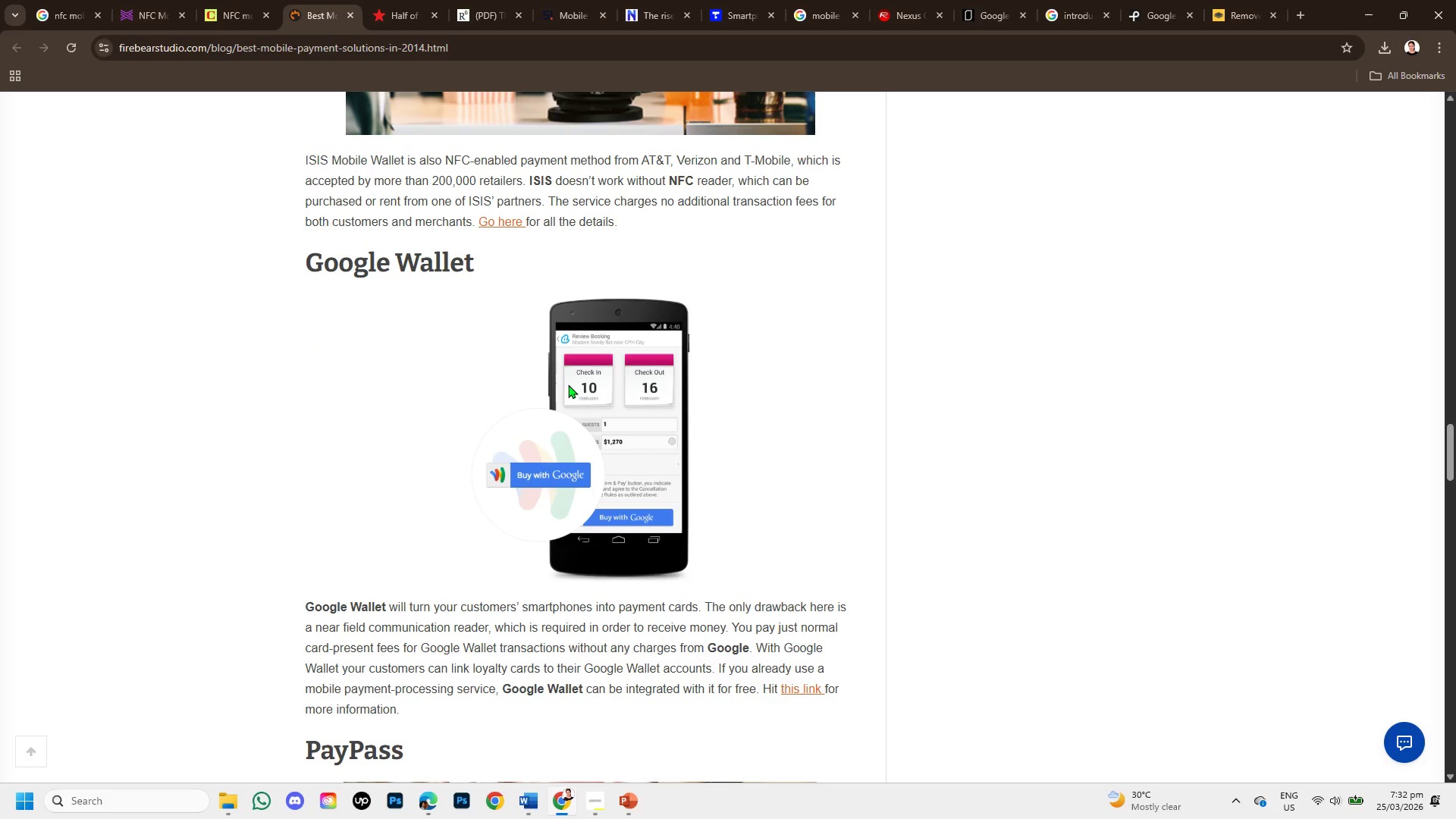 
right_click([568, 384])
 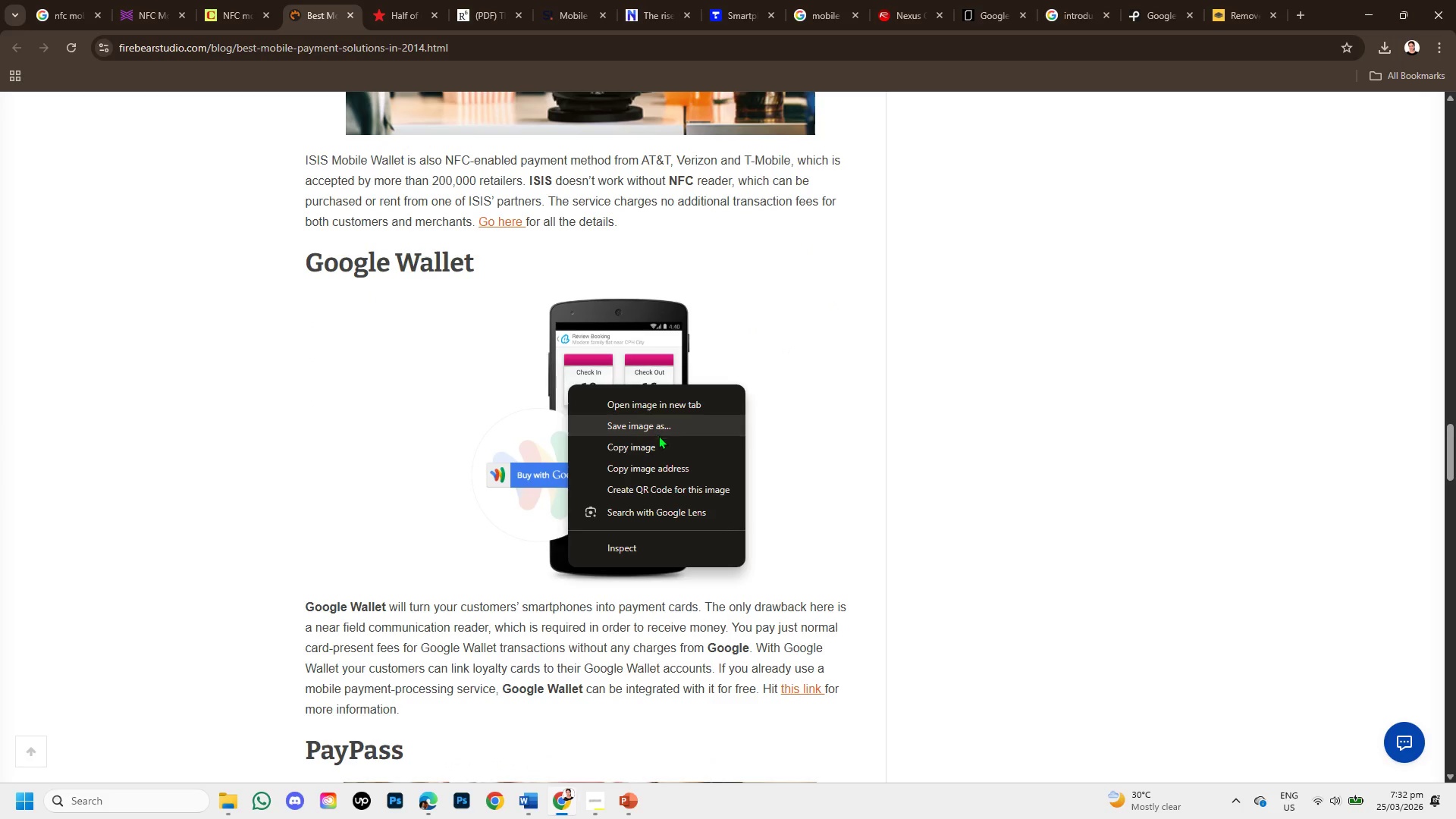 
left_click([662, 445])
 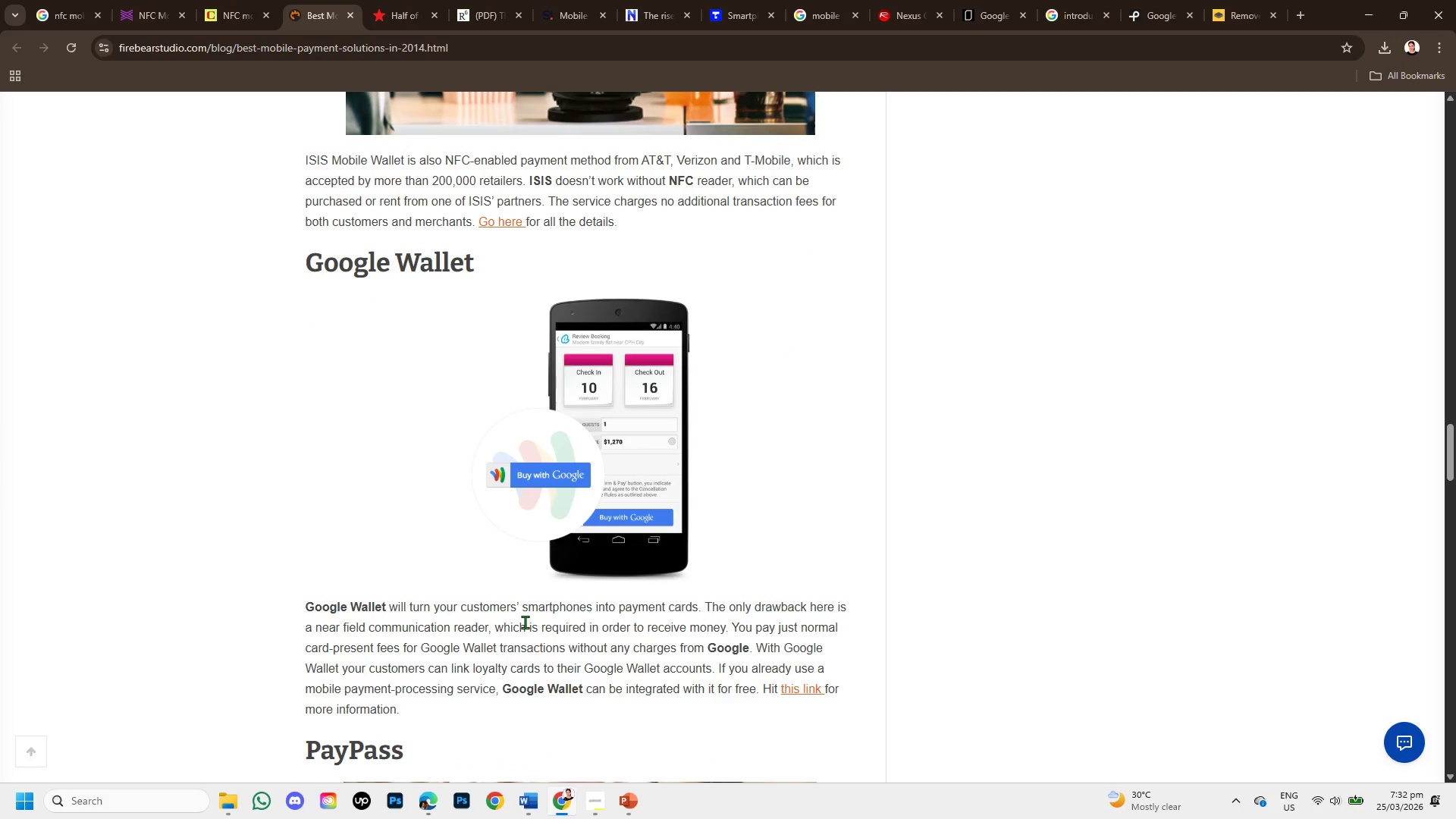 
wait(10.03)
 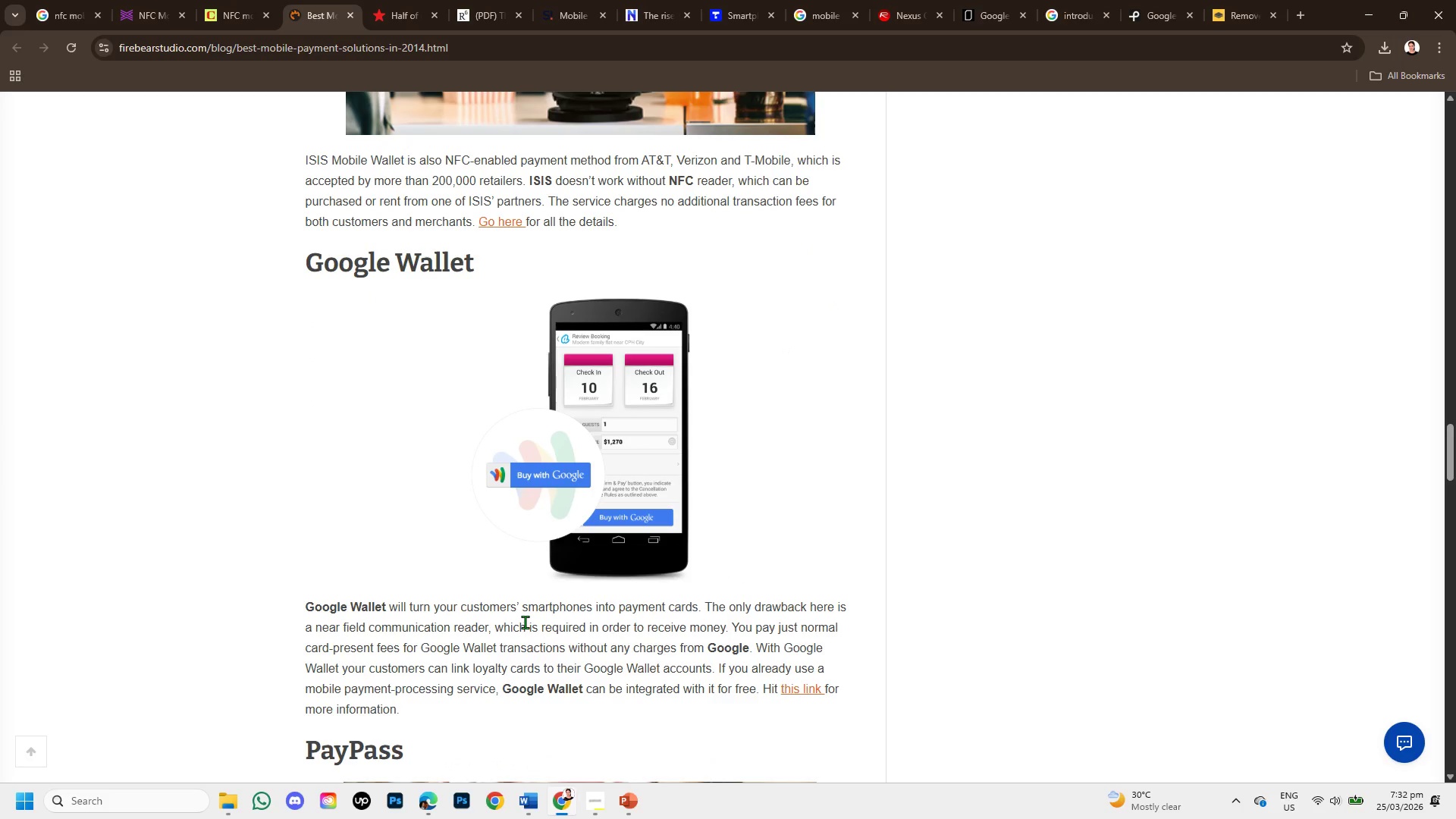 
scroll: coordinate [698, 554], scroll_direction: up, amount: 2.0
 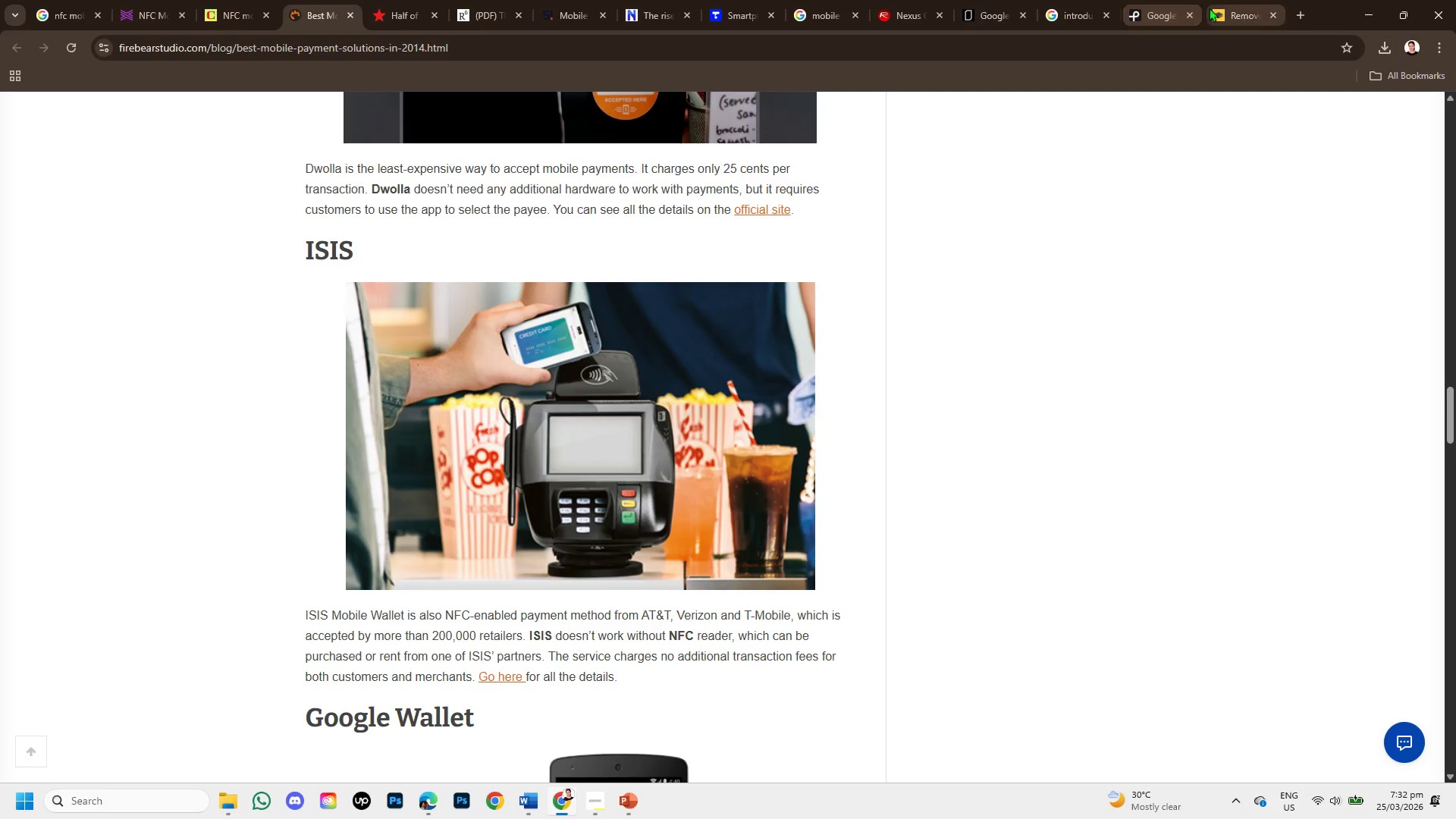 
left_click([1219, 11])
 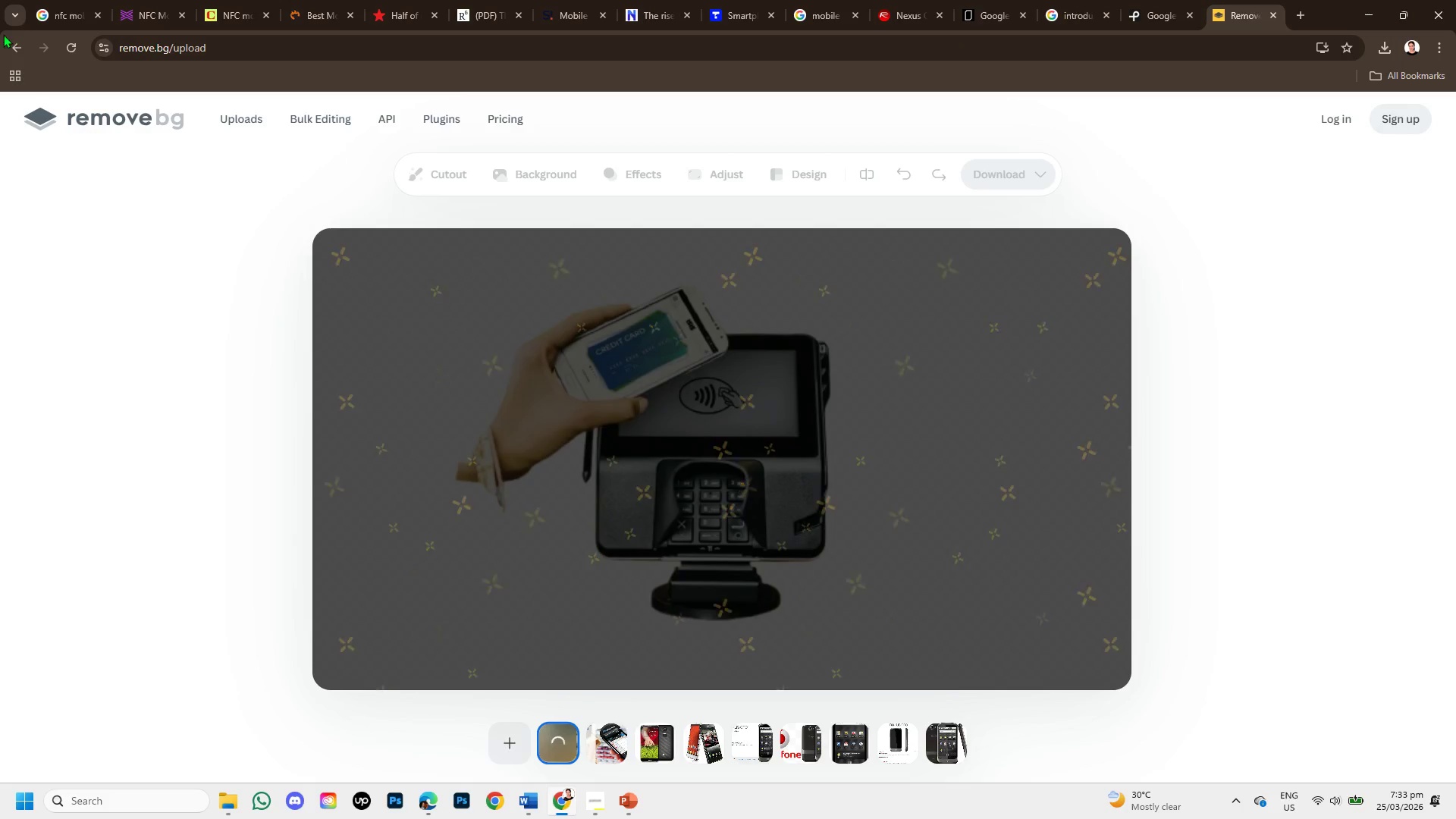 
left_click([13, 42])
 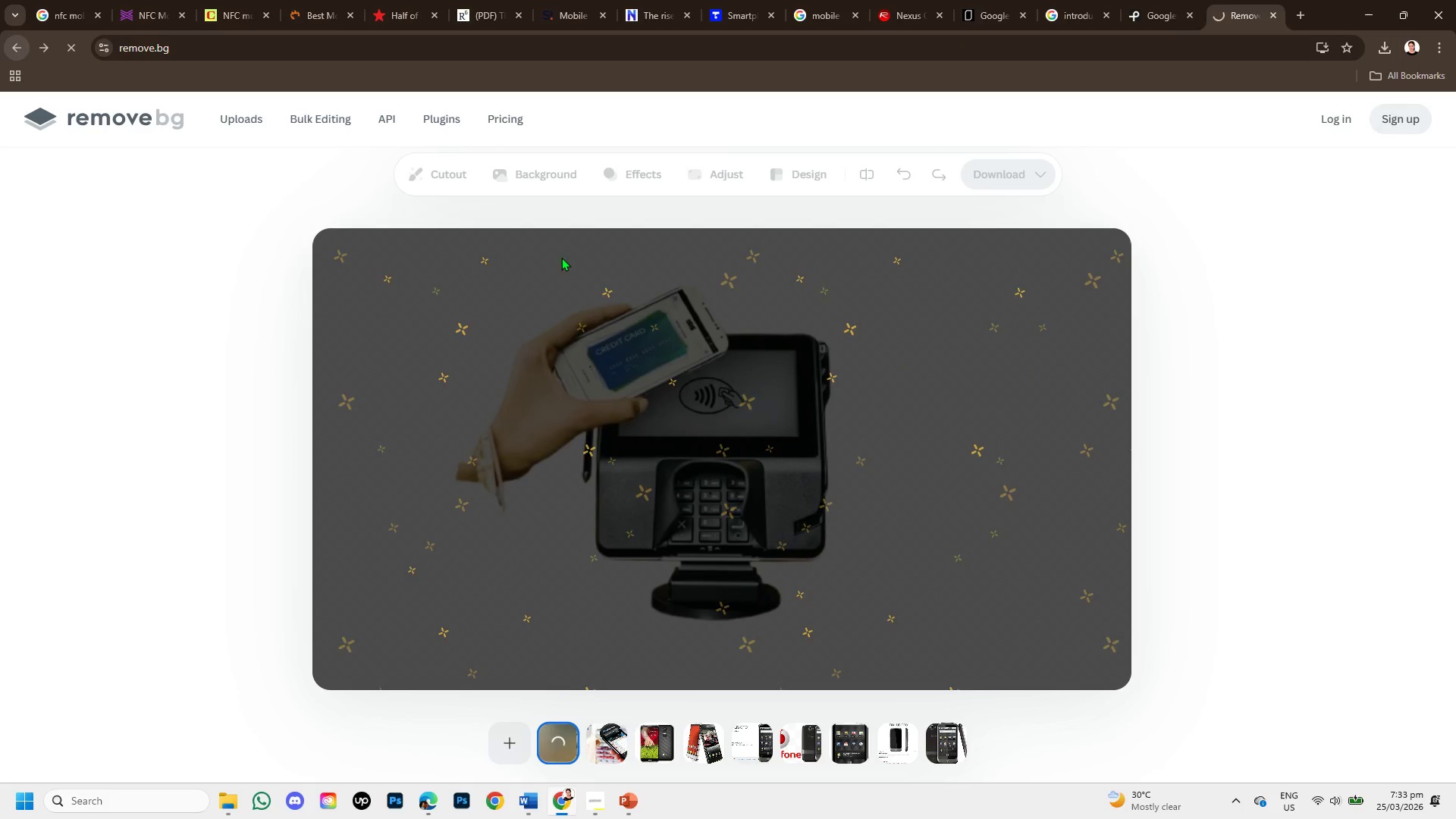 
mouse_move([540, 36])
 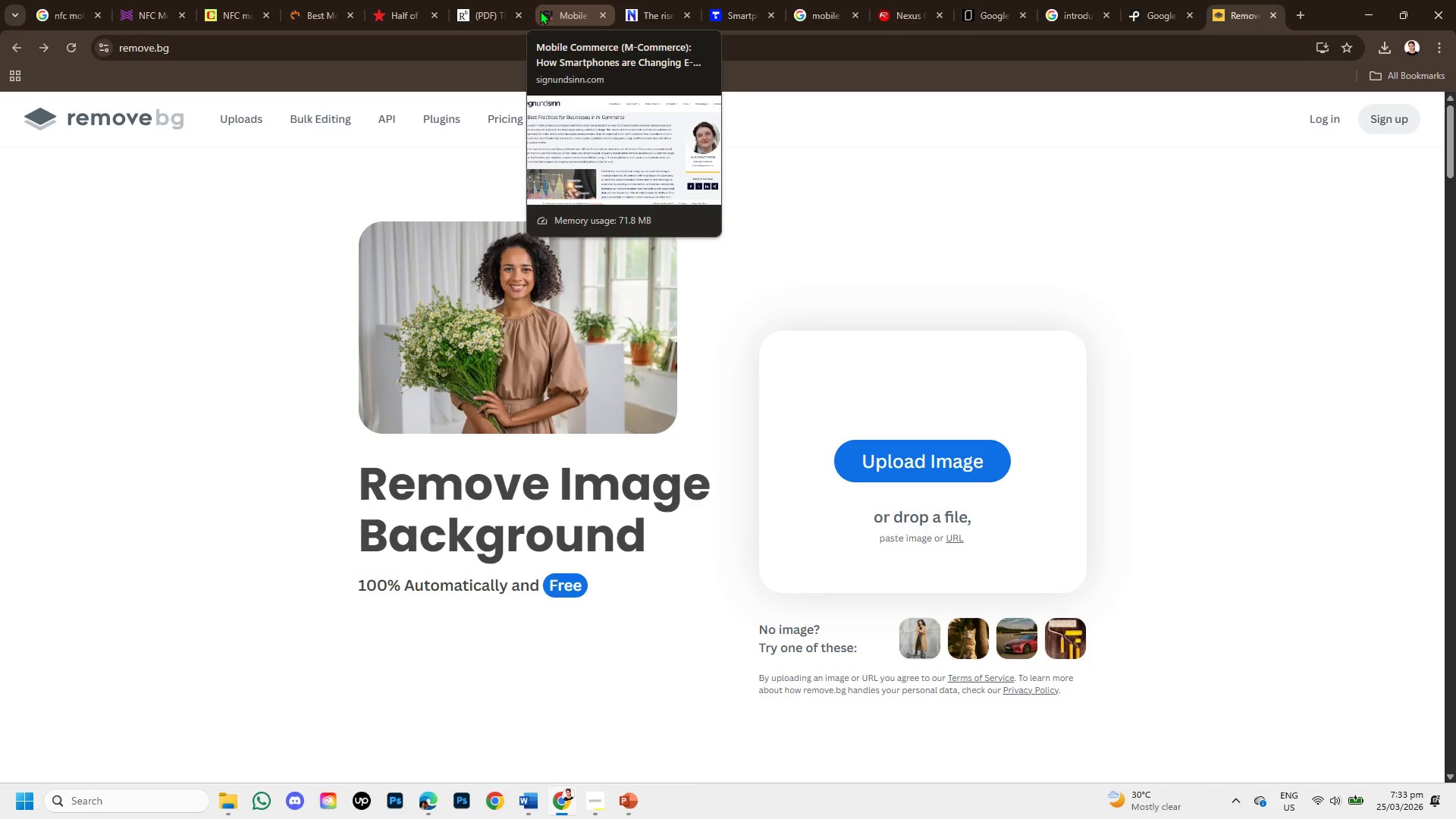 
key(Control+V)
 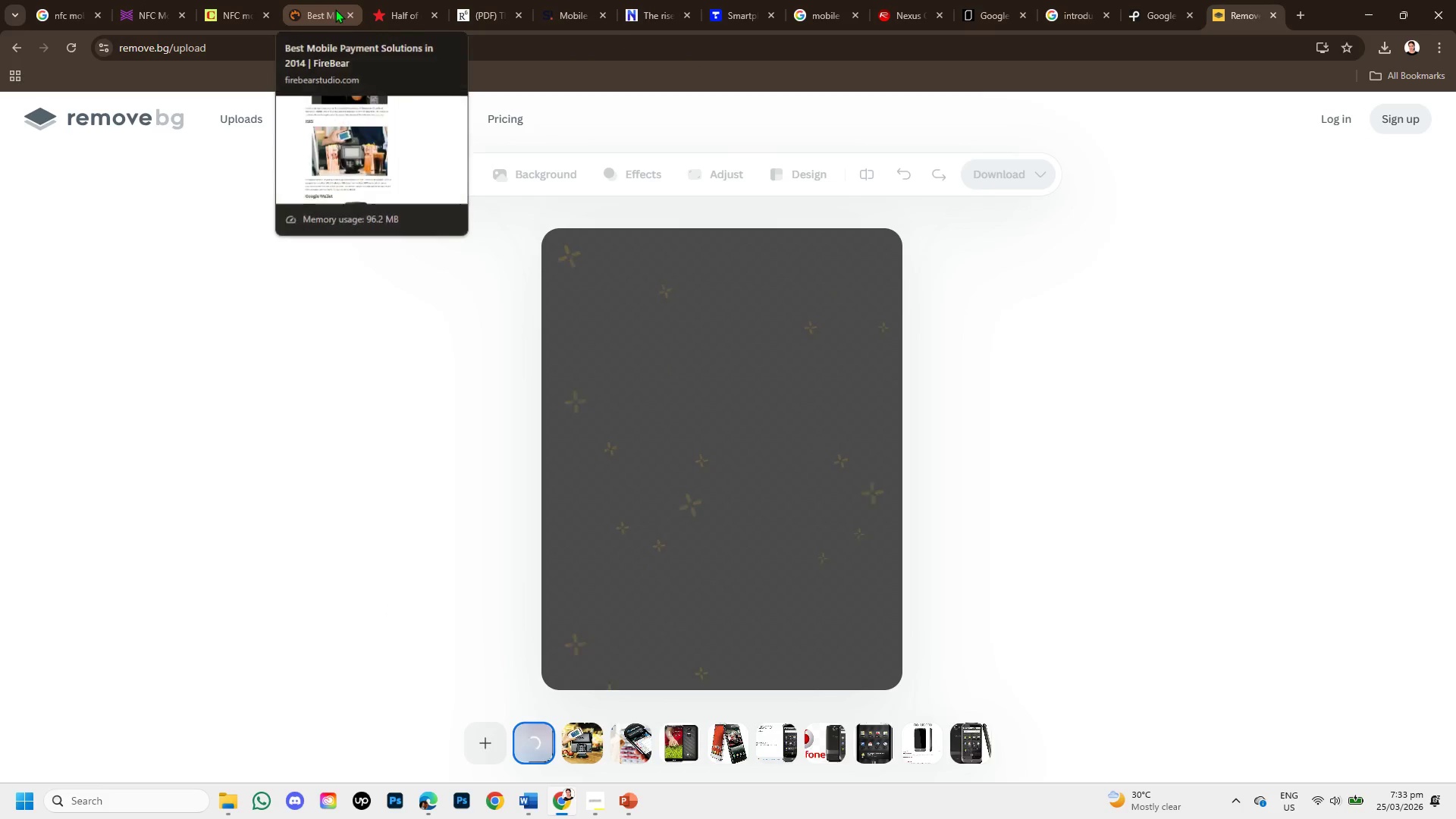 
left_click([383, 4])
 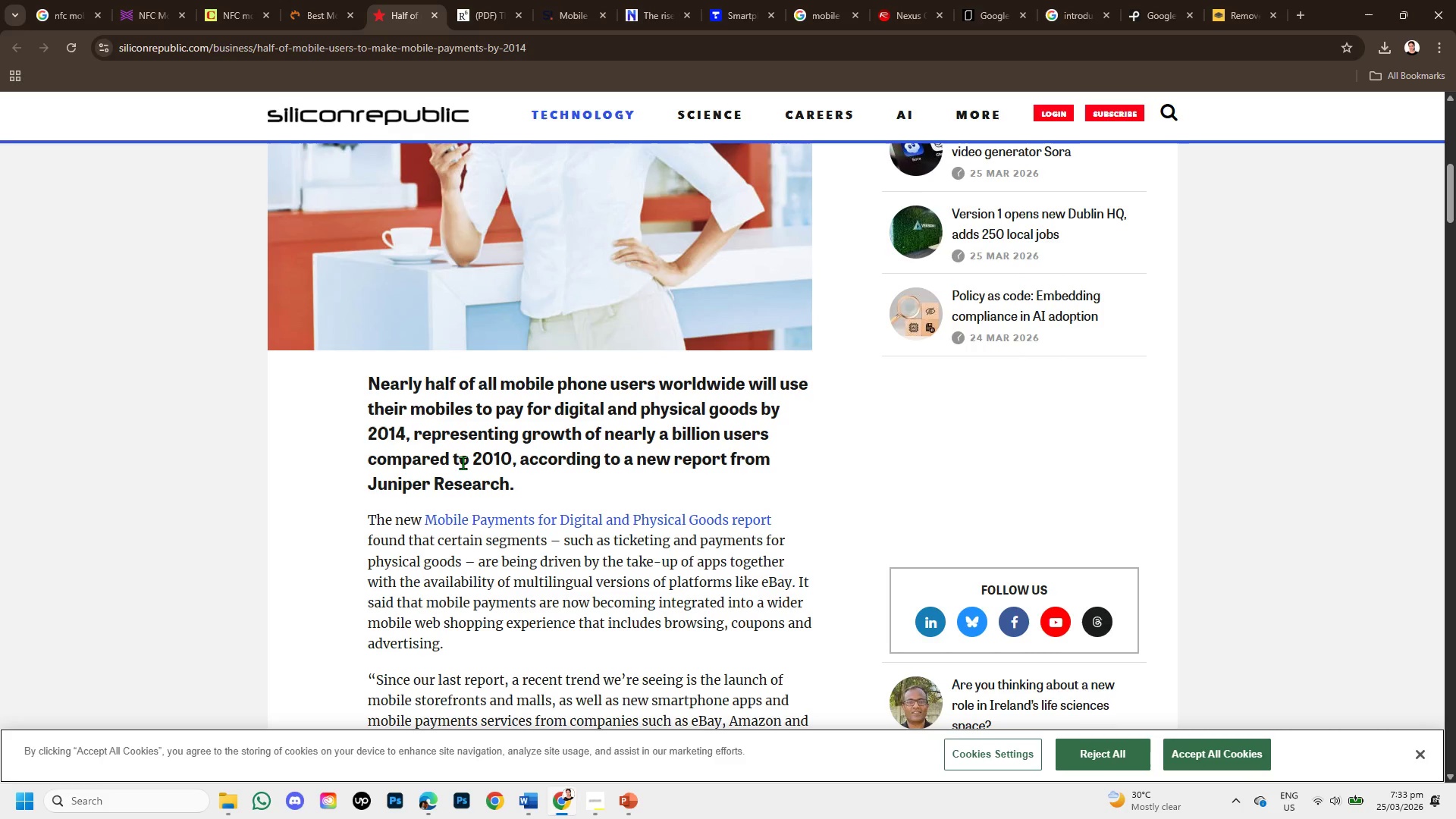 
scroll: coordinate [463, 495], scroll_direction: down, amount: 1.0
 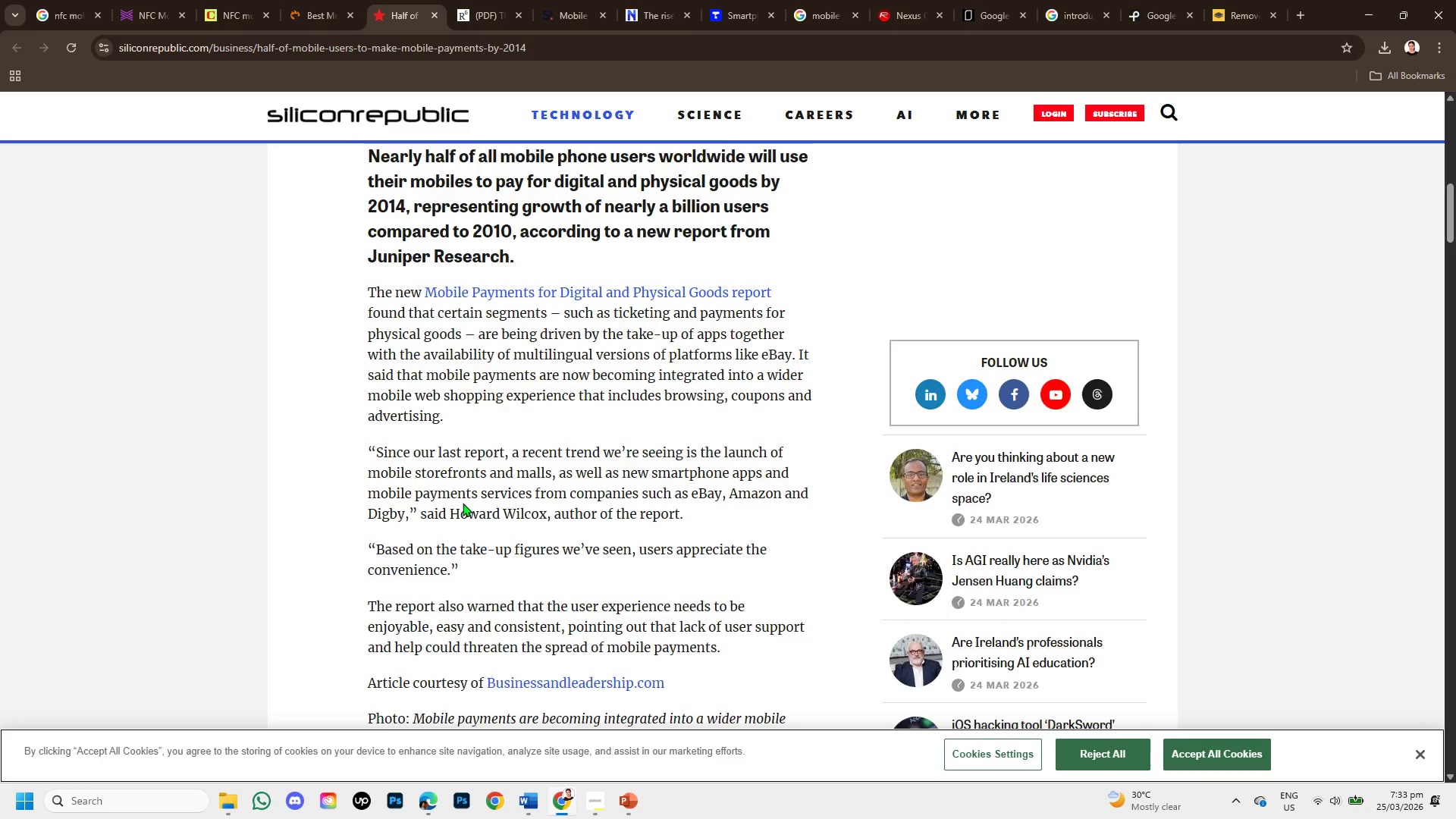 
scroll: coordinate [463, 503], scroll_direction: up, amount: 4.0
 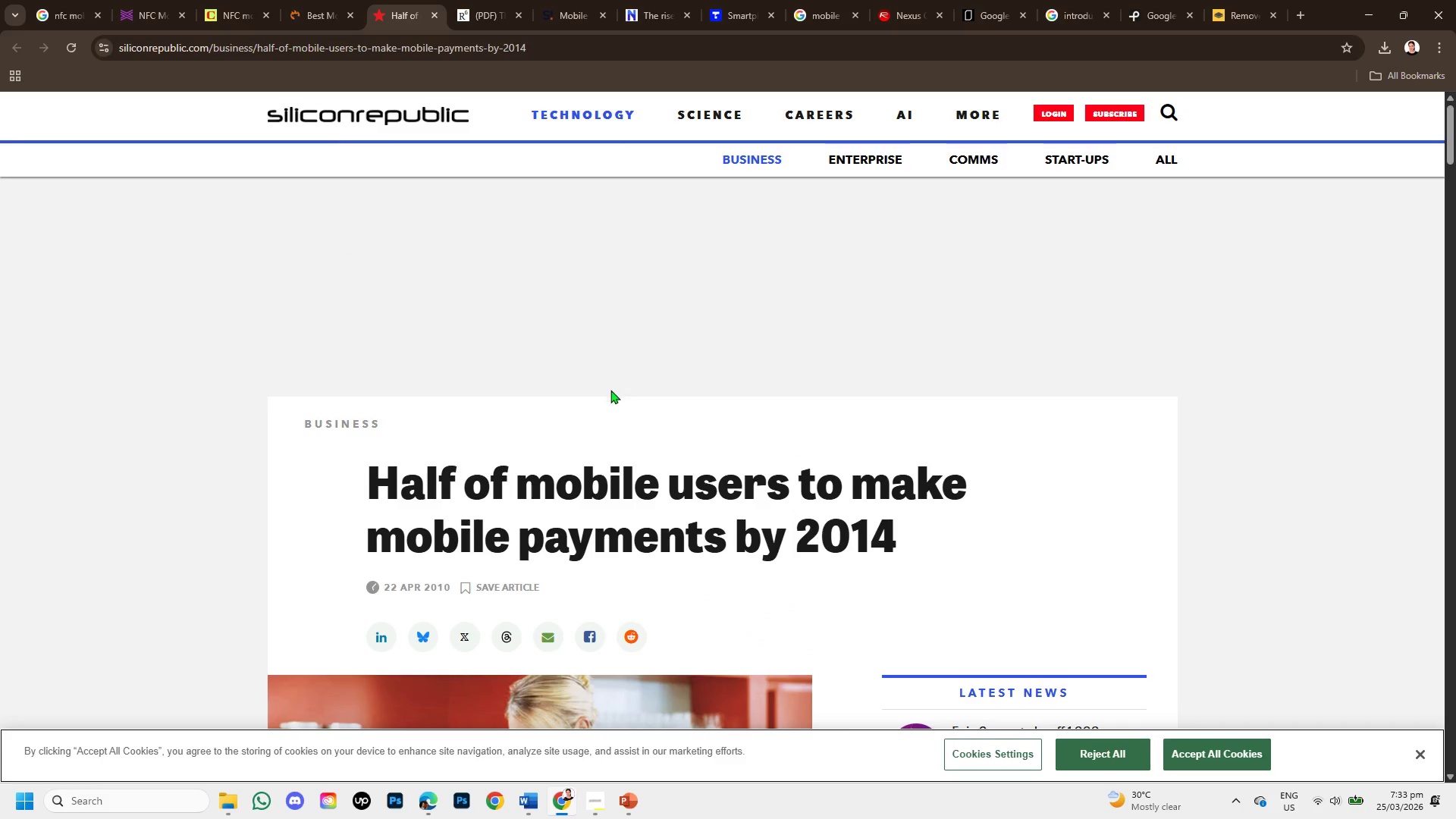 
scroll: coordinate [598, 413], scroll_direction: down, amount: 3.0
 